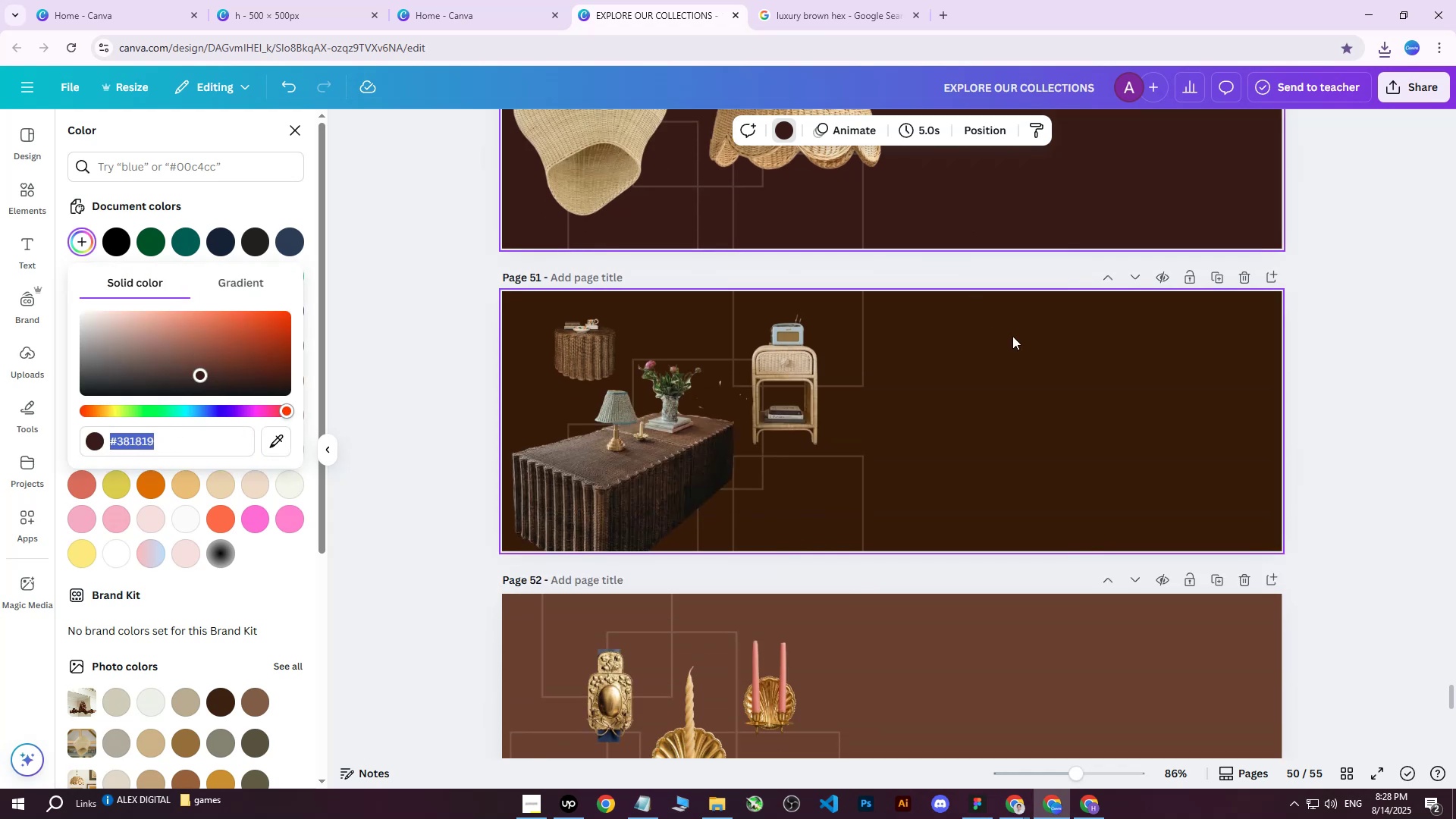 
left_click([1032, 348])
 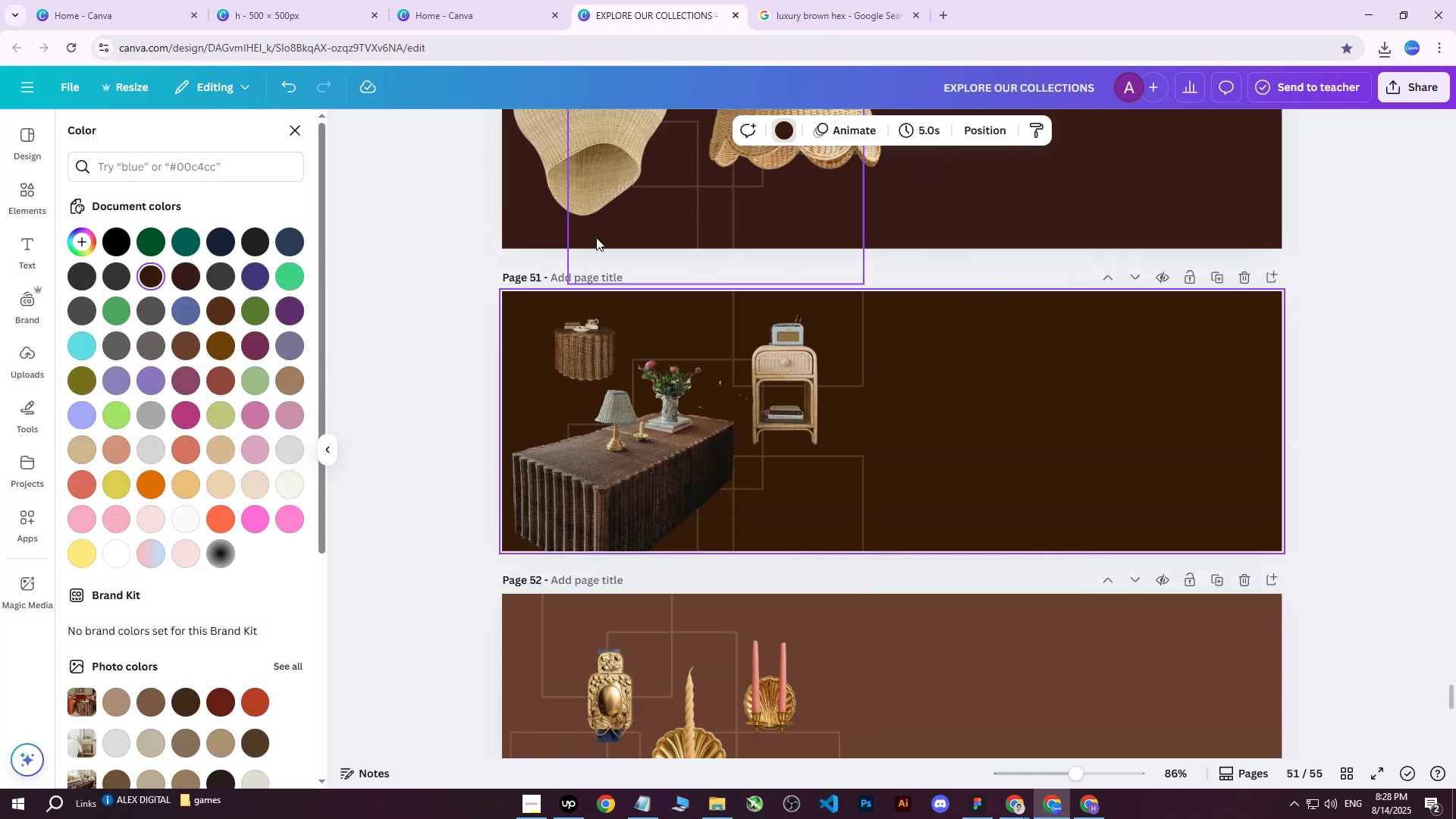 
left_click([945, 395])
 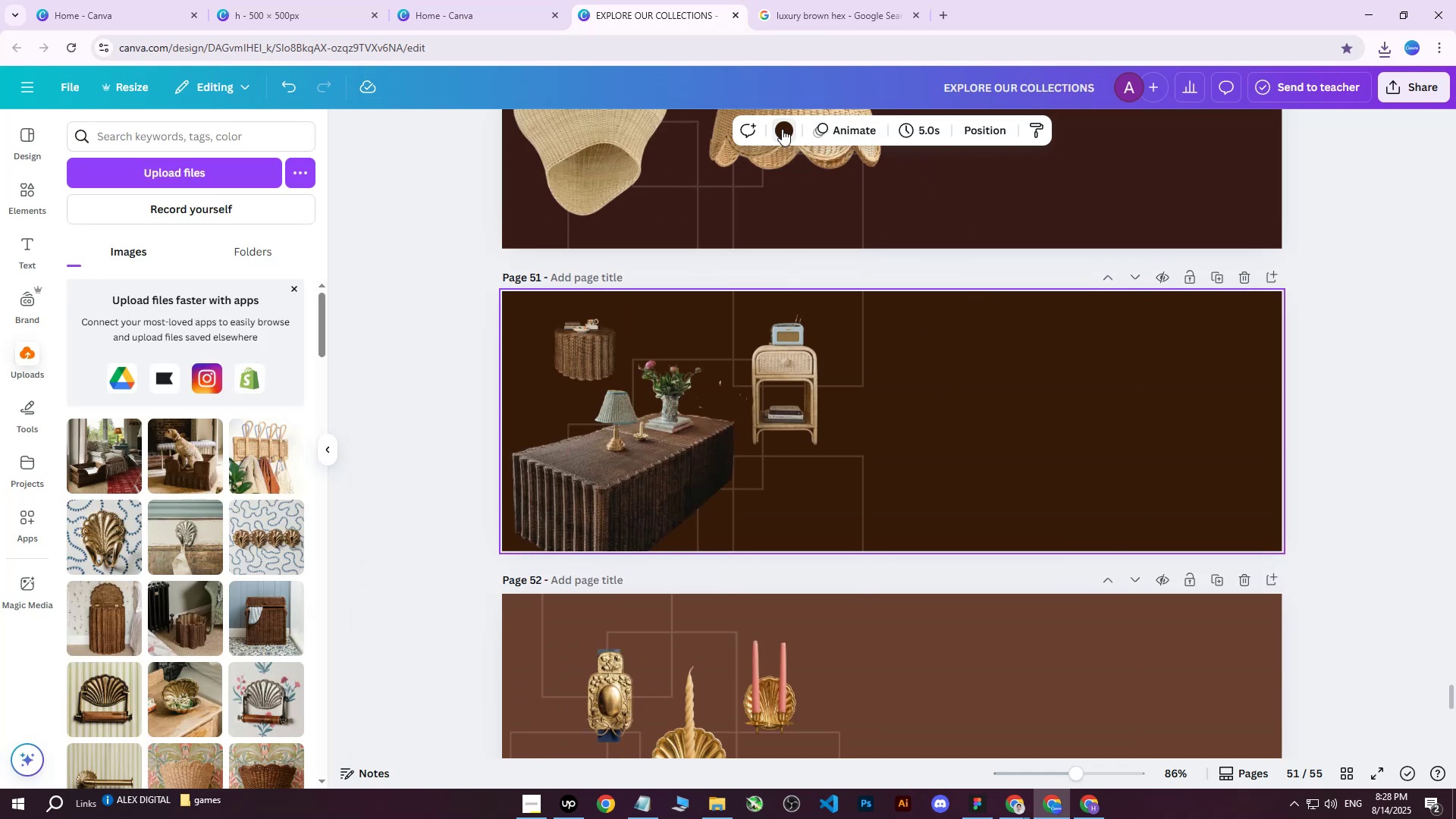 
double_click([782, 129])
 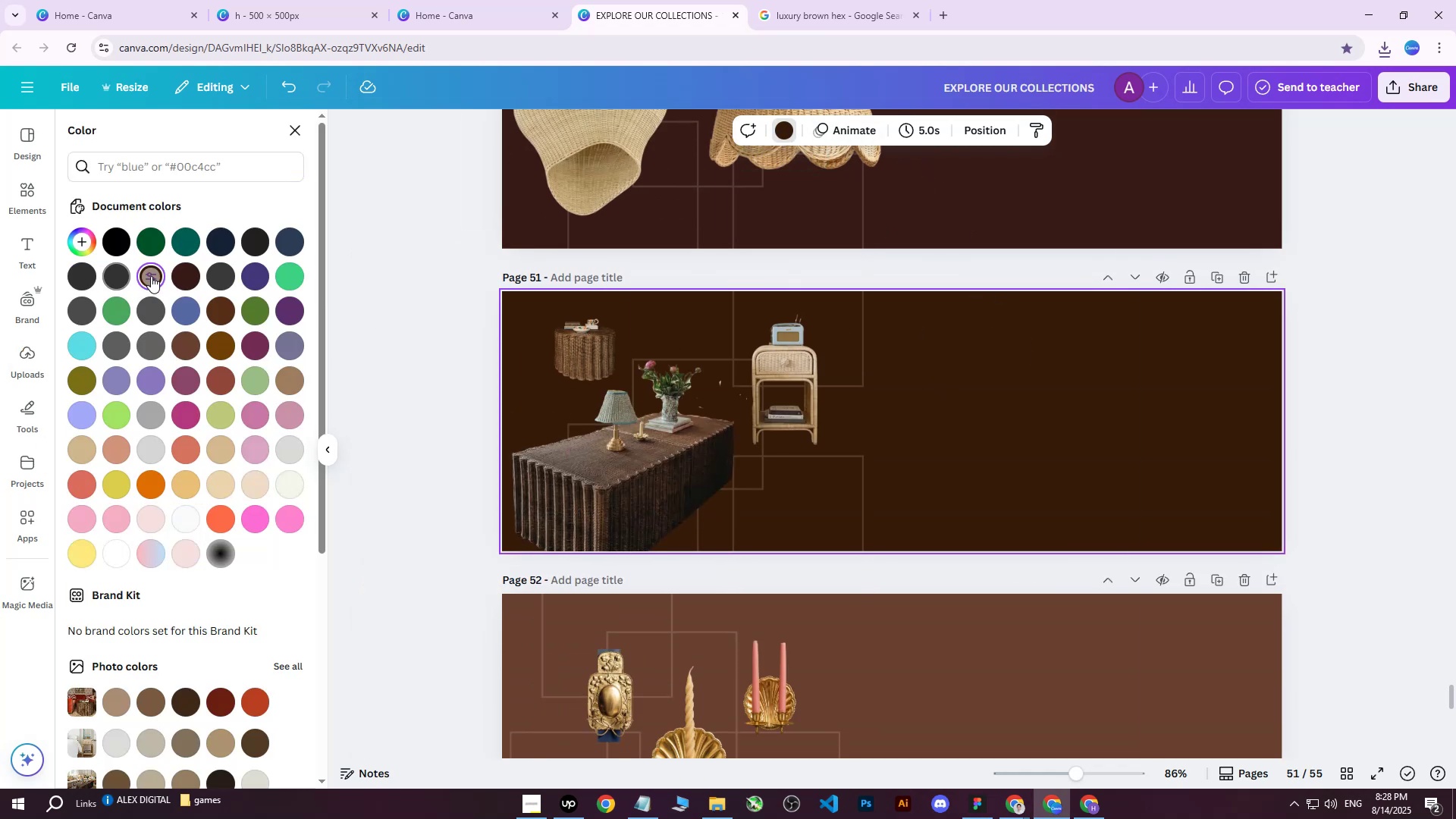 
double_click([151, 276])
 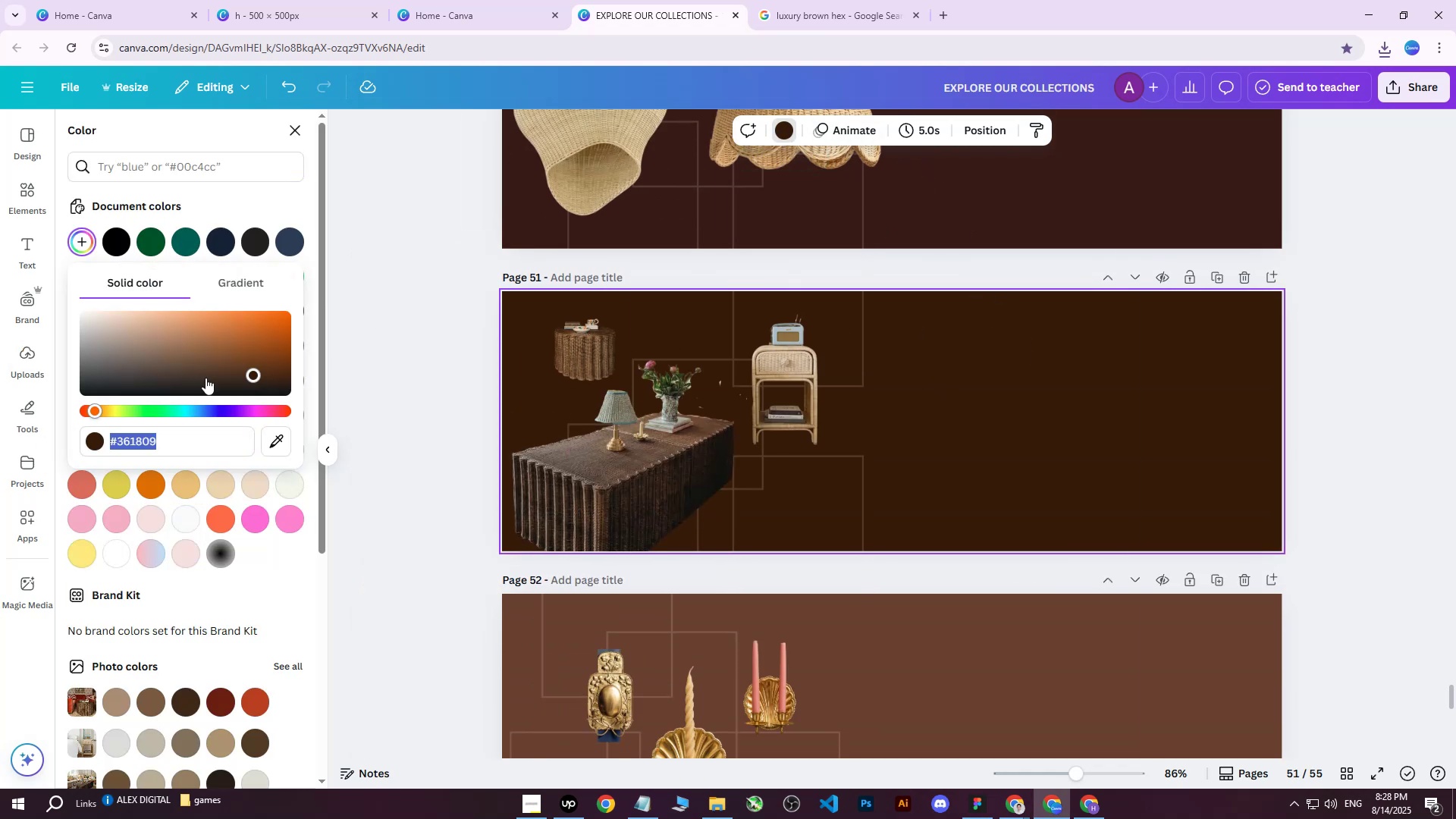 
key(Control+V)
 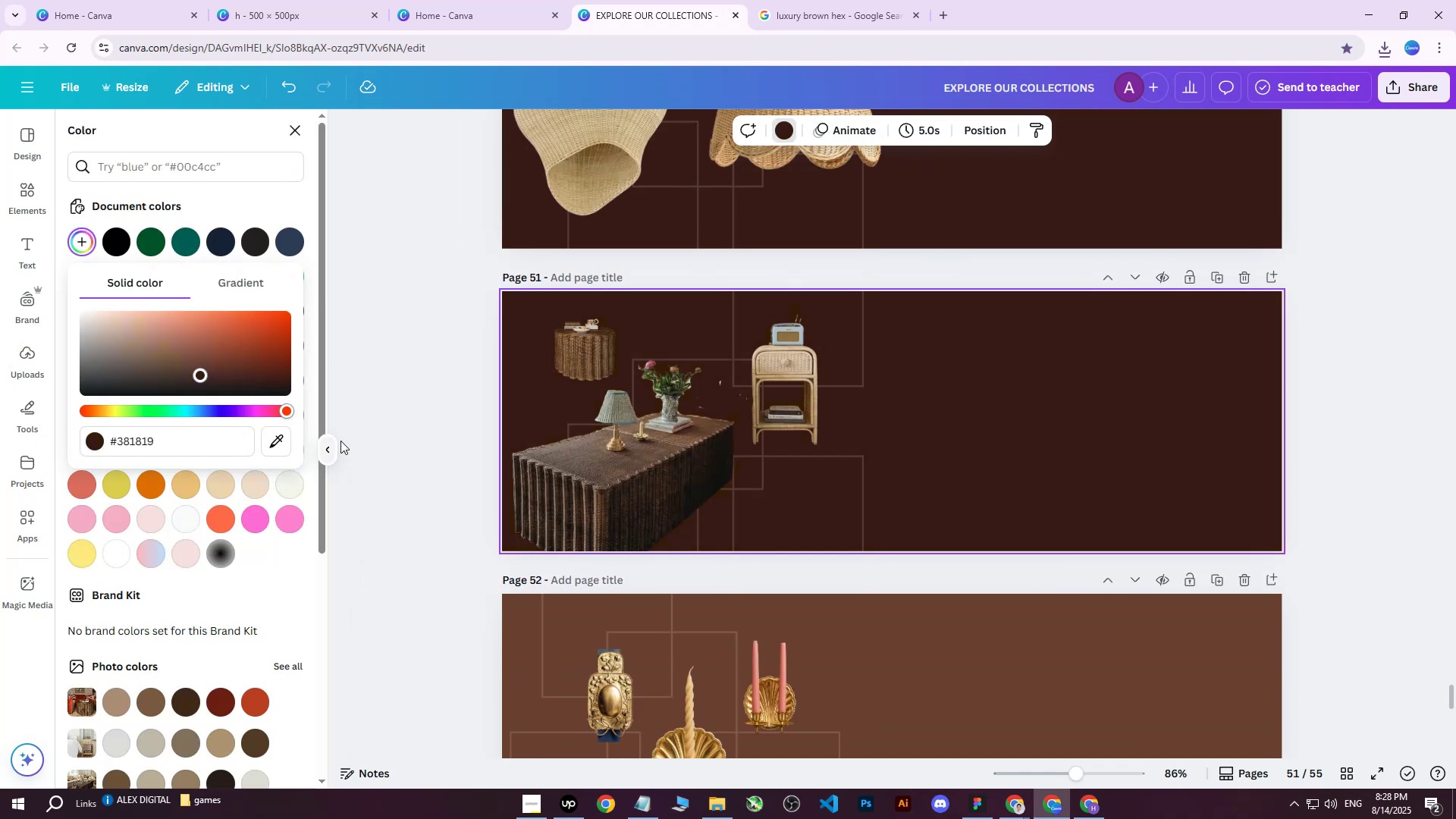 
left_click([393, 446])
 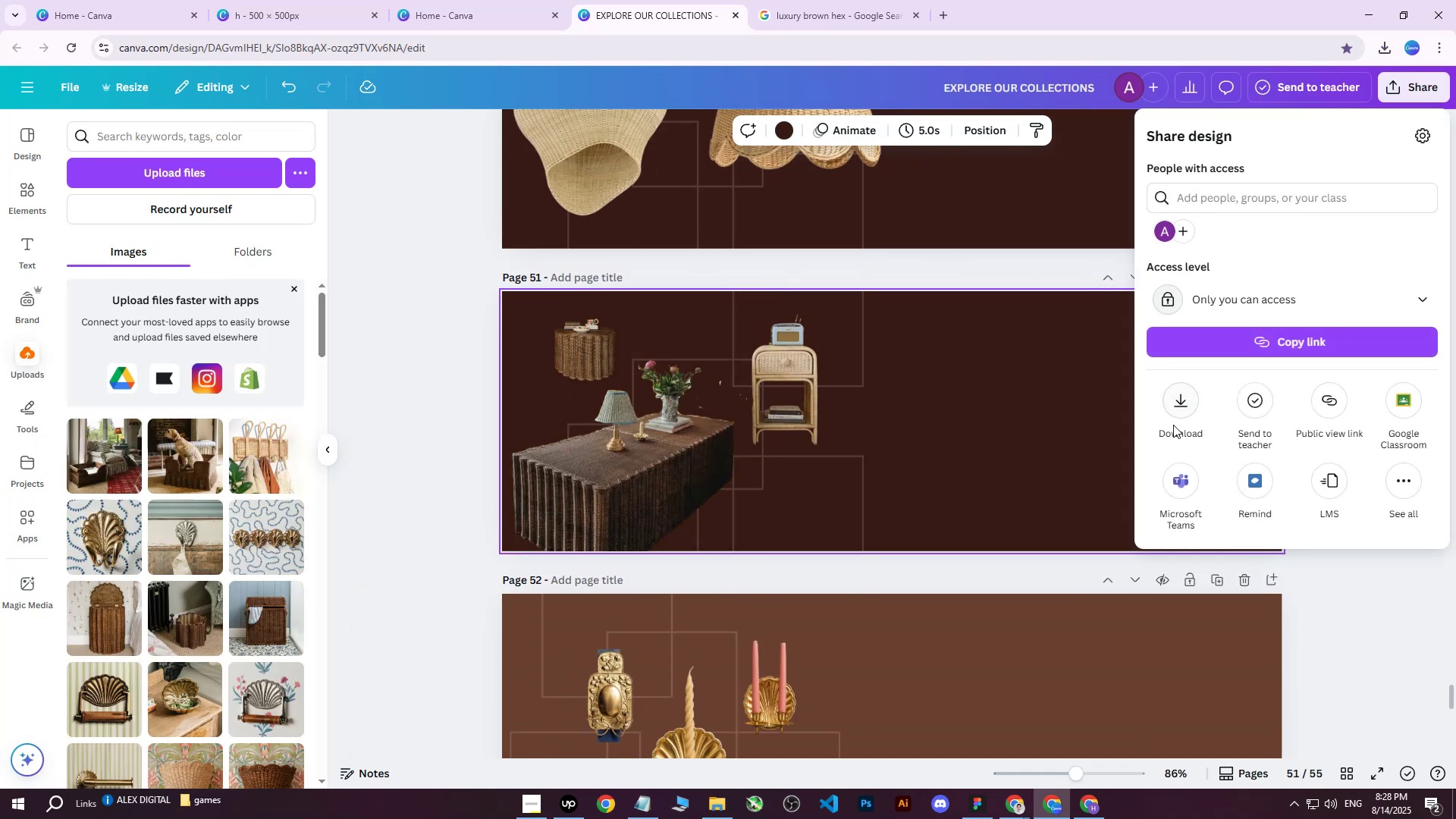 
double_click([1205, 402])
 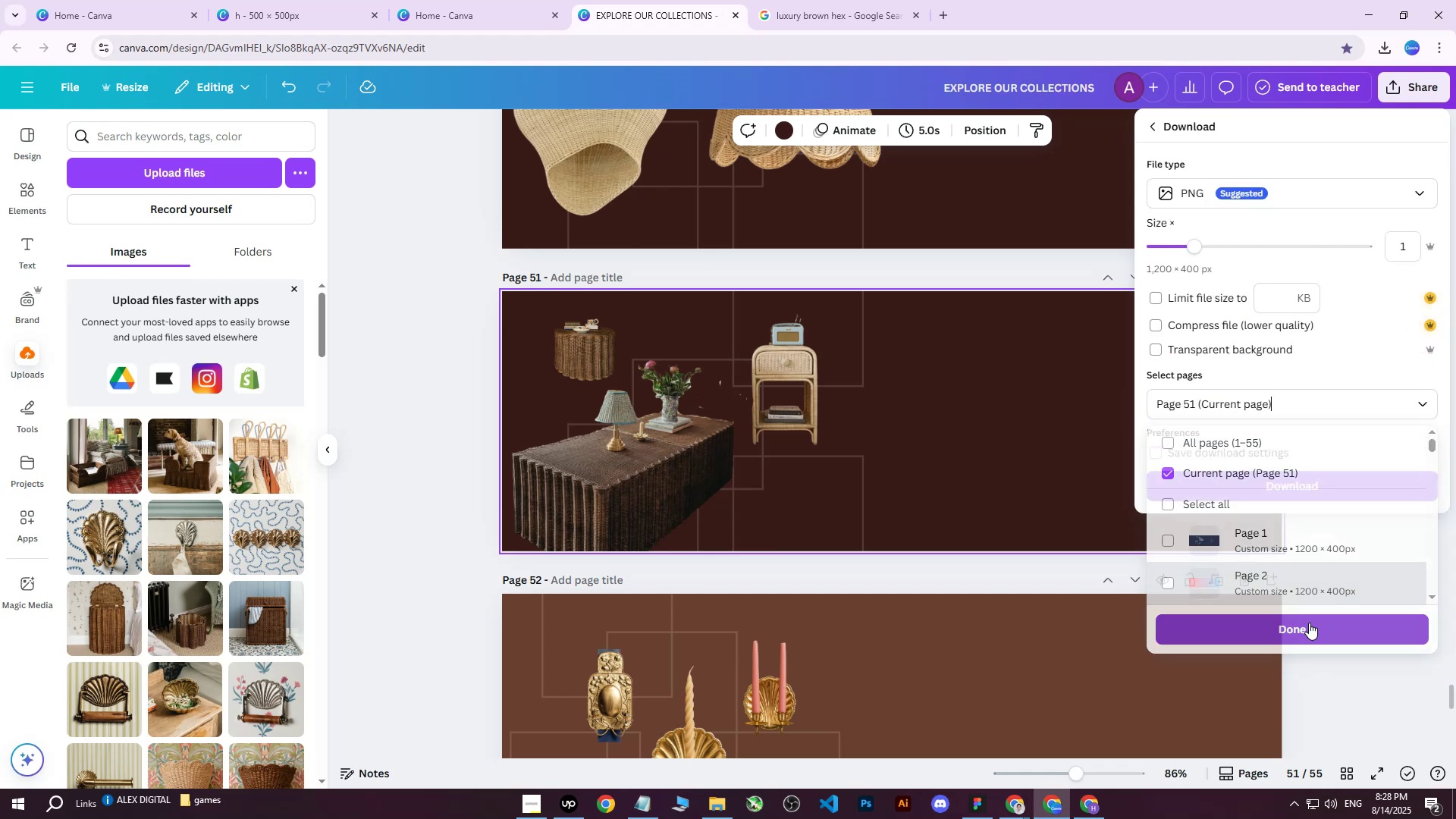 
double_click([1310, 483])
 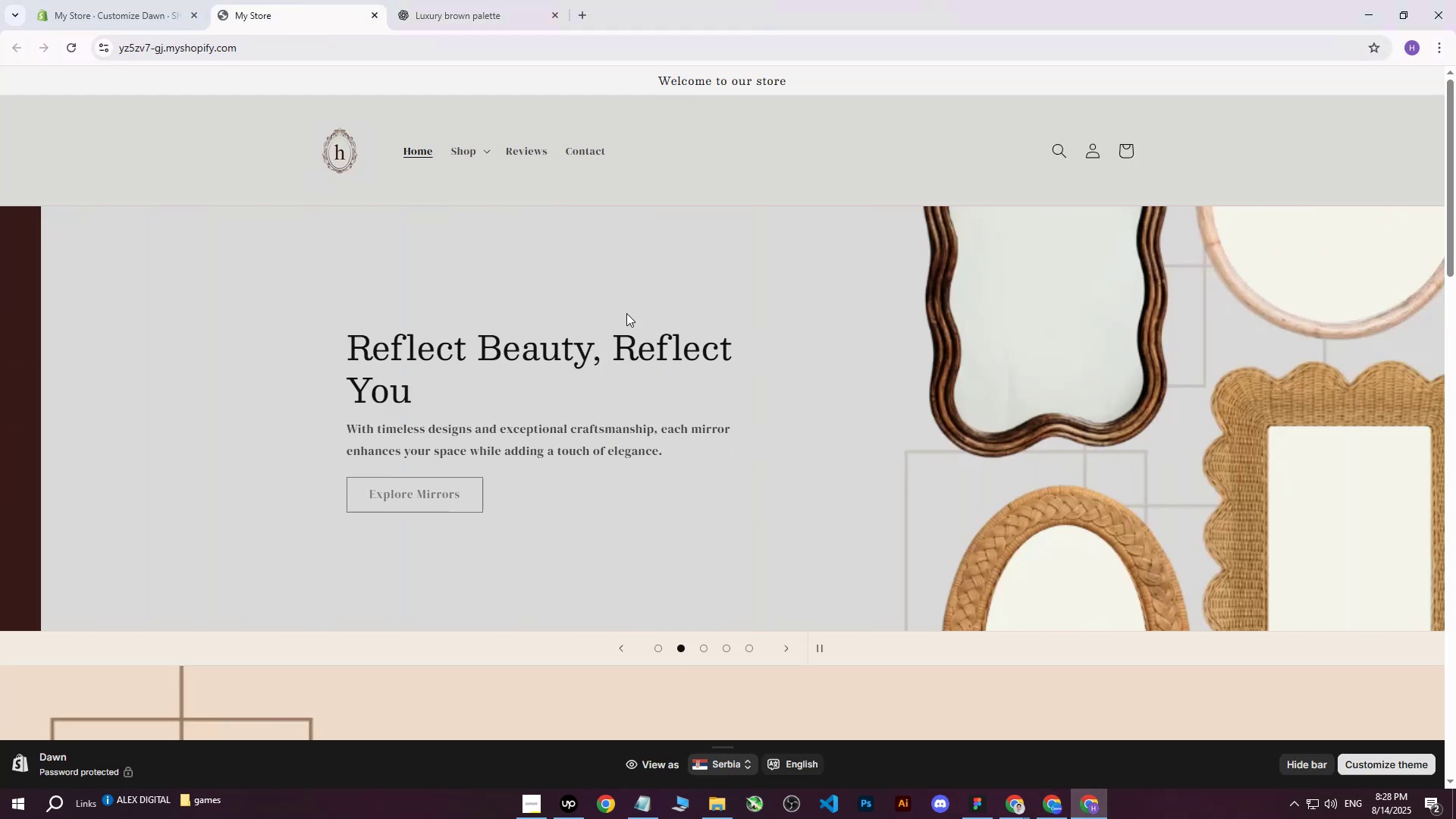 
left_click([128, 0])
 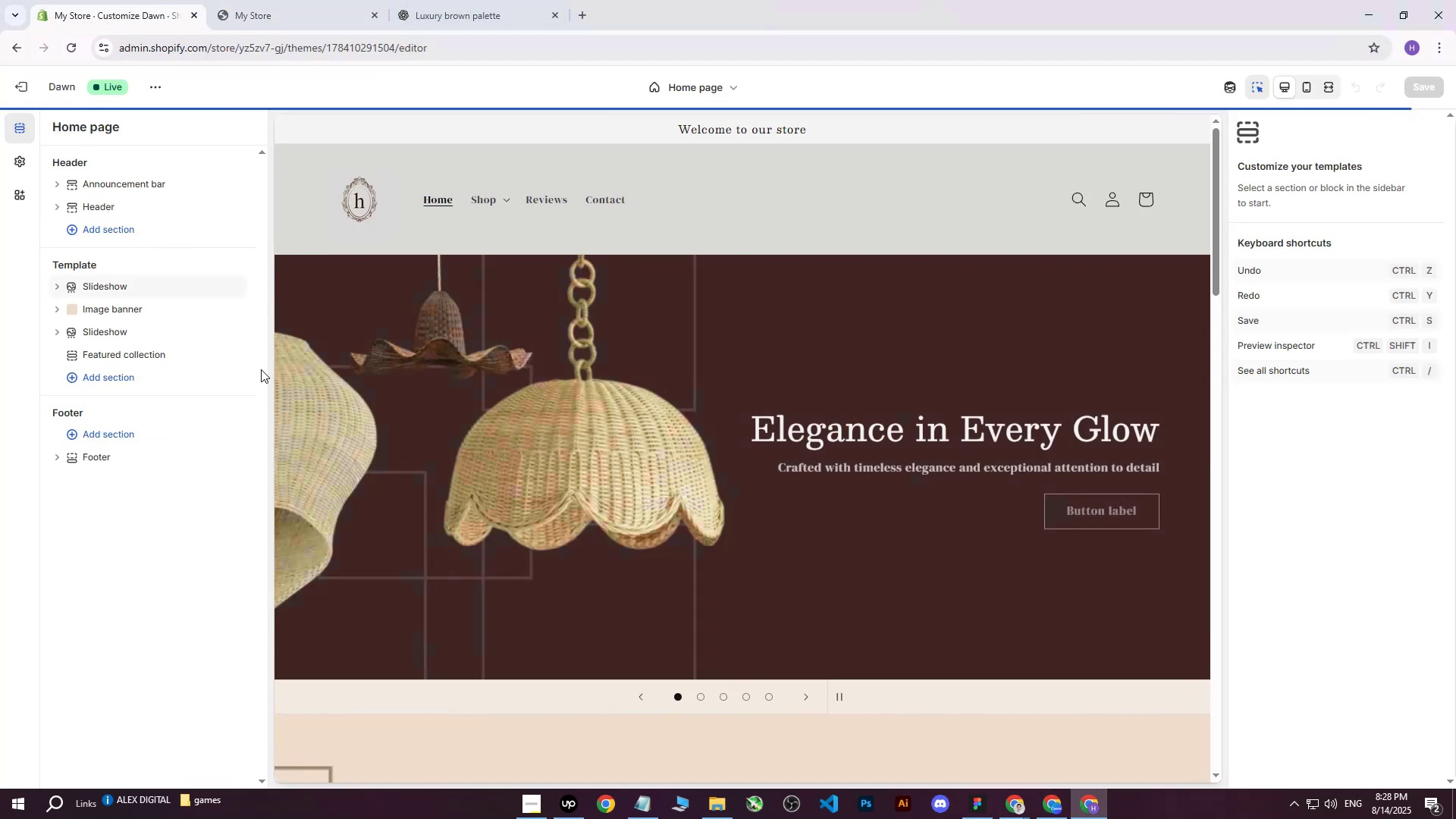 
double_click([52, 288])
 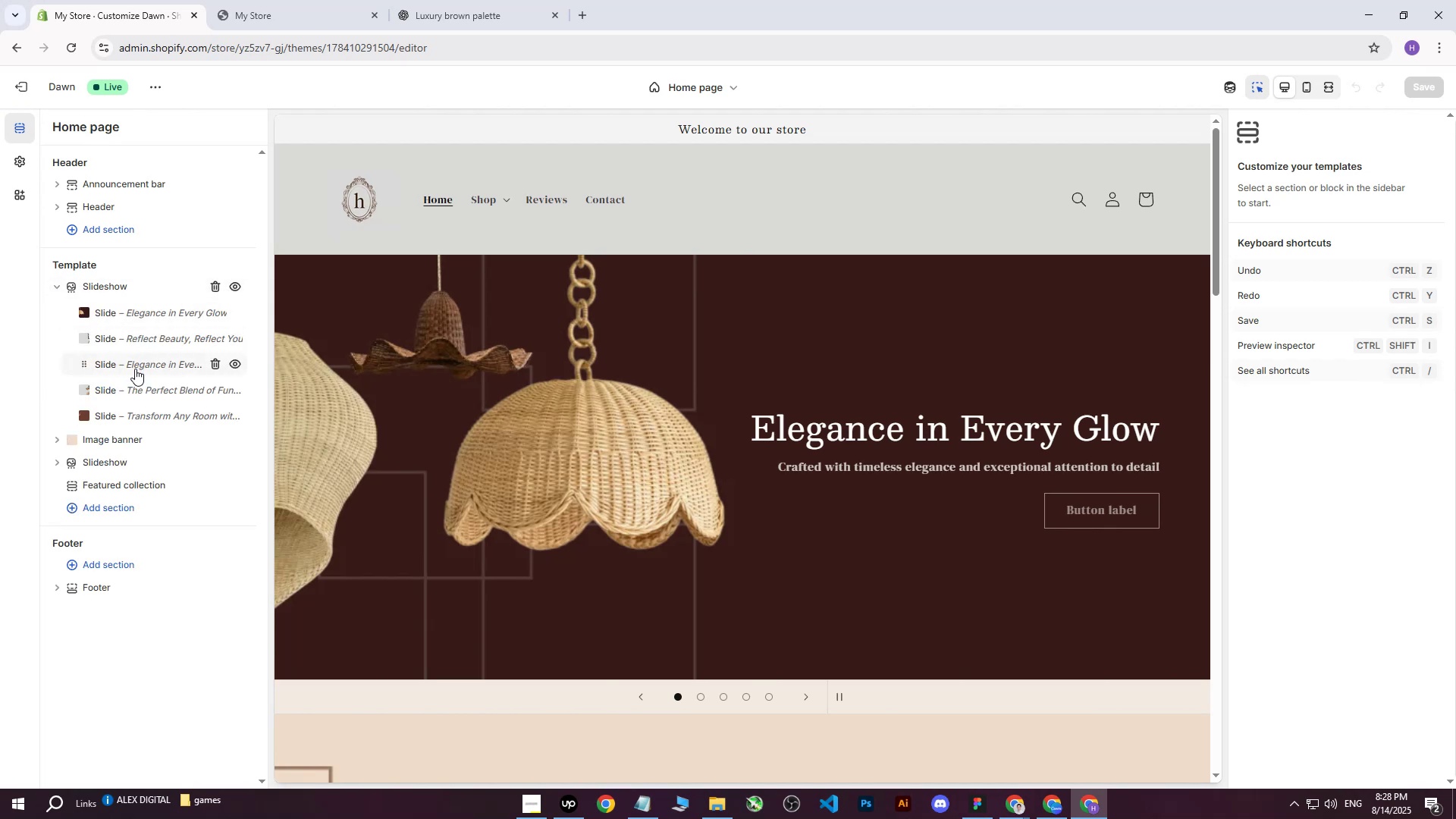 
left_click([146, 366])
 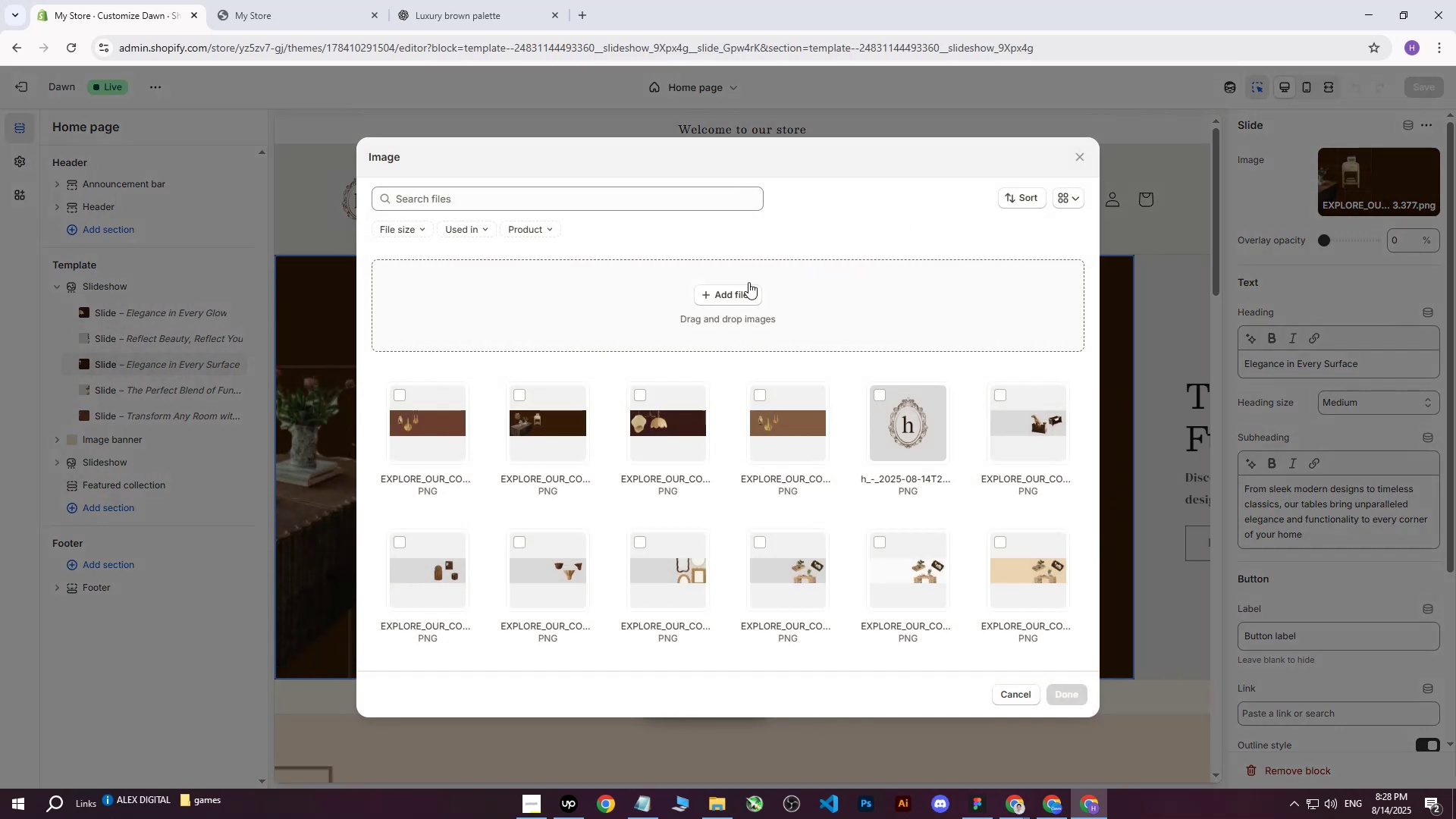 
left_click([175, 155])
 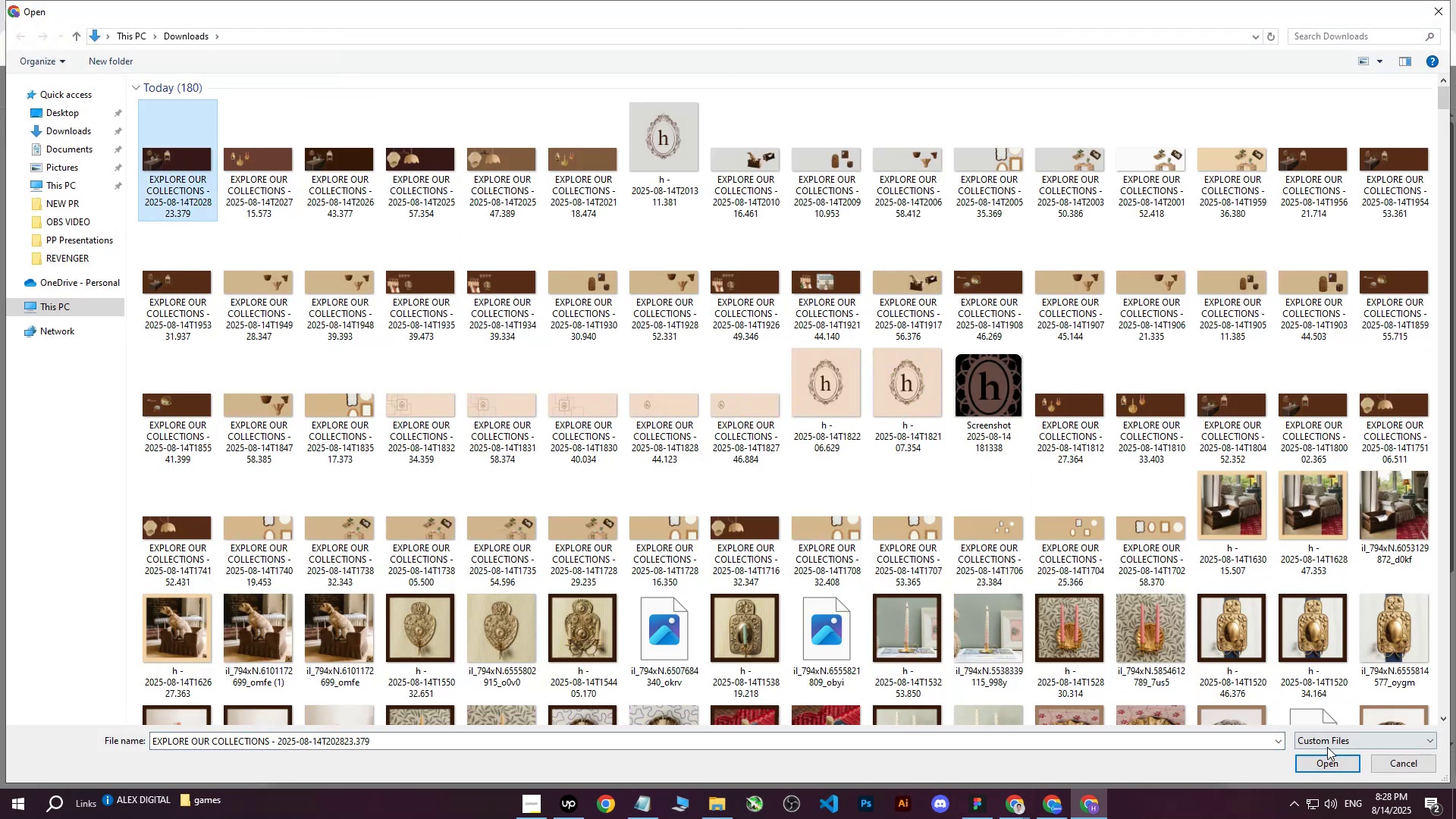 
left_click([1319, 766])
 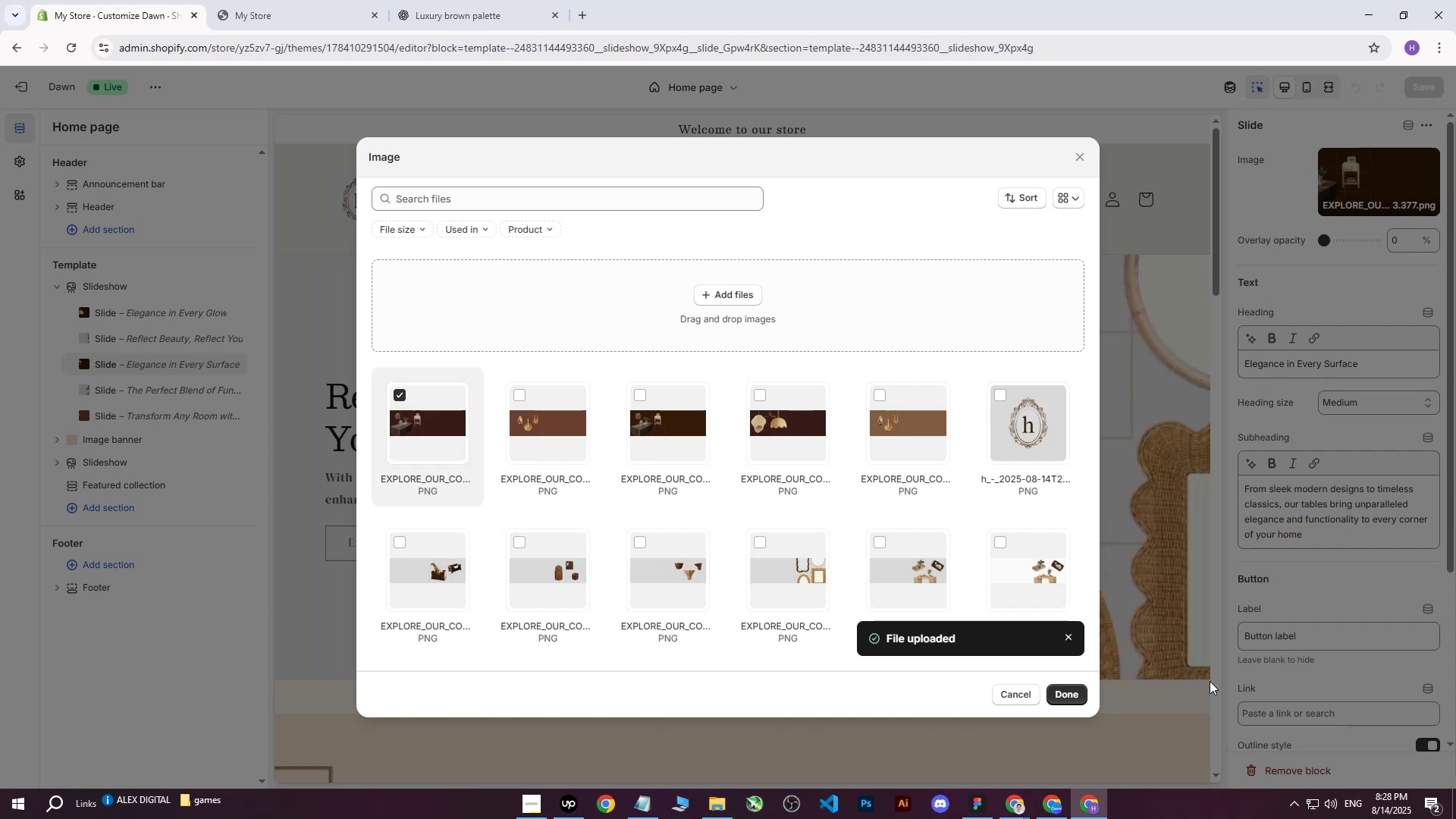 
wait(13.21)
 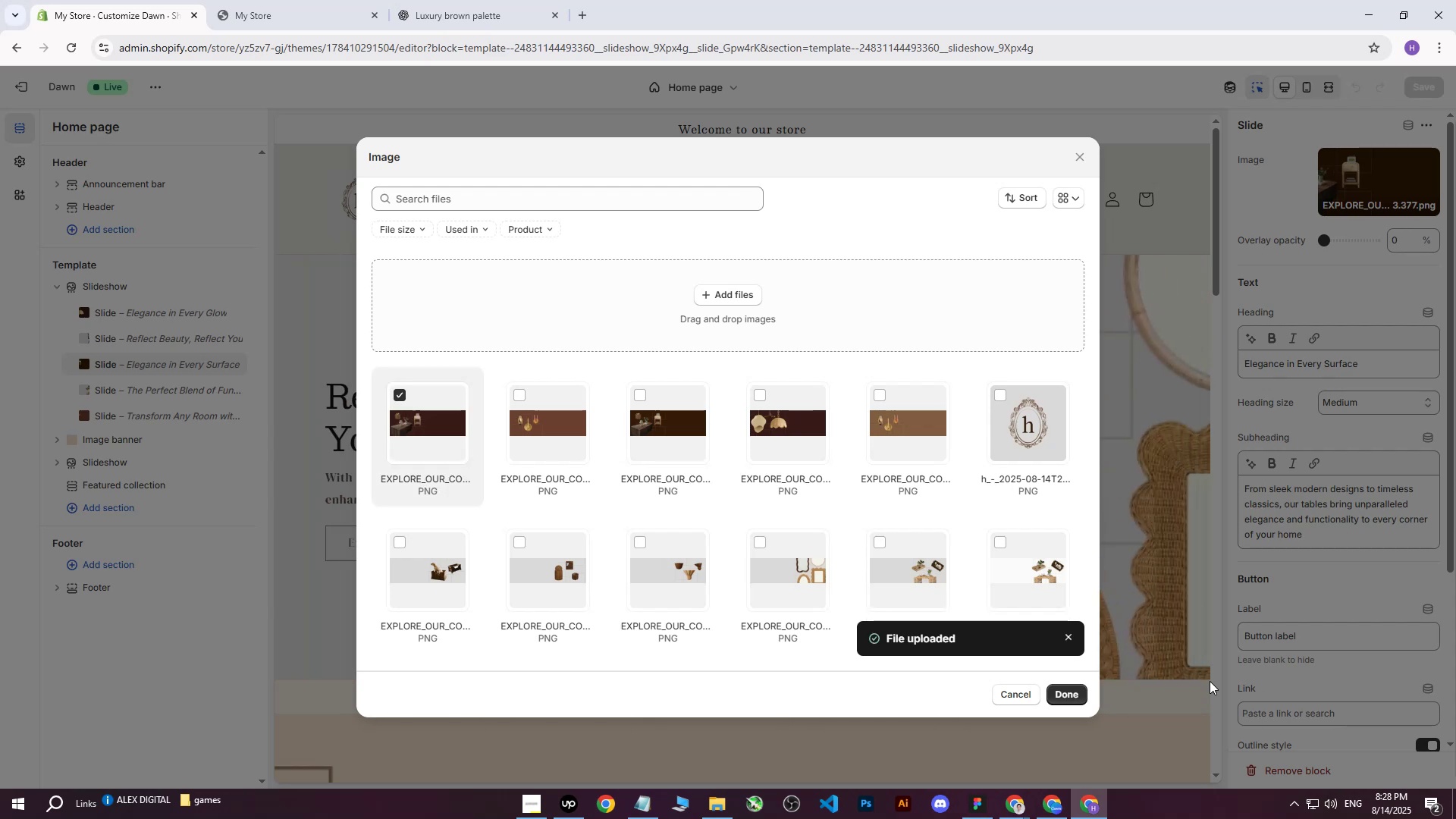 
left_click([1079, 702])
 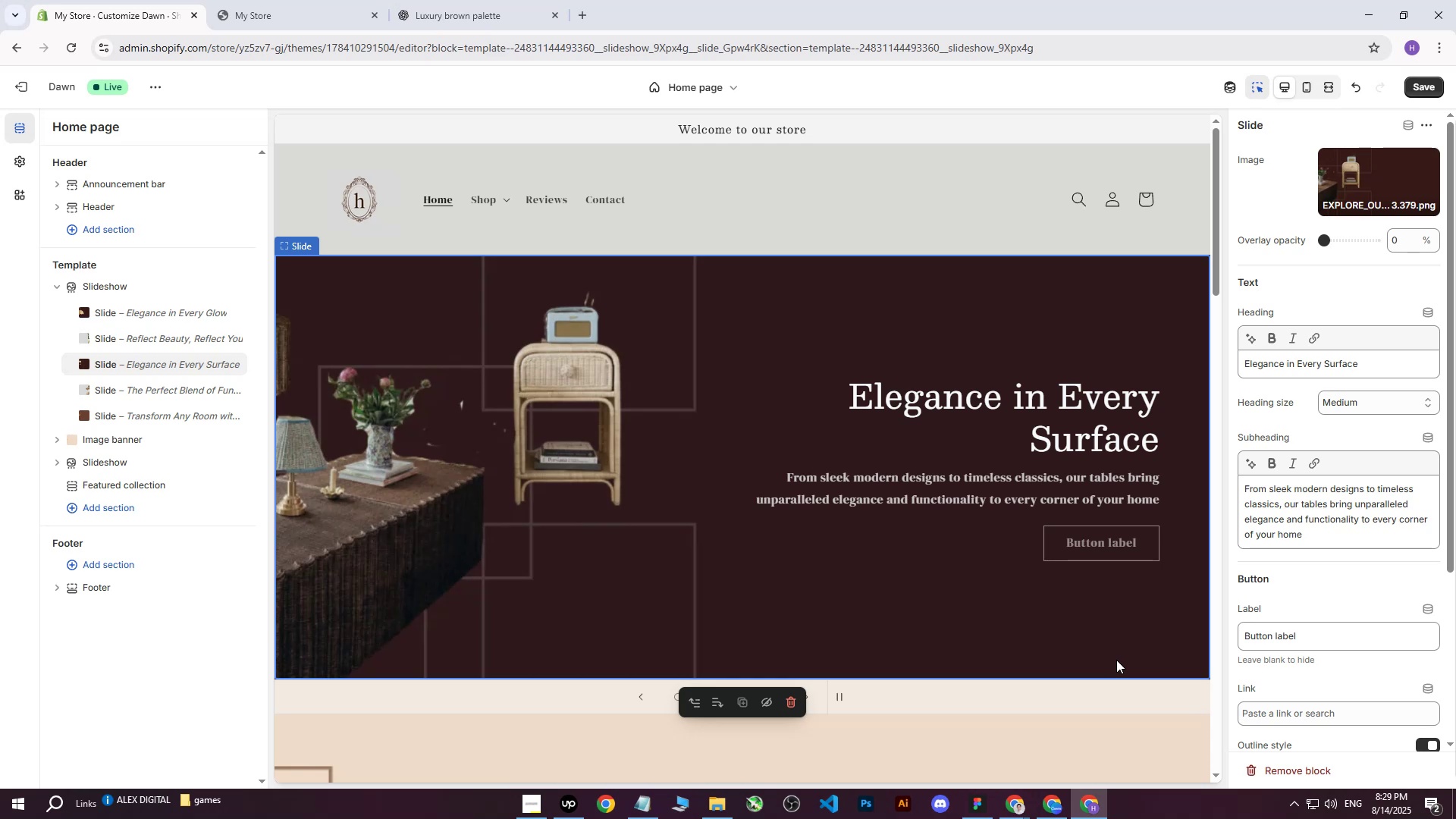 
wait(20.3)
 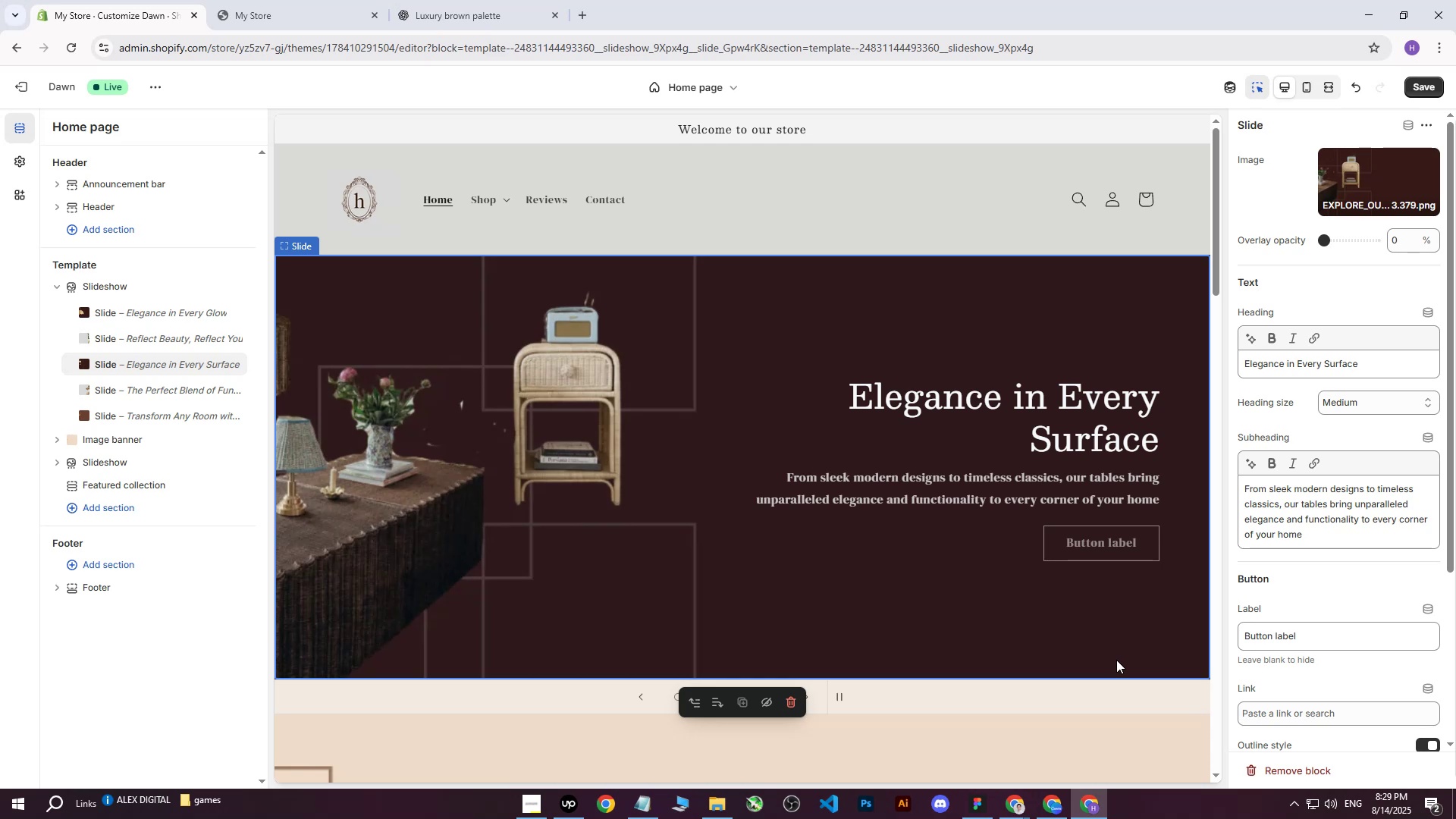 
left_click([163, 414])
 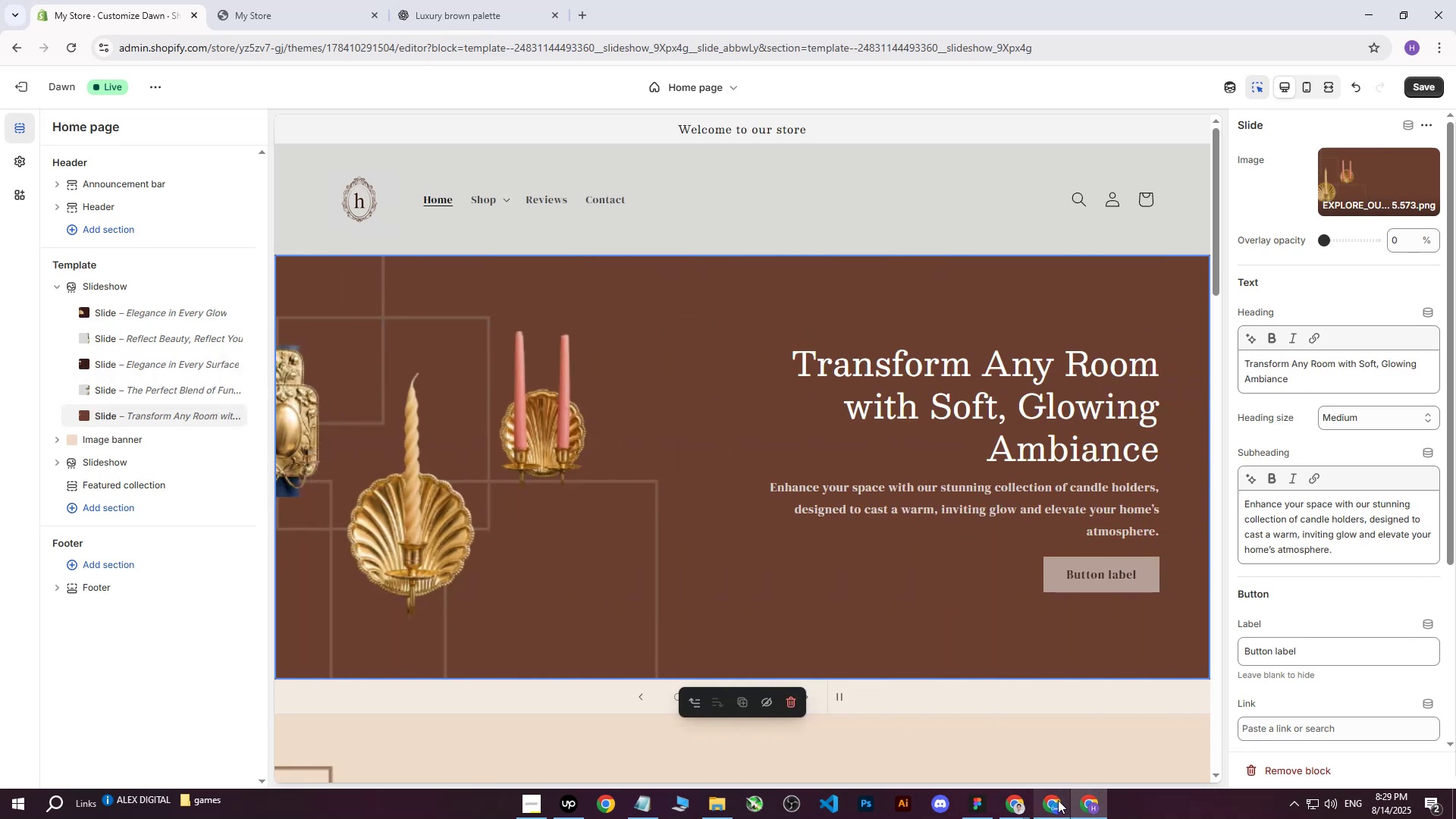 
left_click([1056, 802])
 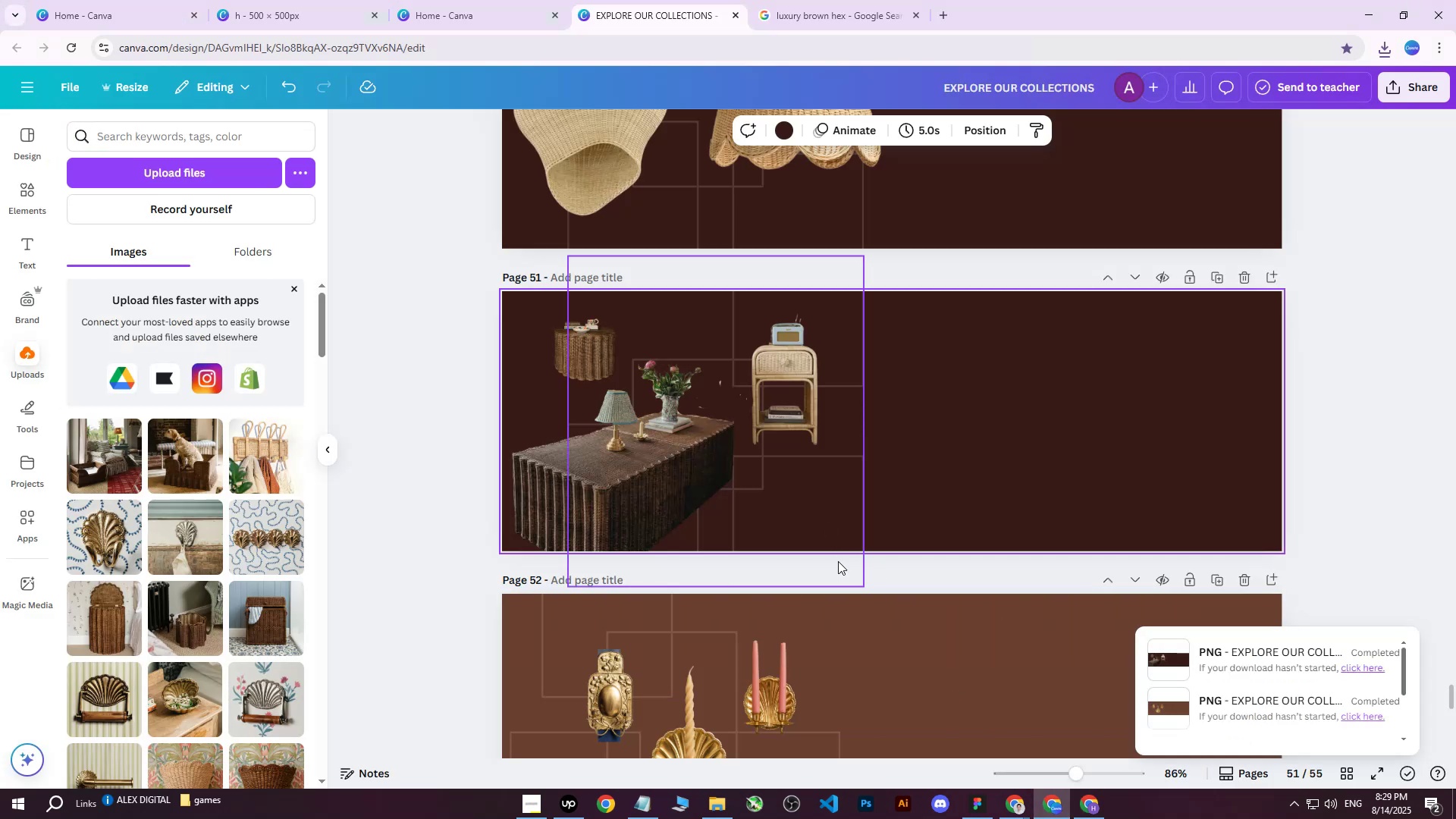 
left_click([861, 613])
 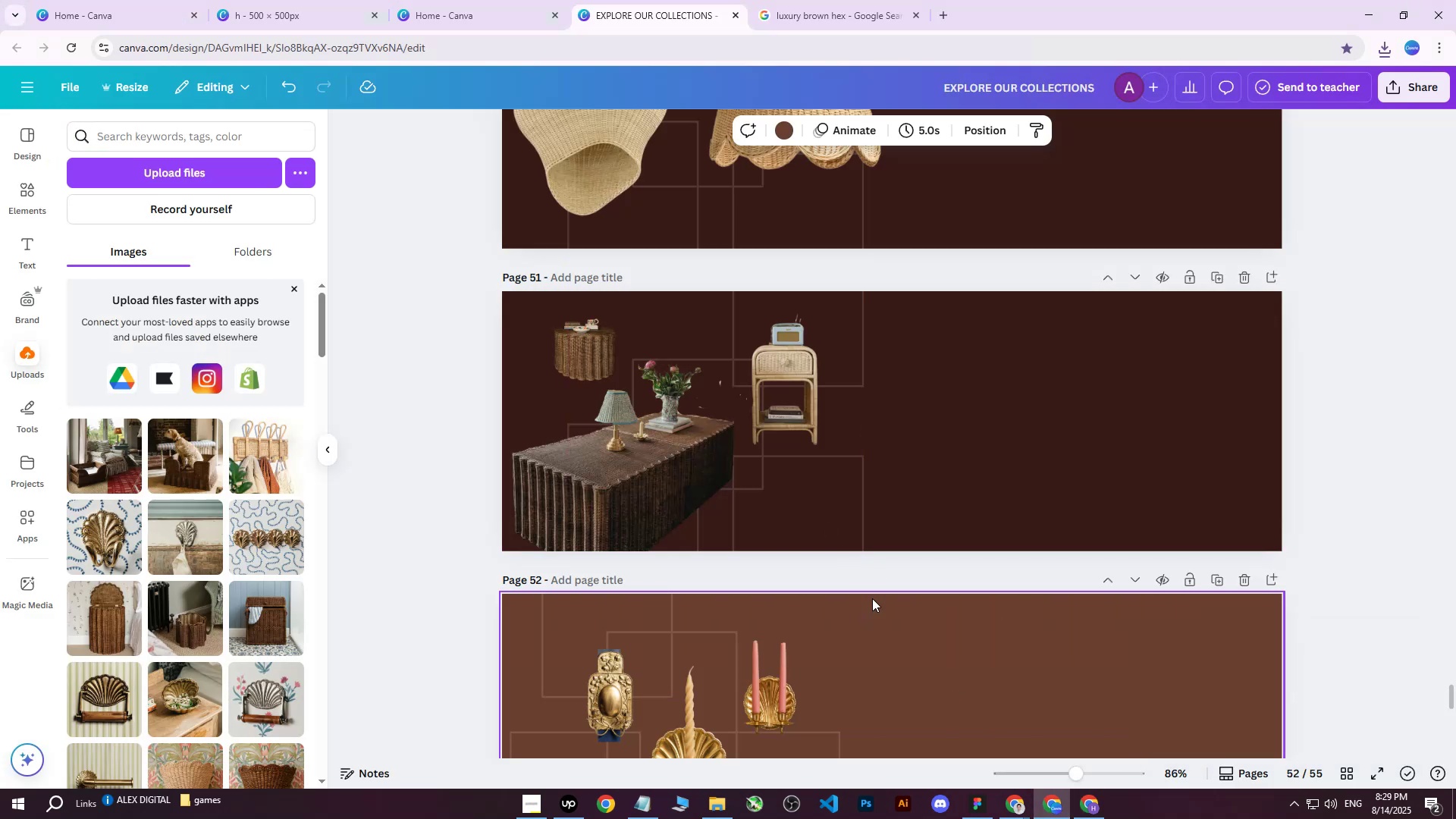 
scroll: coordinate [867, 388], scroll_direction: down, amount: 6.0
 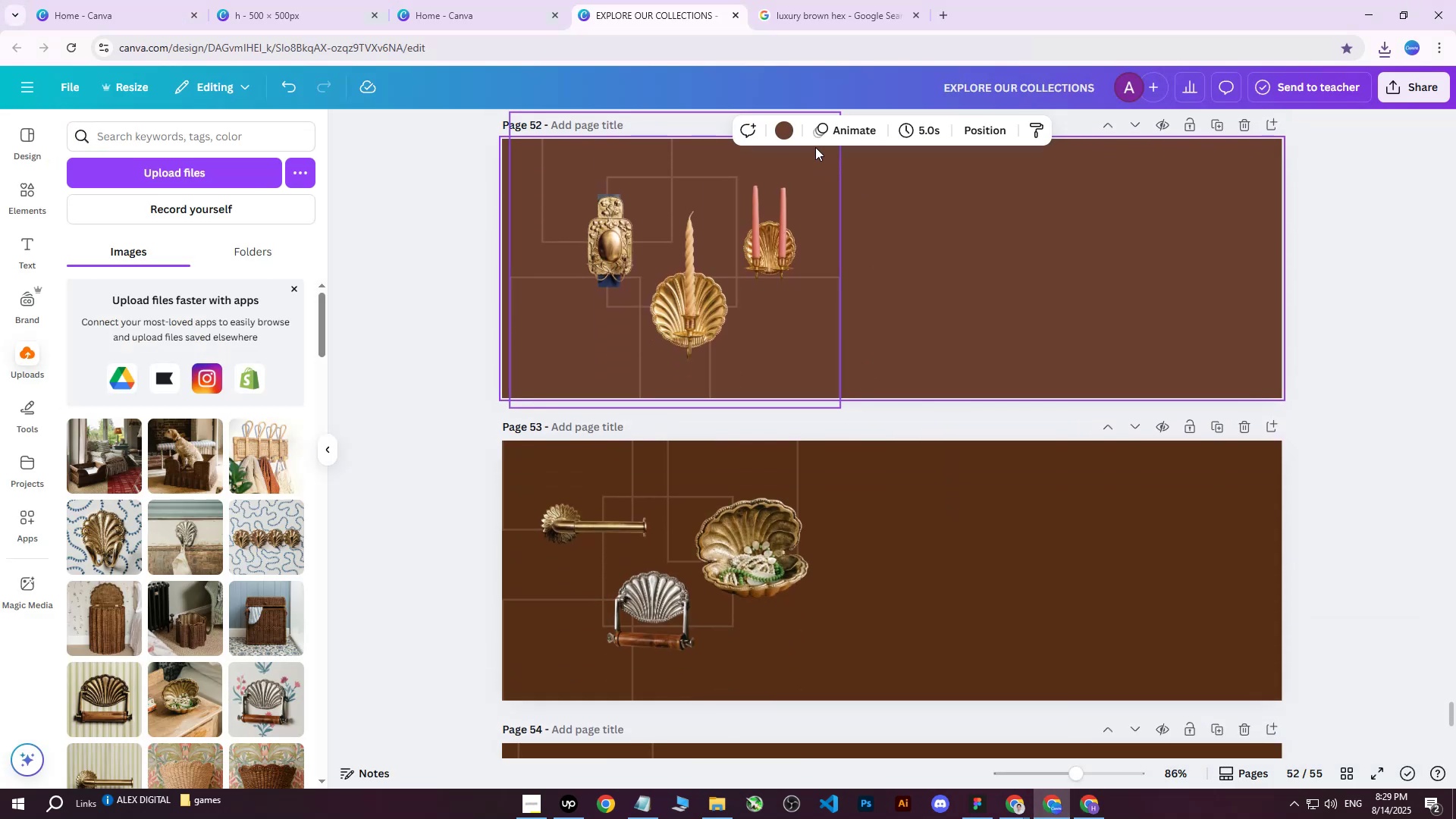 
left_click([780, 122])
 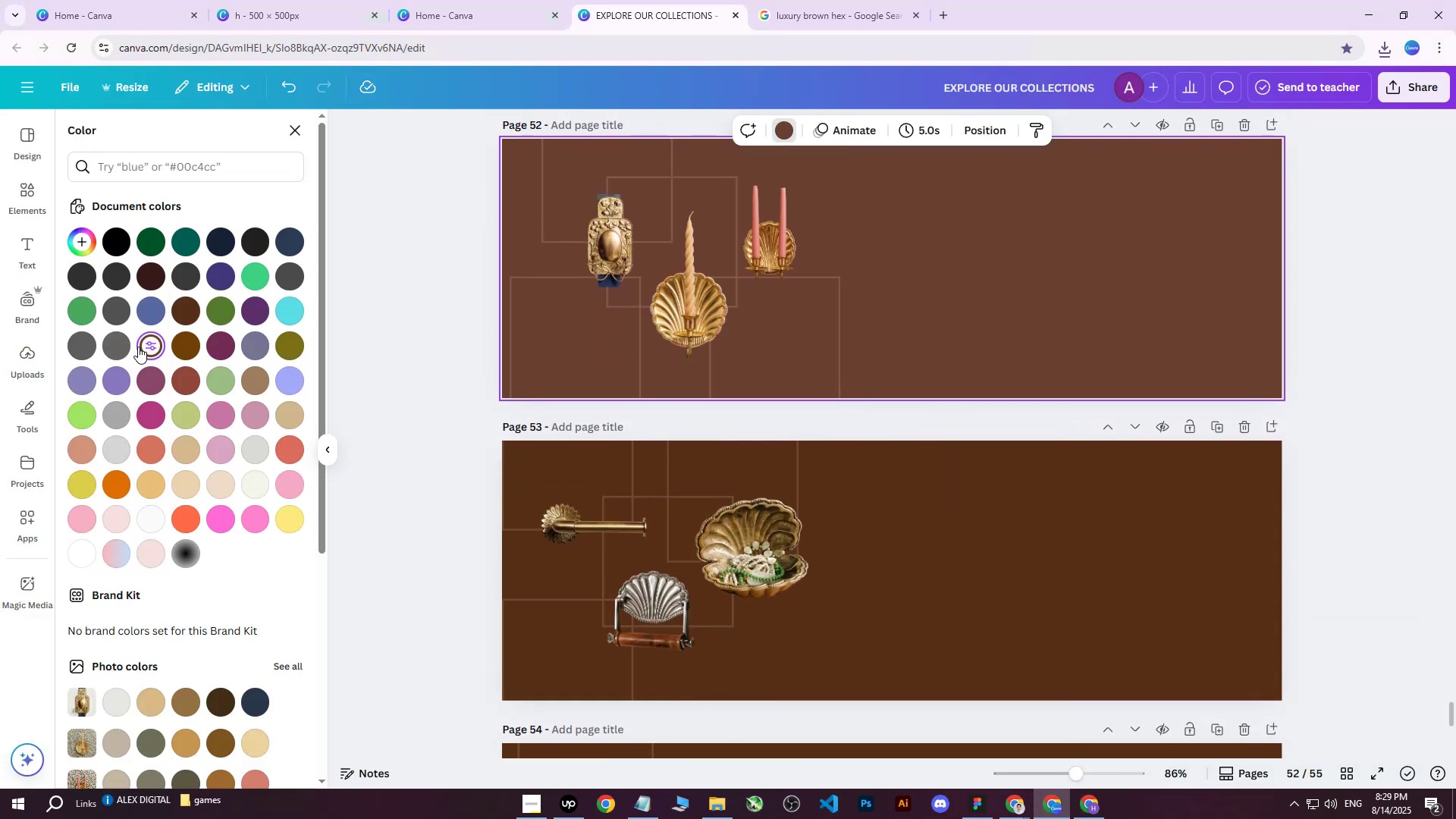 
double_click([138, 346])
 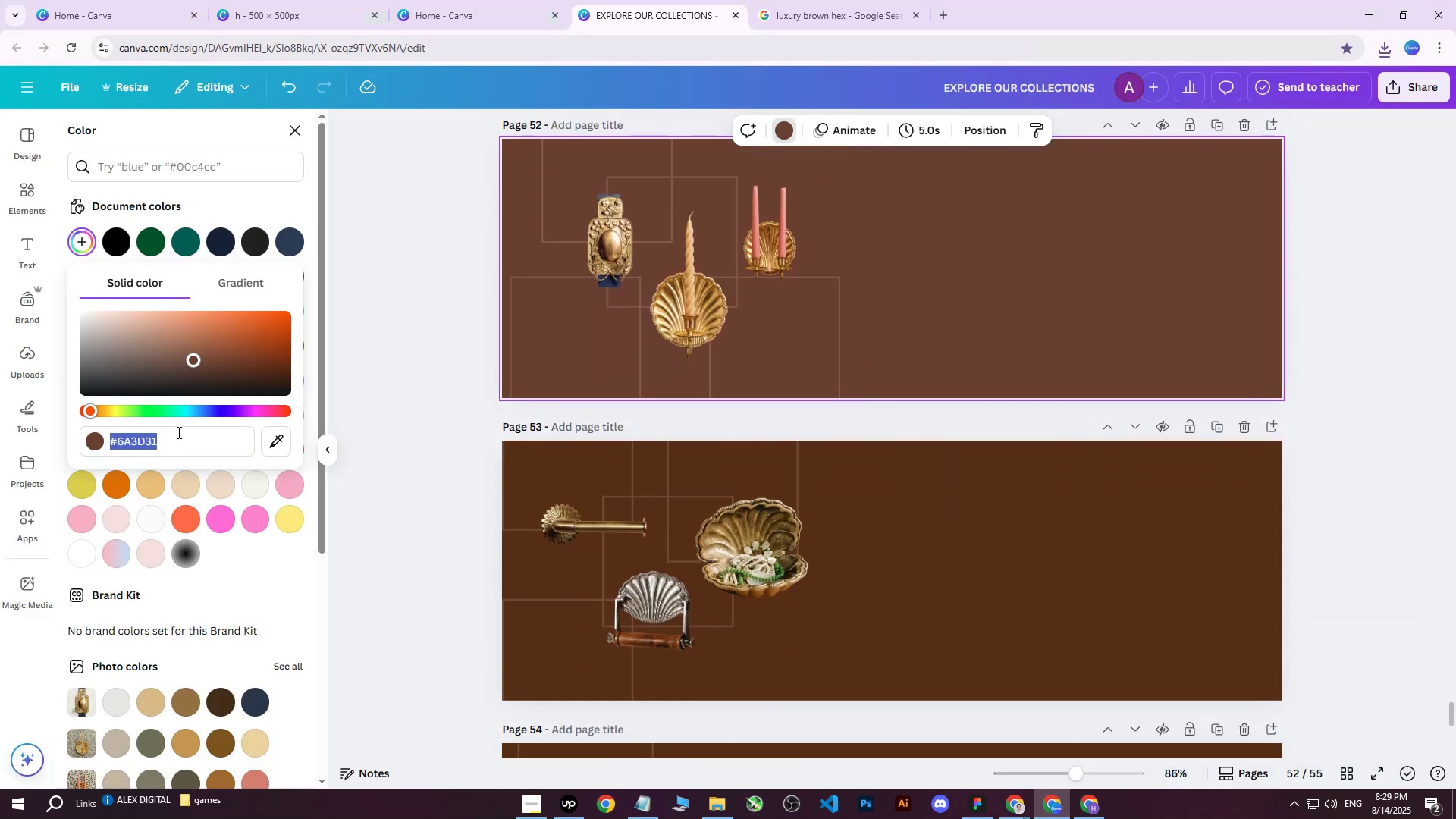 
key(Control+ControlLeft)
 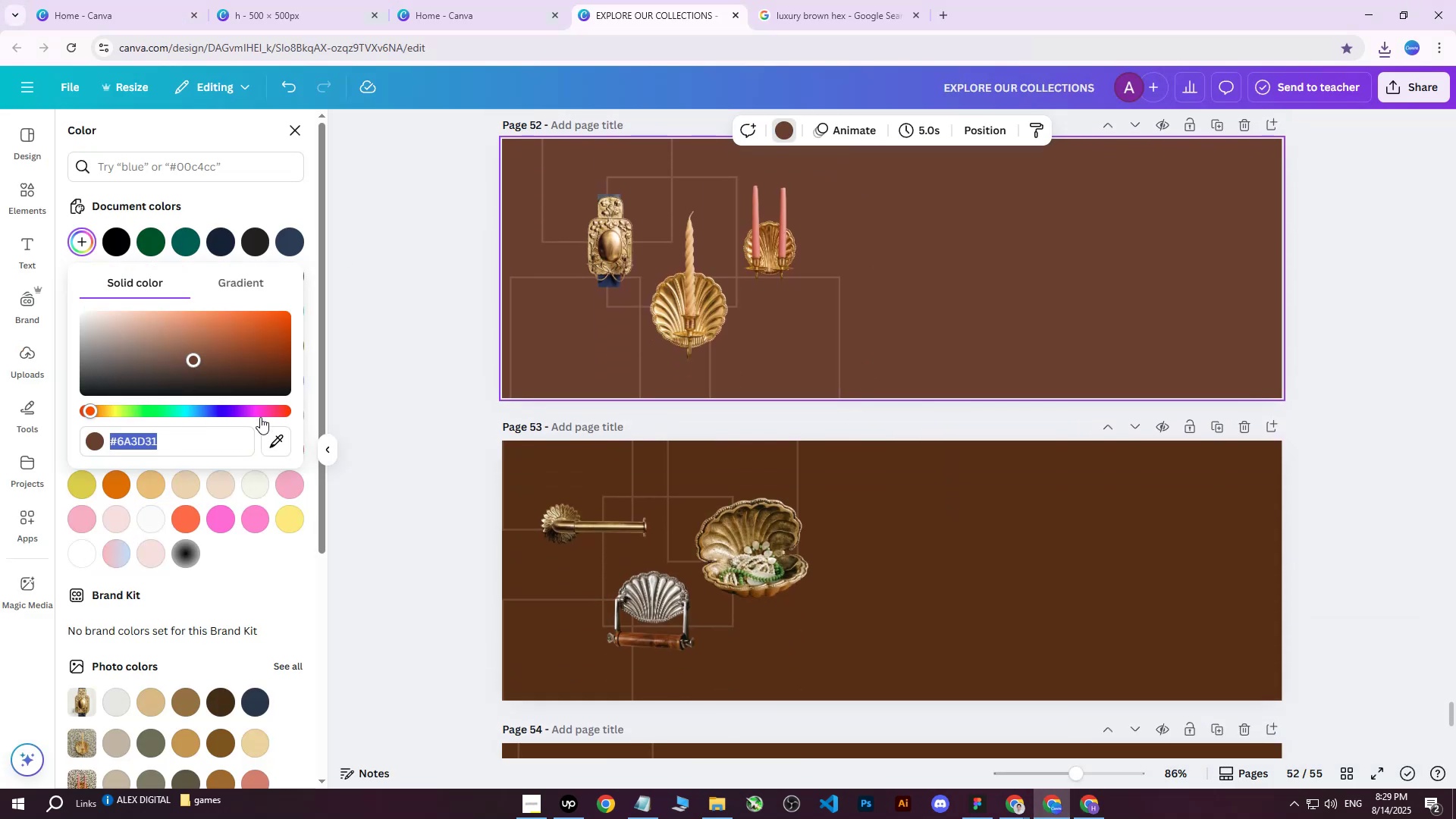 
key(Control+V)
 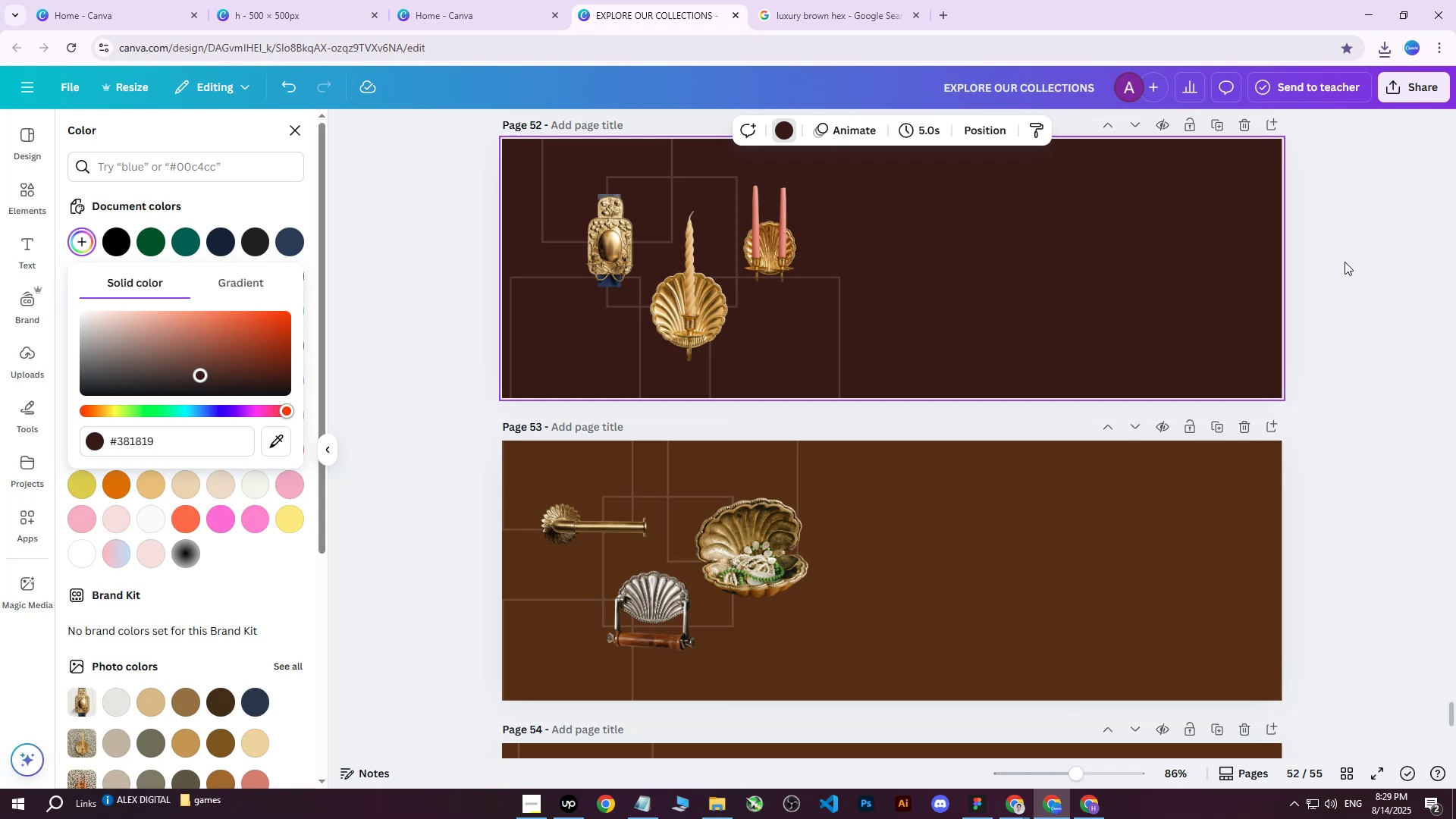 
double_click([1345, 262])
 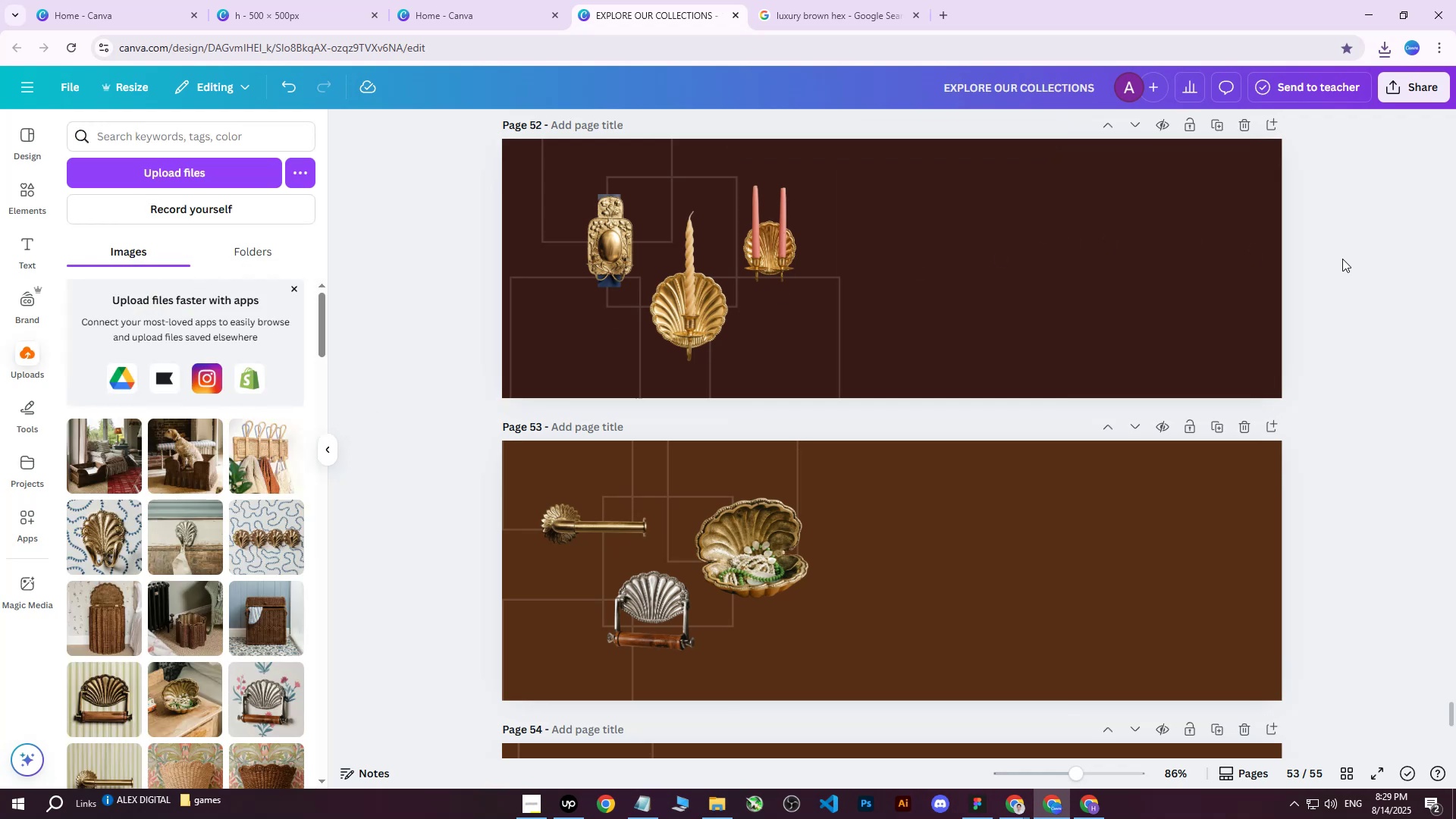 
scroll: coordinate [1341, 251], scroll_direction: up, amount: 2.0
 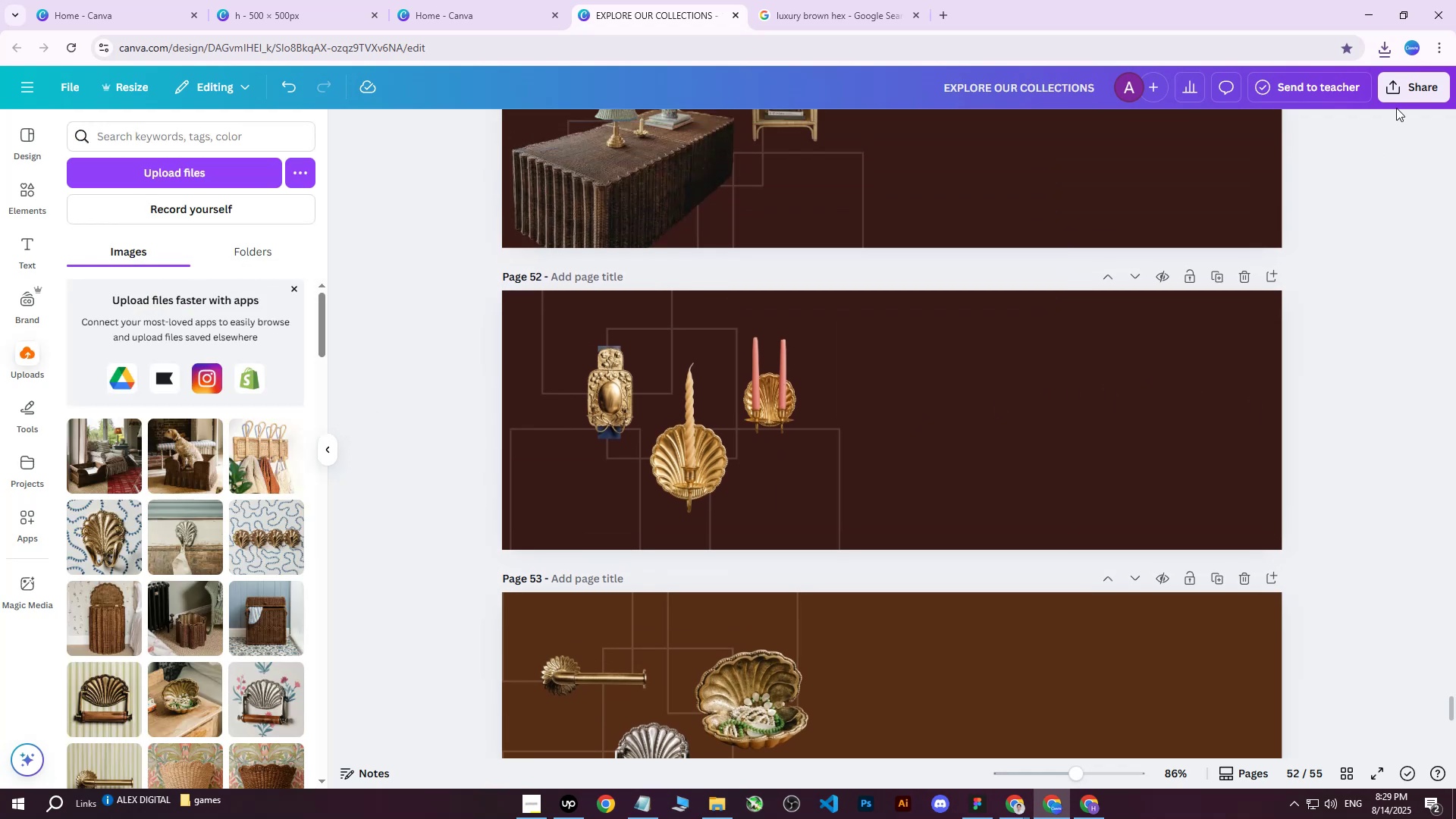 
left_click([1401, 100])
 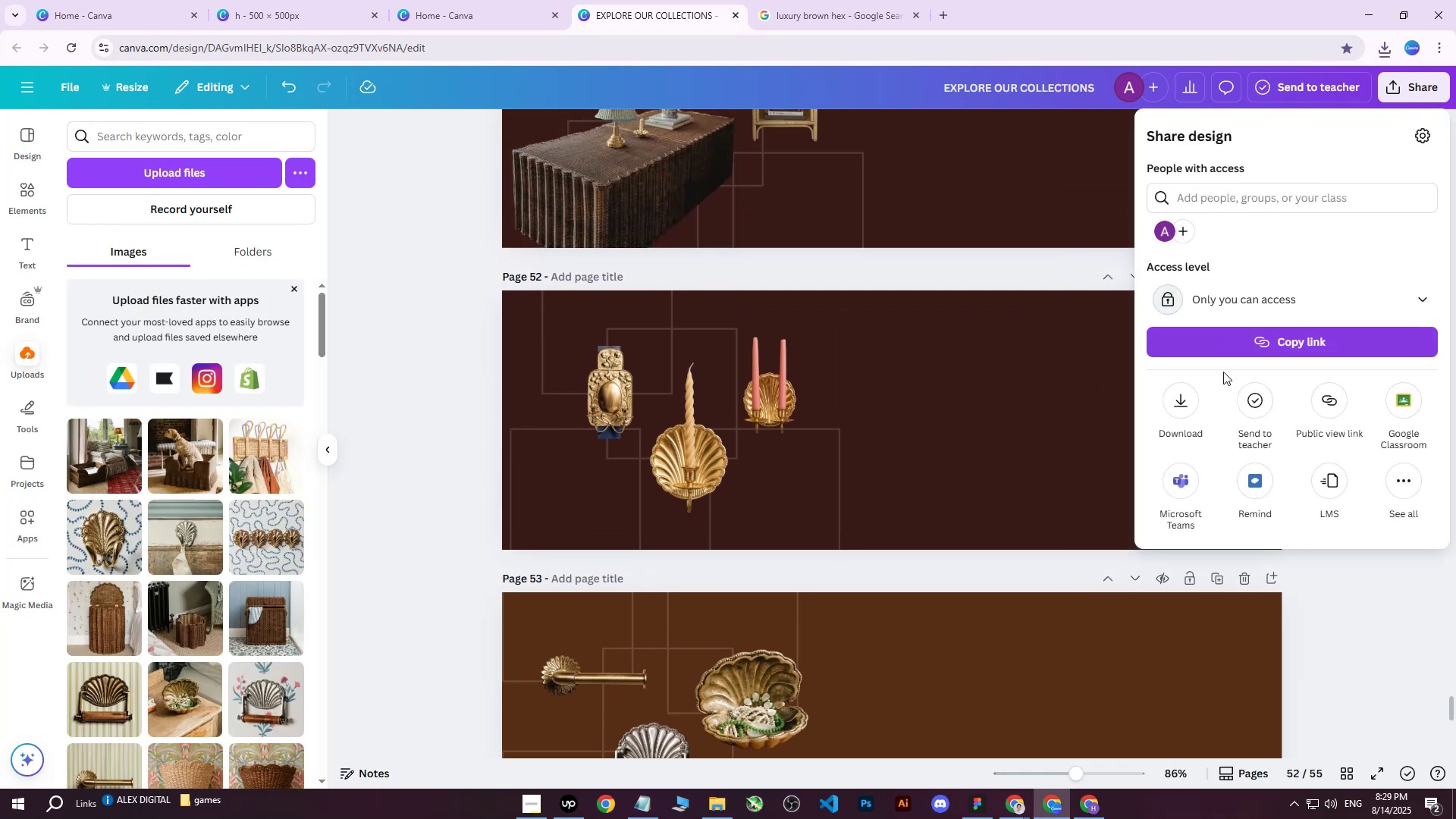 
left_click([1192, 396])
 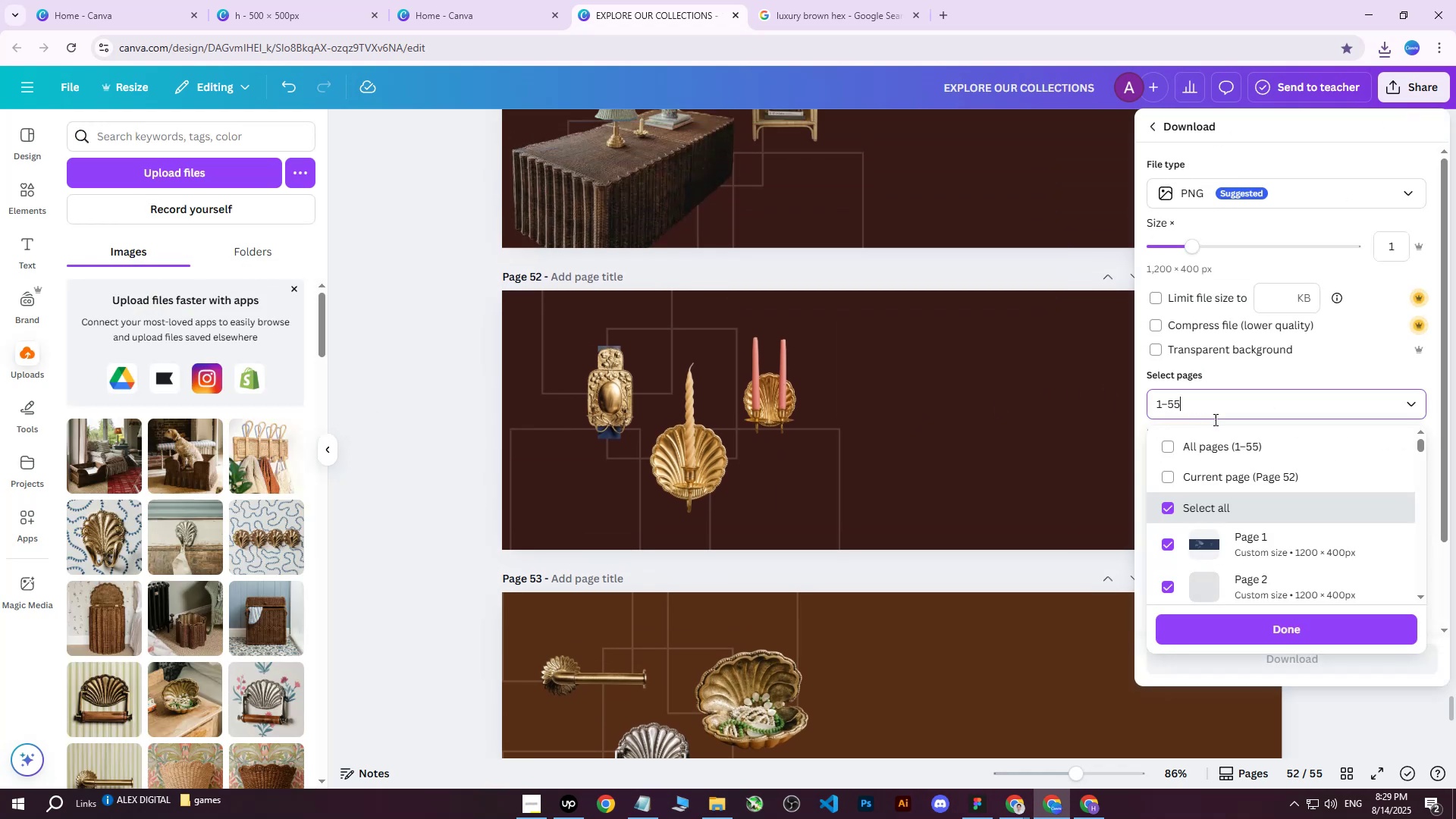 
triple_click([1225, 432])
 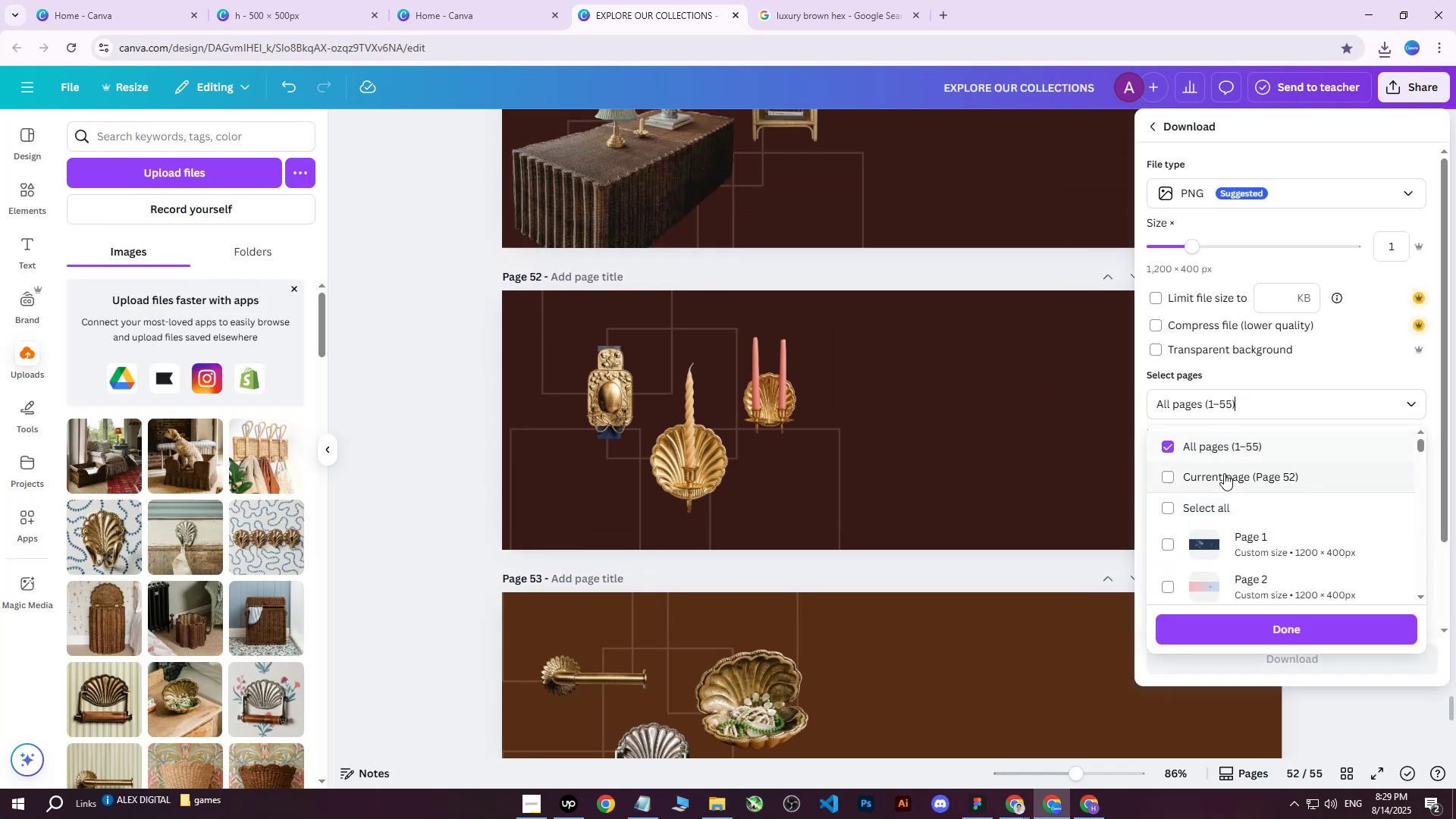 
triple_click([1220, 479])
 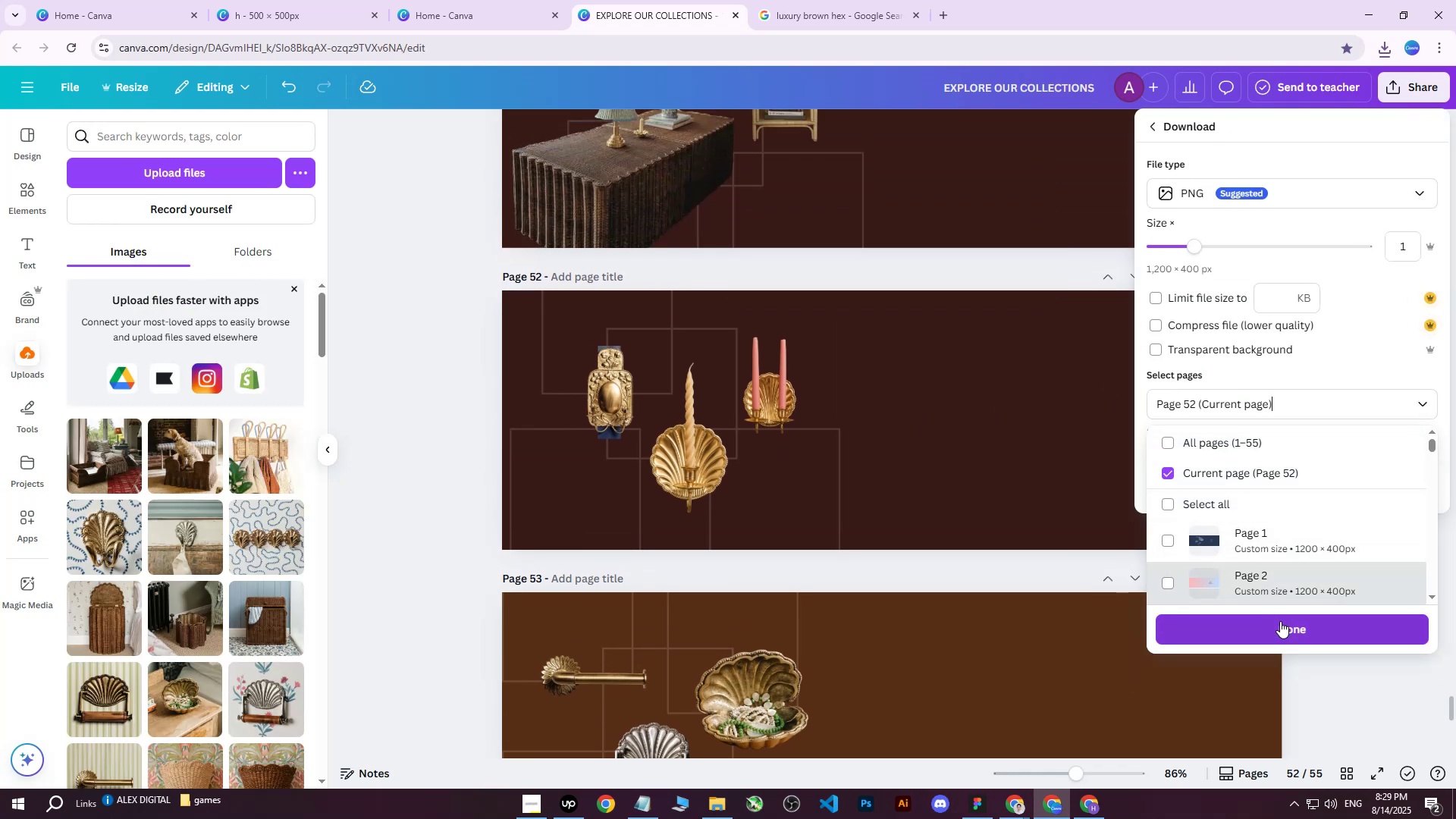 
left_click([1276, 632])
 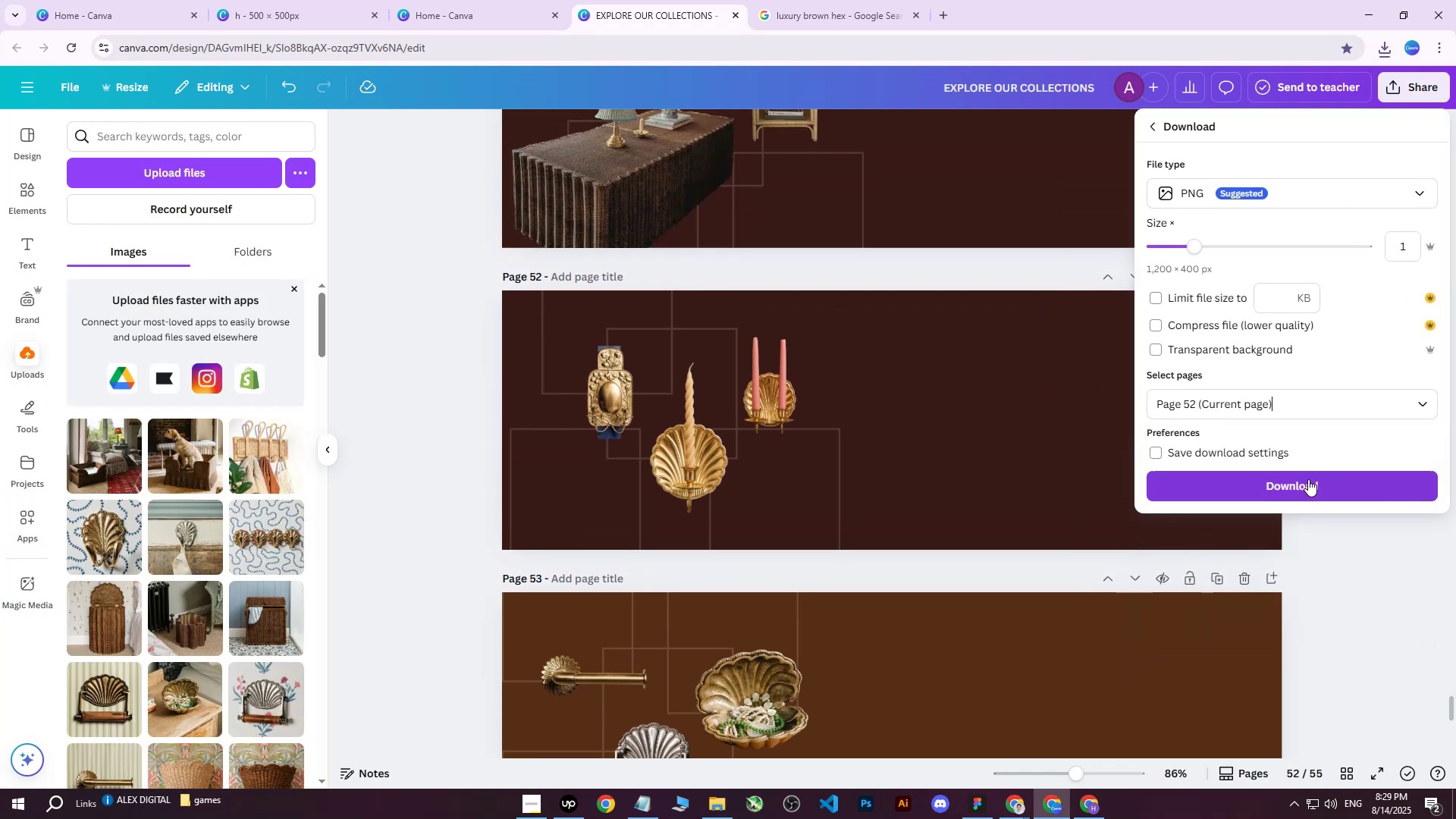 
left_click([1308, 479])
 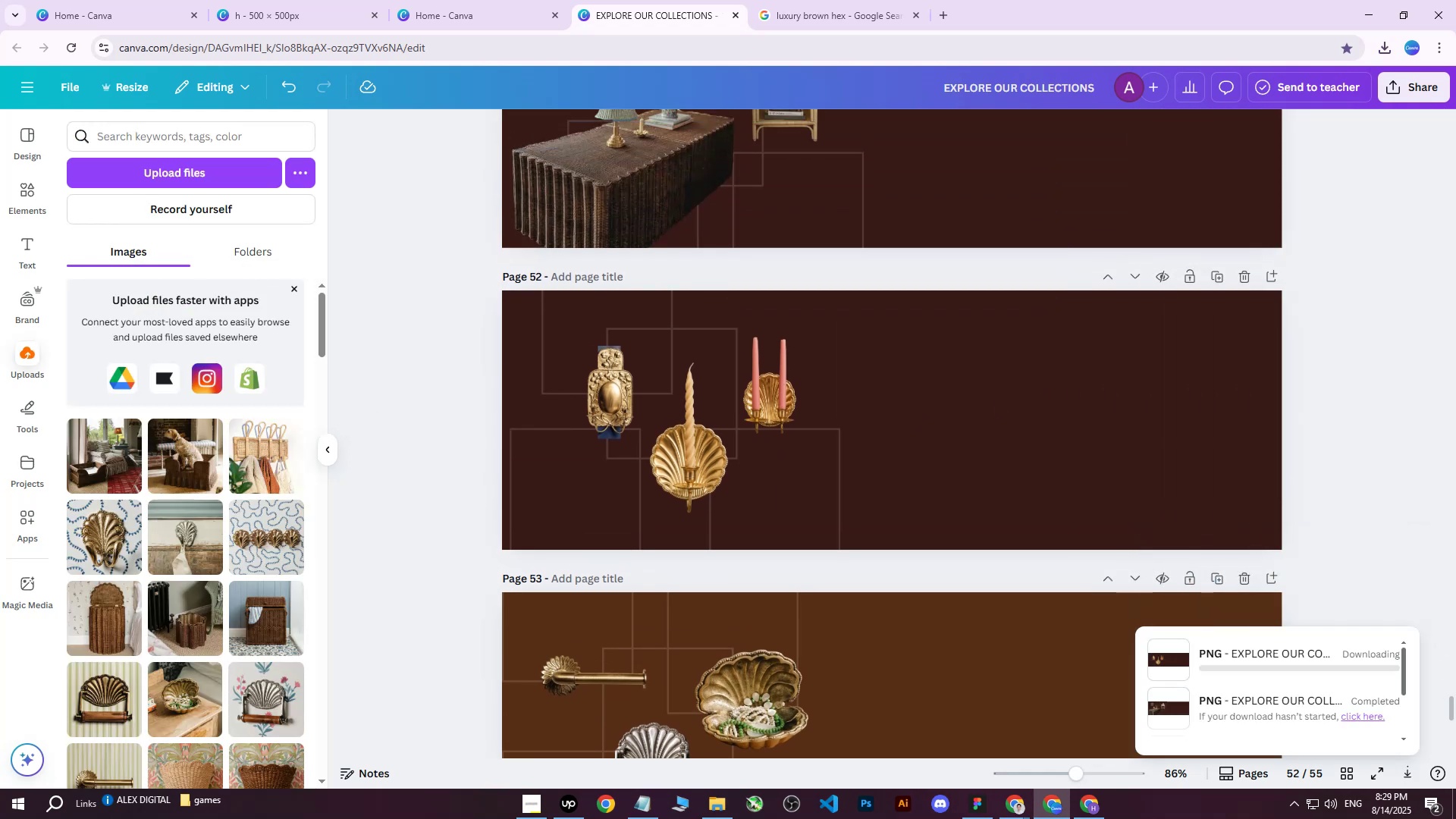 
left_click([1090, 818])
 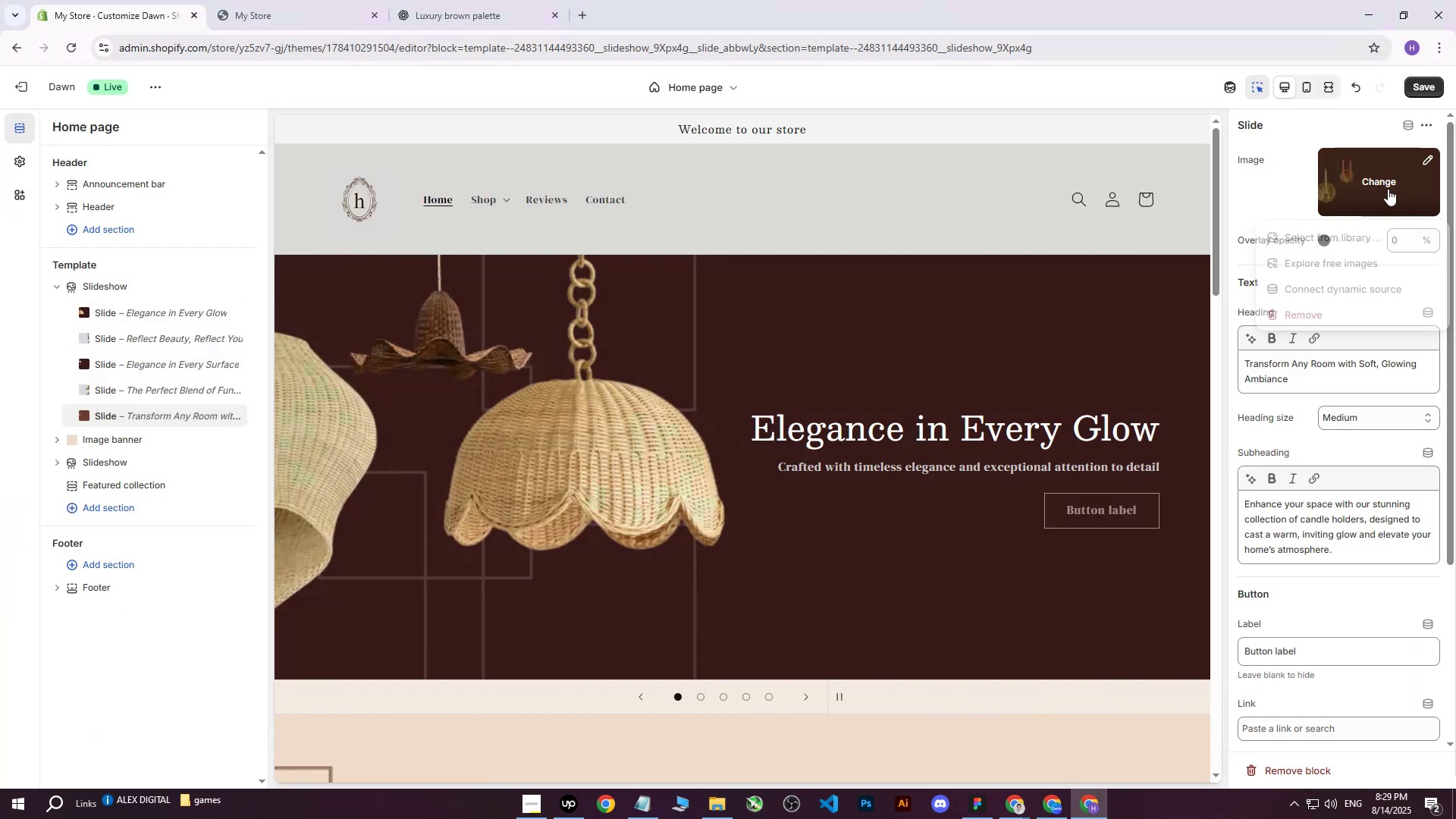 
left_click([1340, 231])
 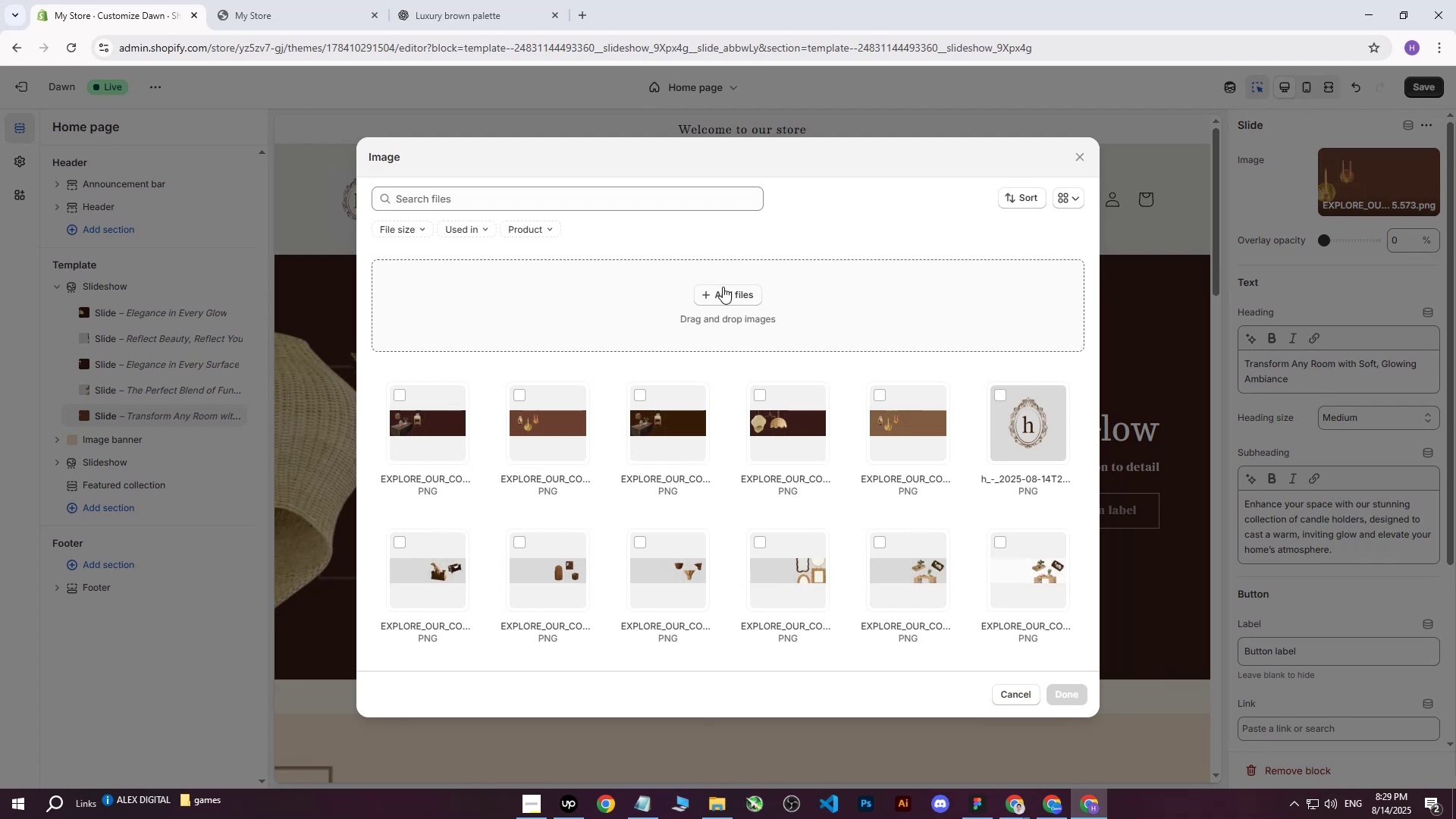 
left_click([723, 287])
 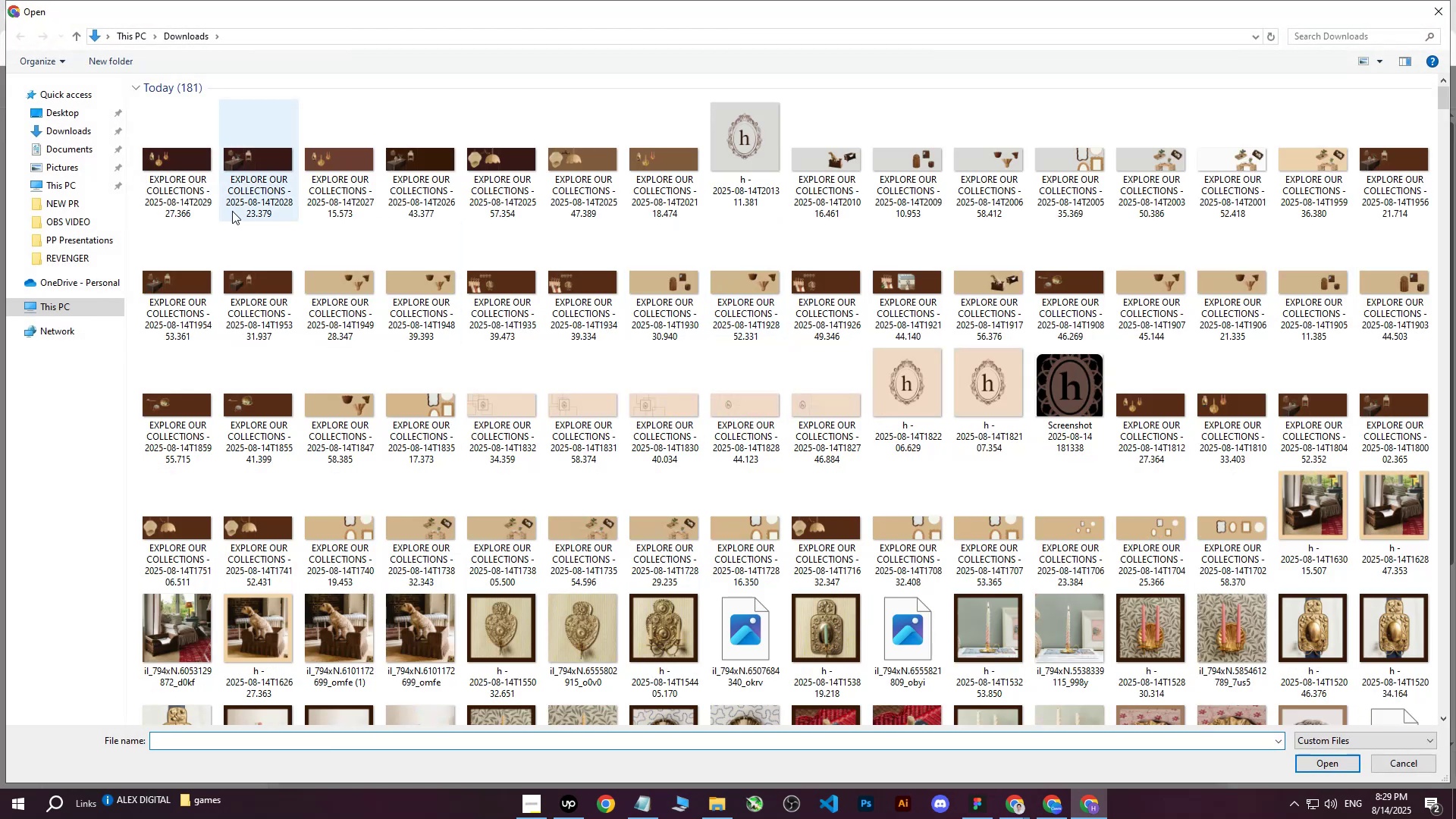 
left_click([175, 155])
 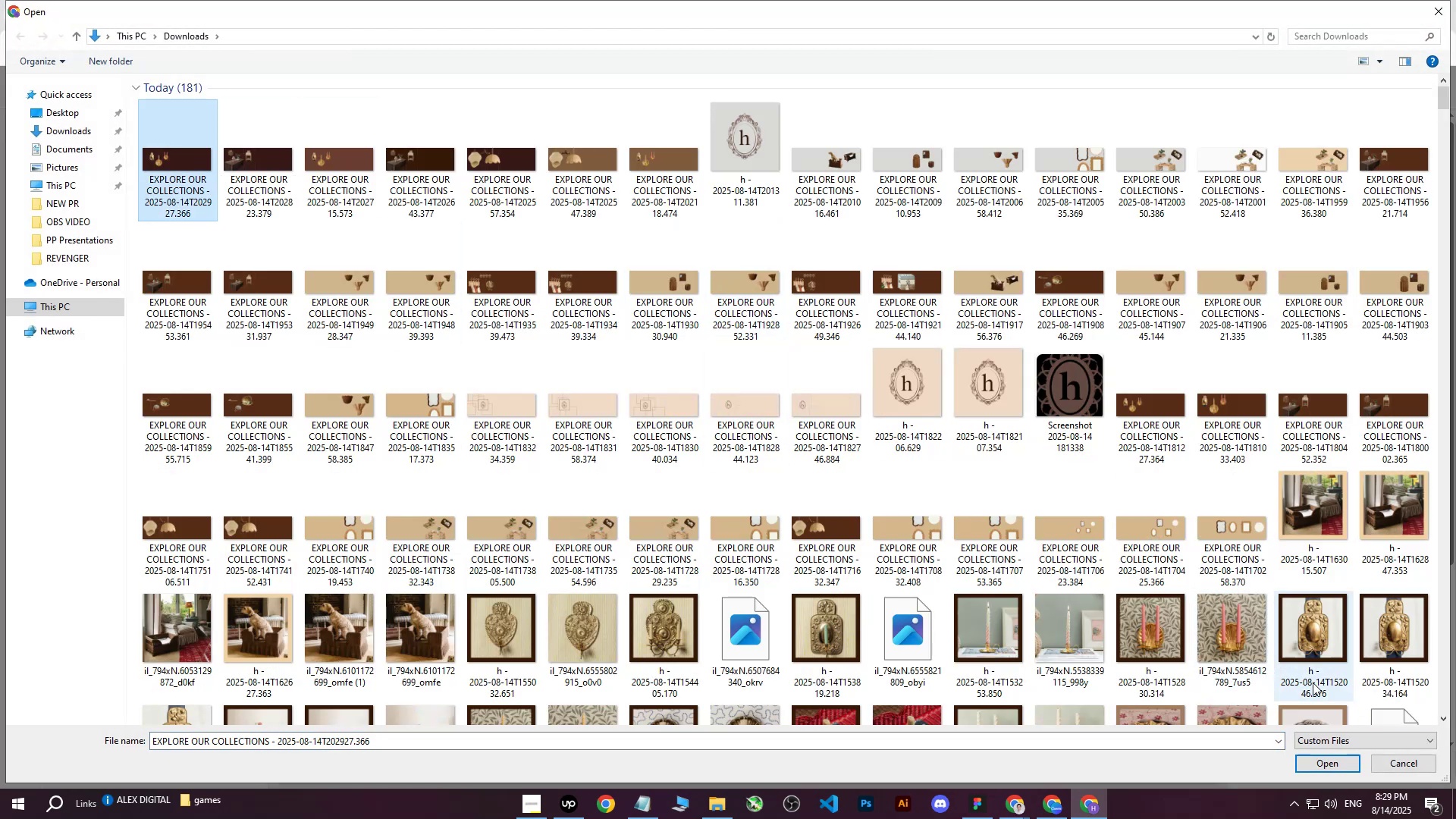 
left_click_drag(start_coordinate=[1407, 767], to_coordinate=[1311, 755])
 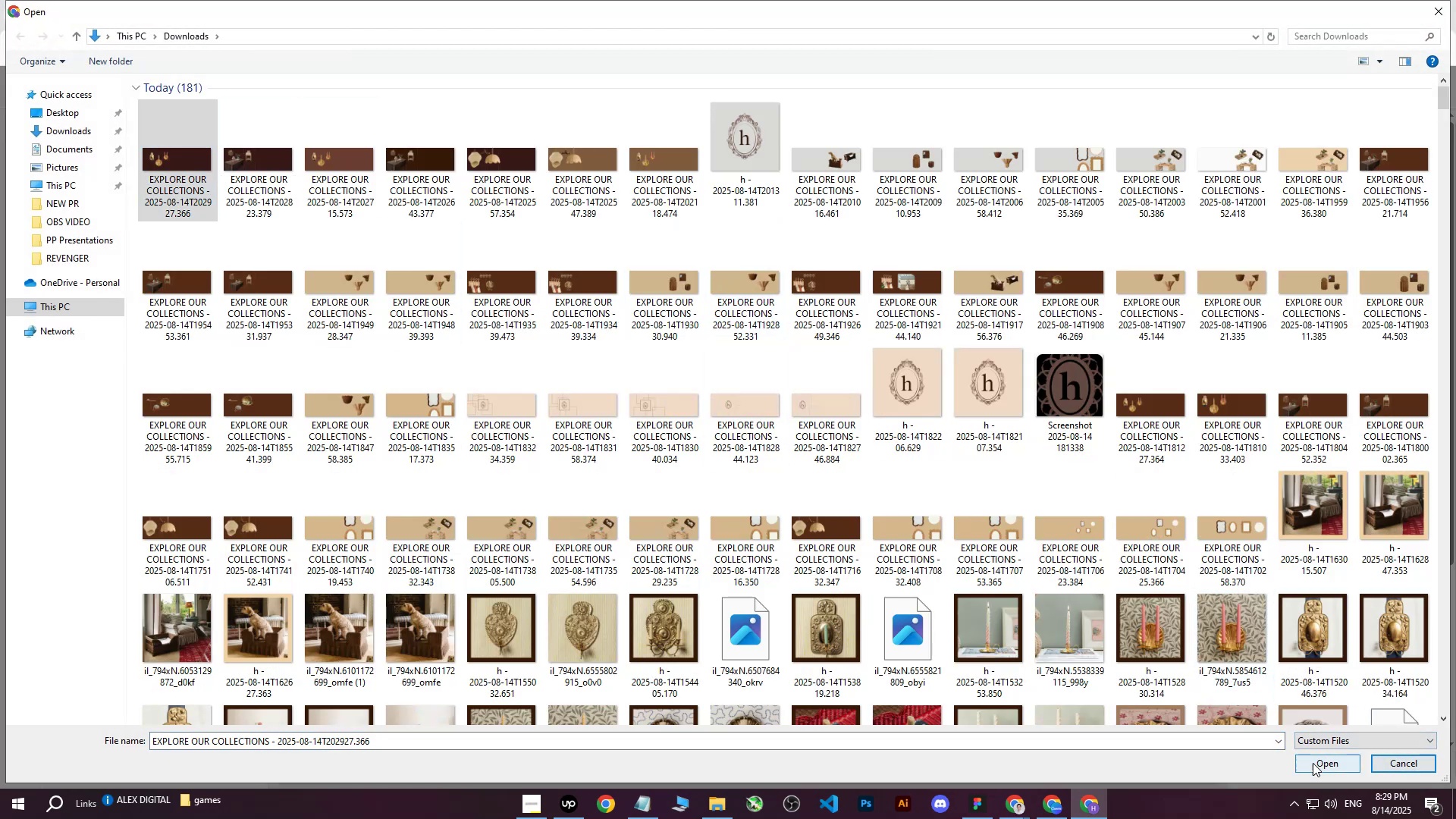 
left_click([1313, 763])
 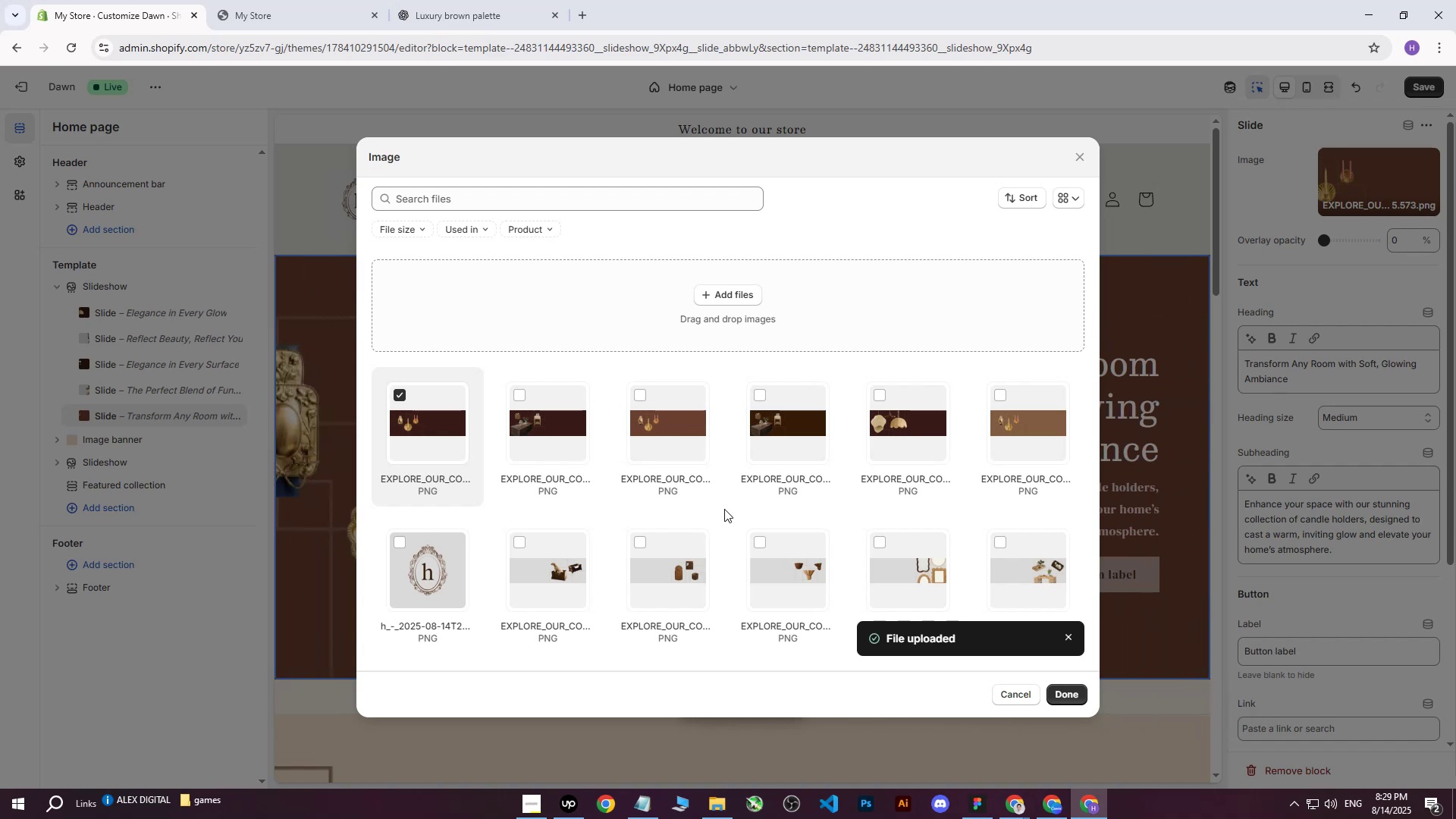 
wait(11.37)
 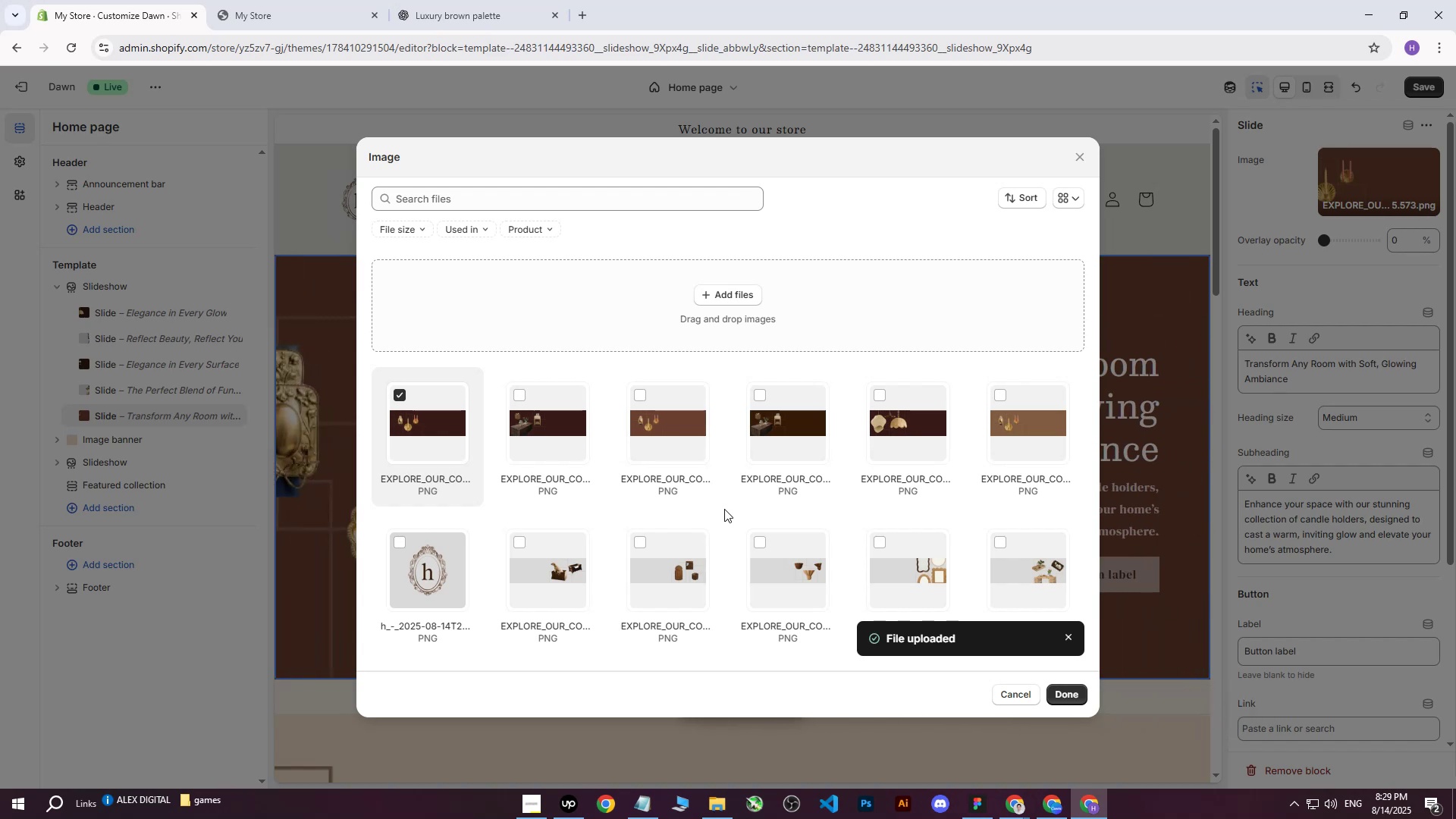 
left_click([1065, 692])
 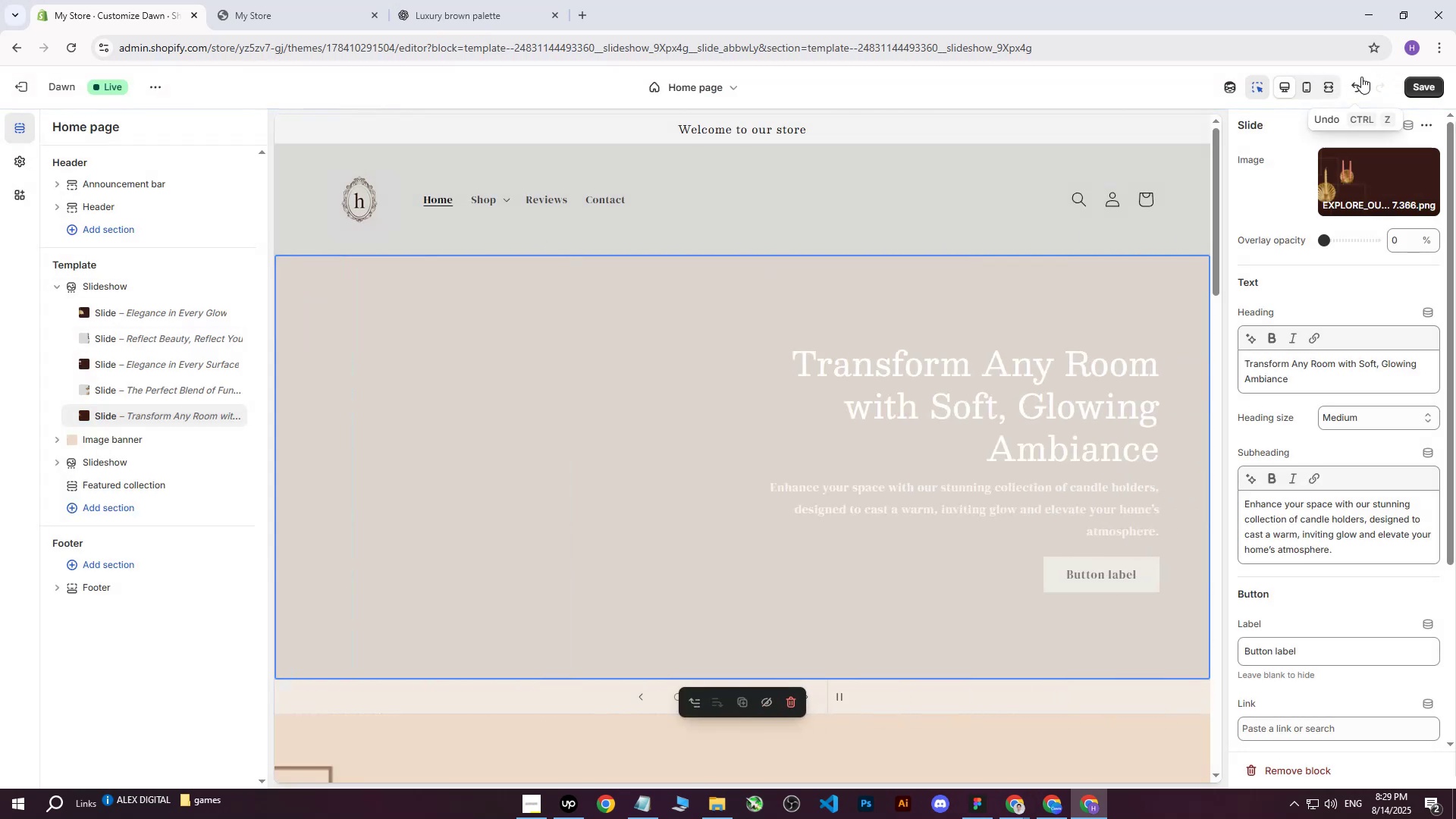 
left_click([1421, 86])
 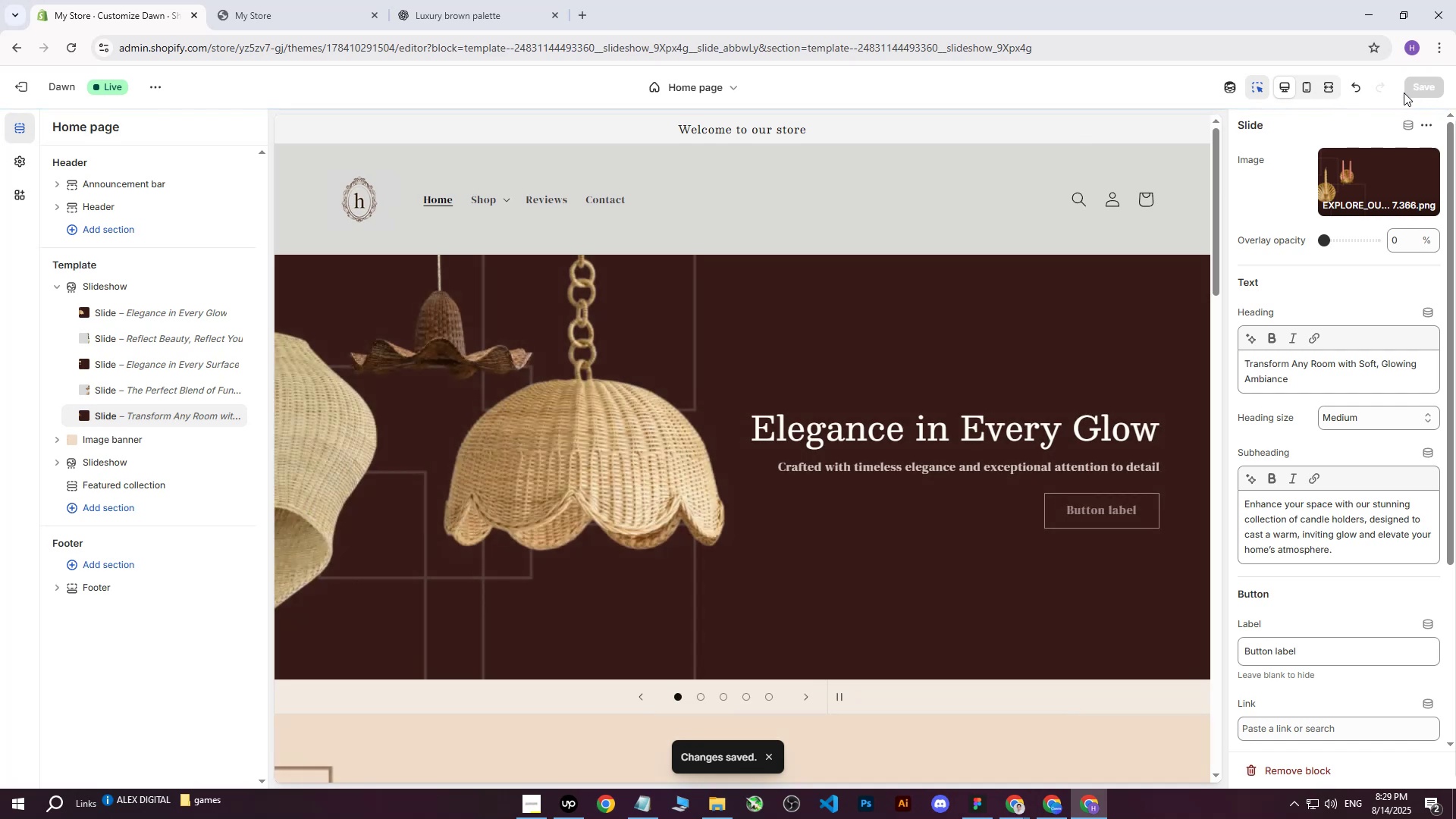 
scroll: coordinate [780, 365], scroll_direction: down, amount: 7.0
 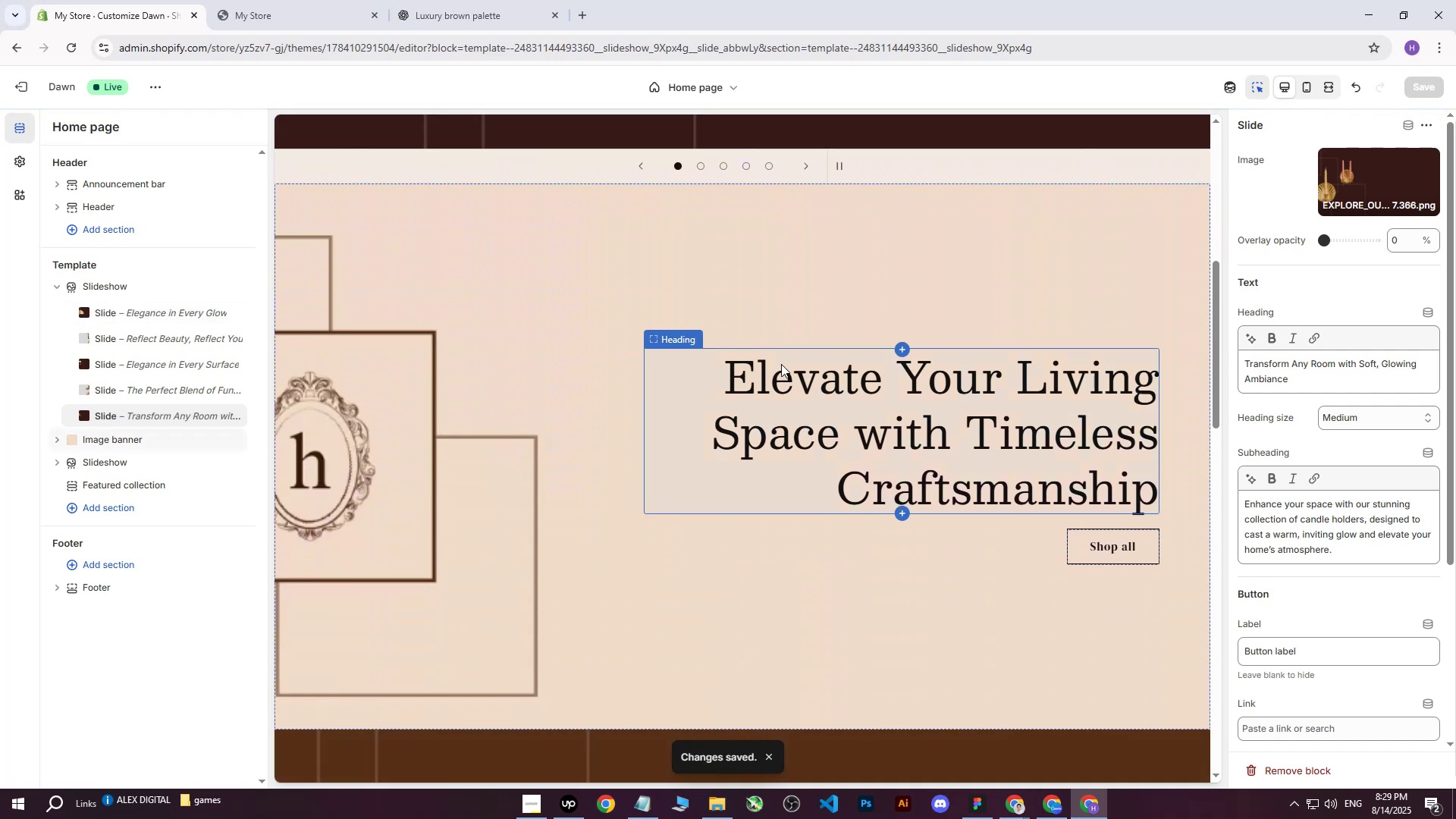 
scroll: coordinate [784, 363], scroll_direction: up, amount: 7.0
 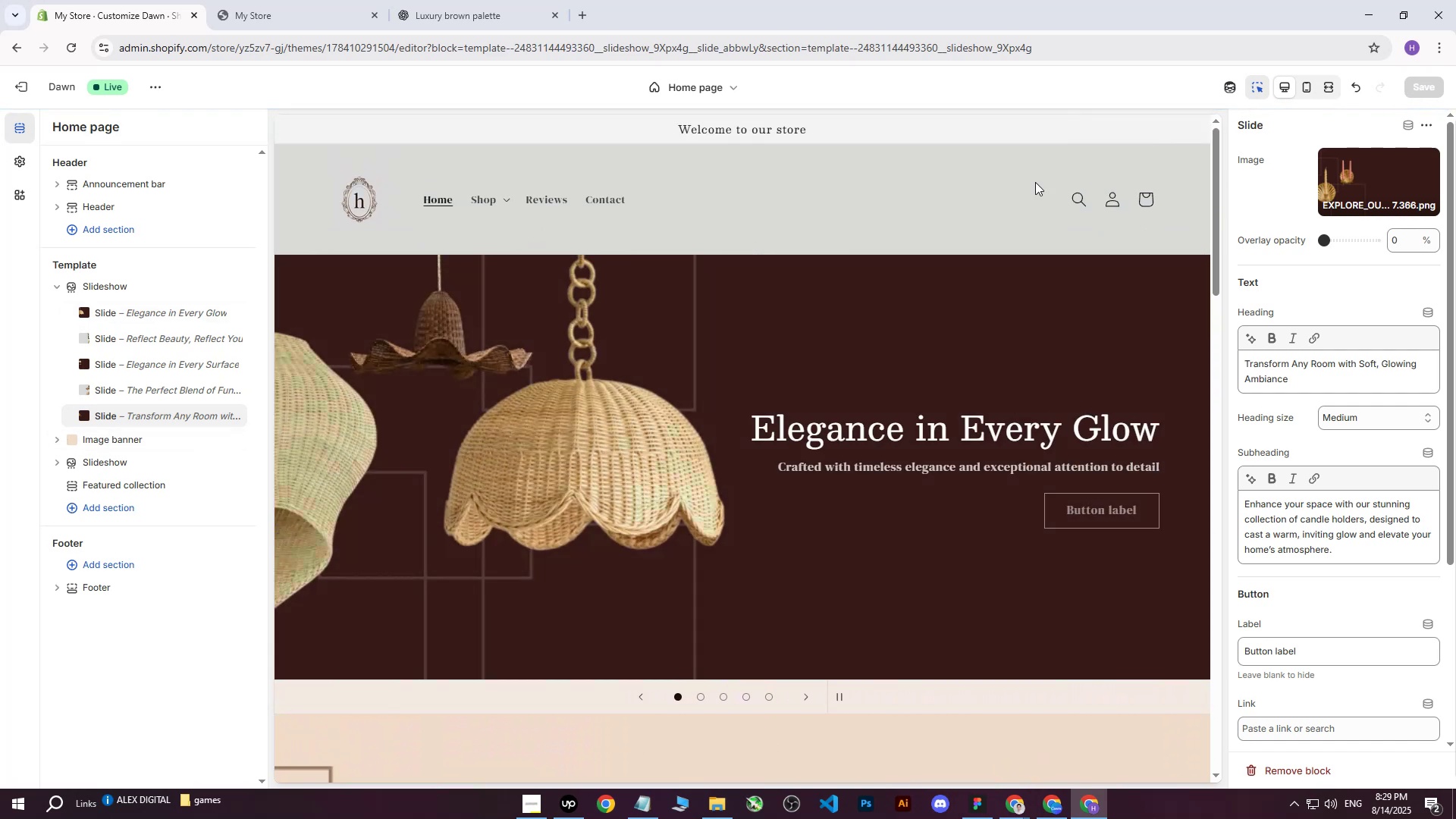 
left_click([58, 461])
 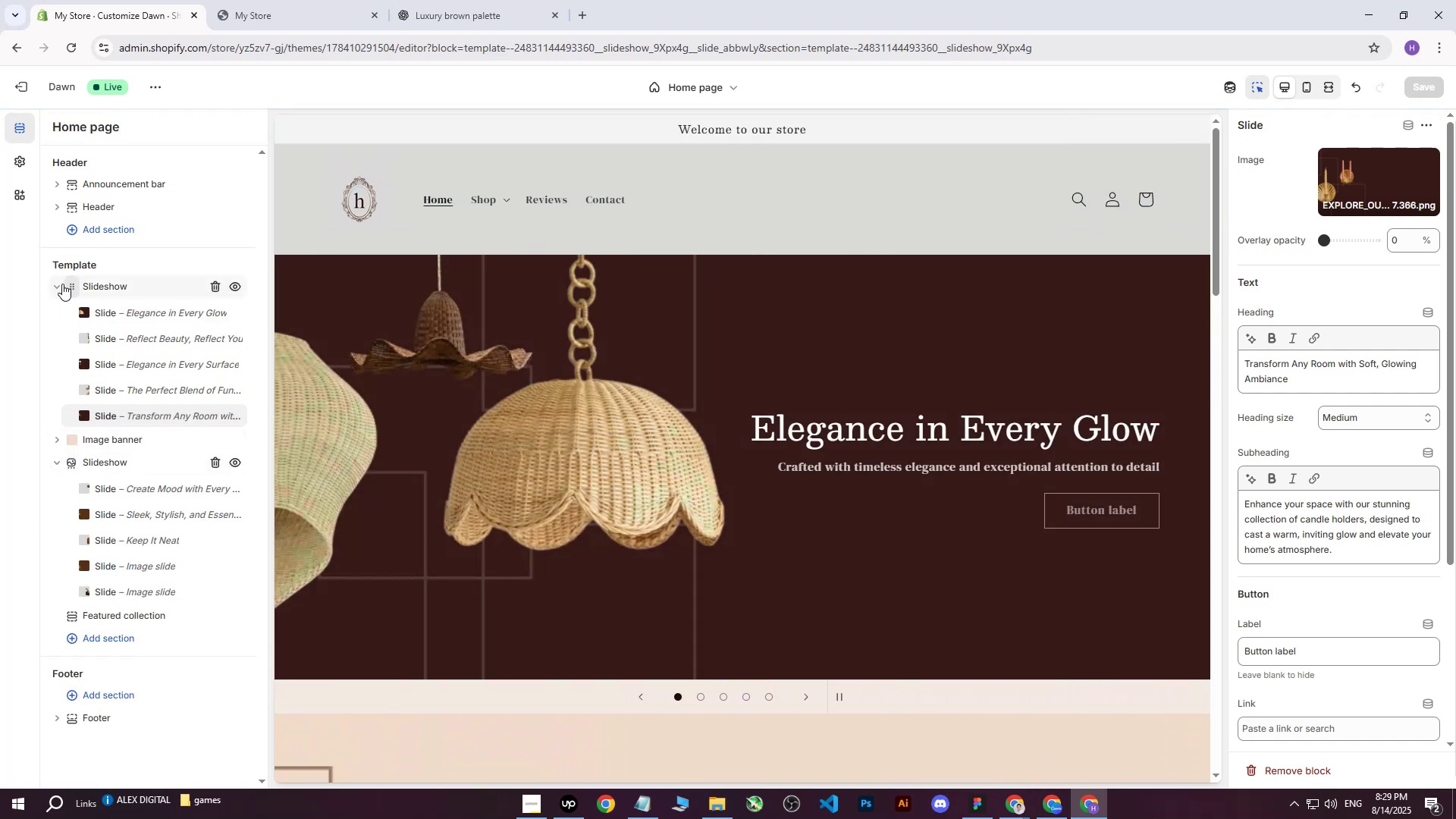 
left_click([59, 288])
 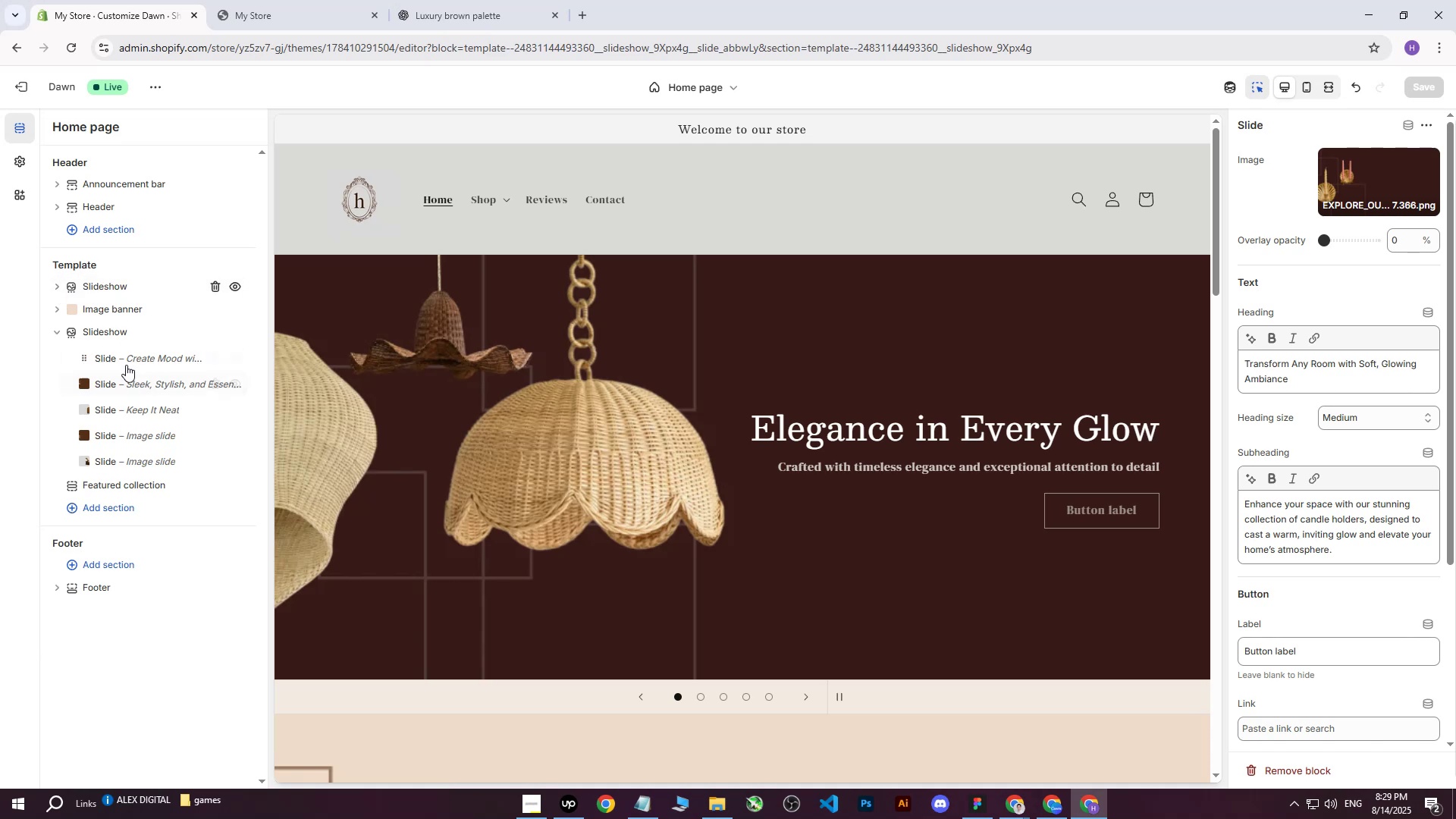 
left_click([127, 356])
 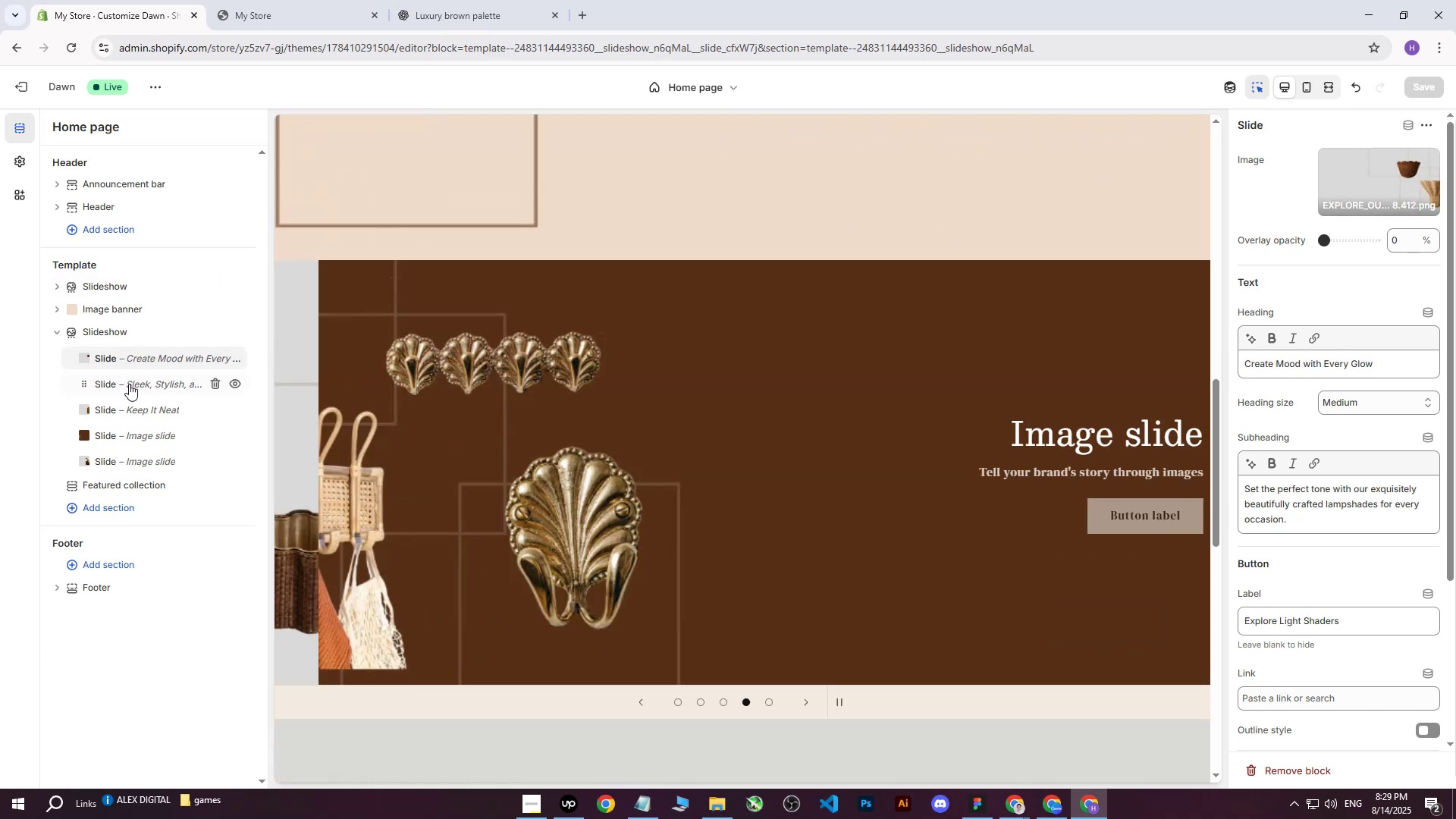 
left_click([129, 384])
 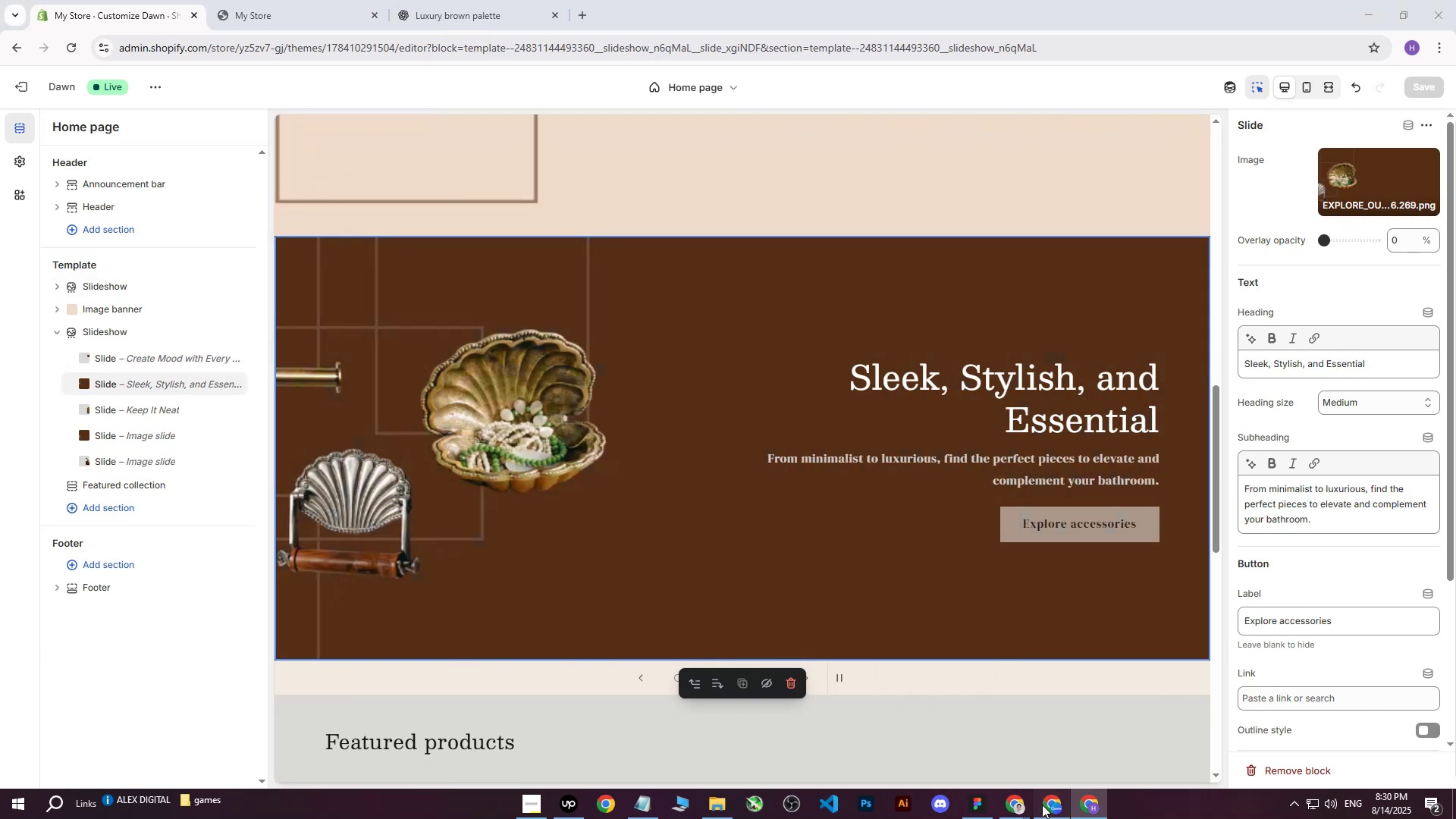 
scroll: coordinate [942, 492], scroll_direction: down, amount: 2.0
 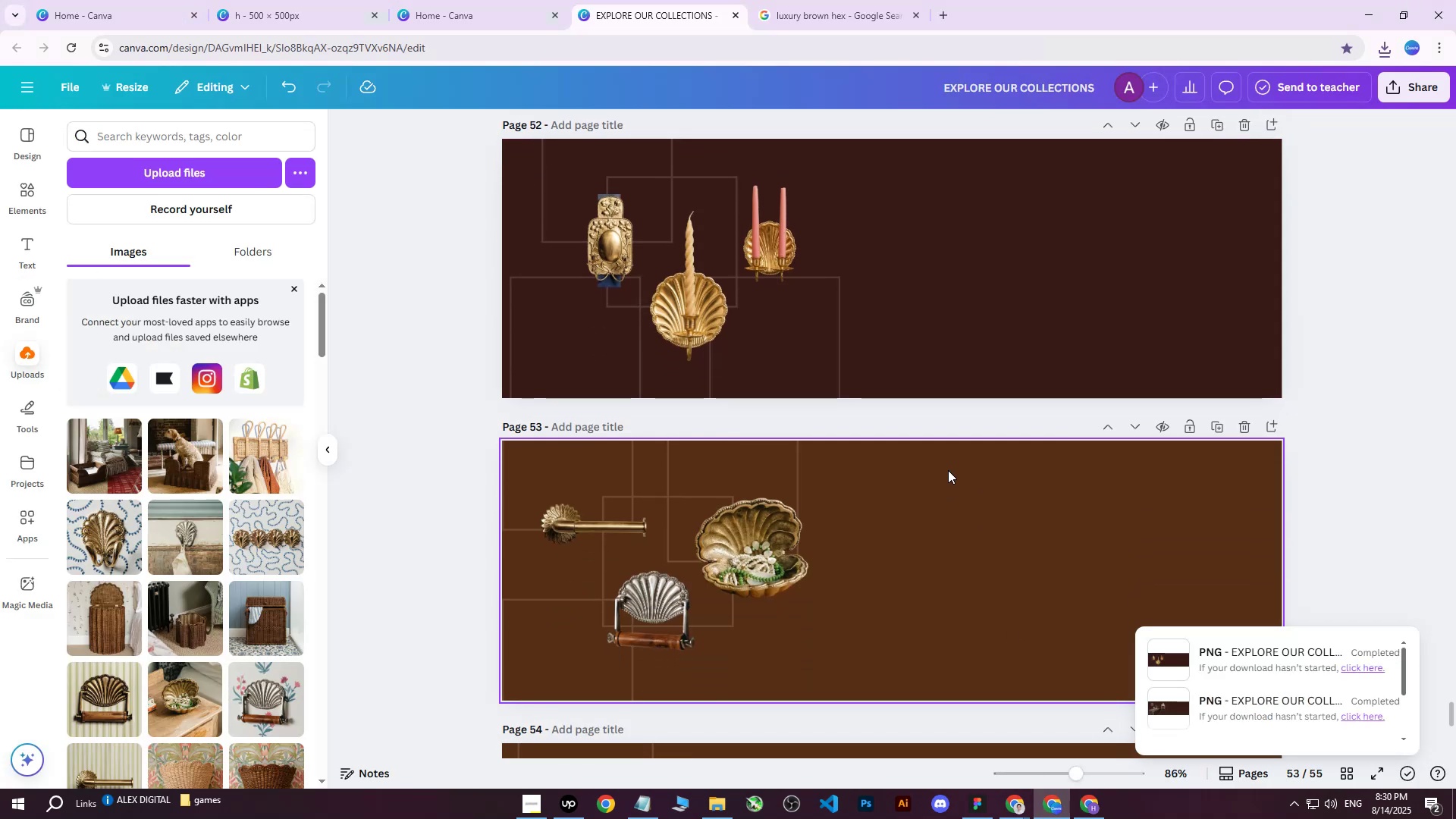 
scroll: coordinate [948, 470], scroll_direction: up, amount: 1.0
 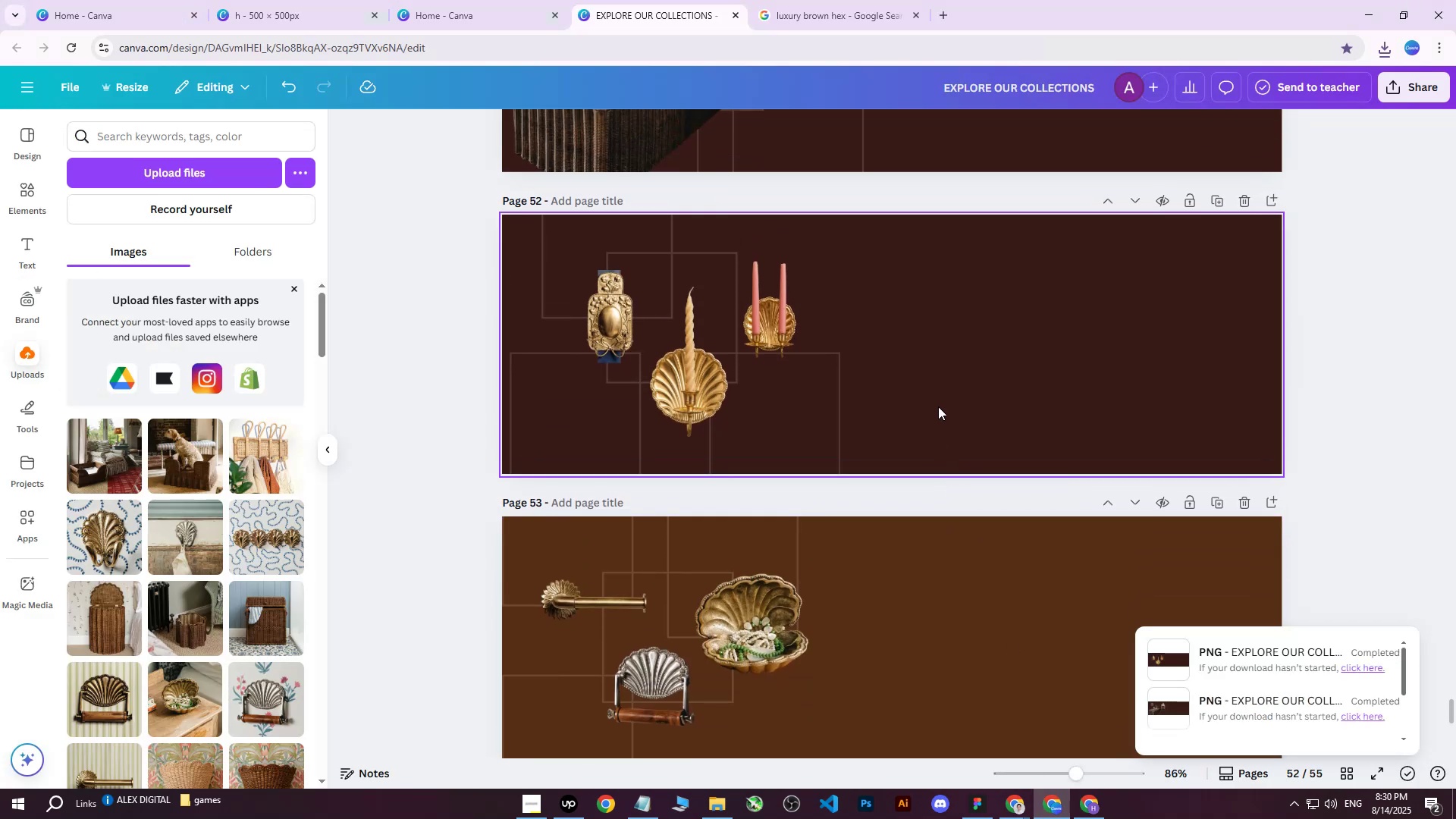 
scroll: coordinate [952, 359], scroll_direction: down, amount: 3.0
 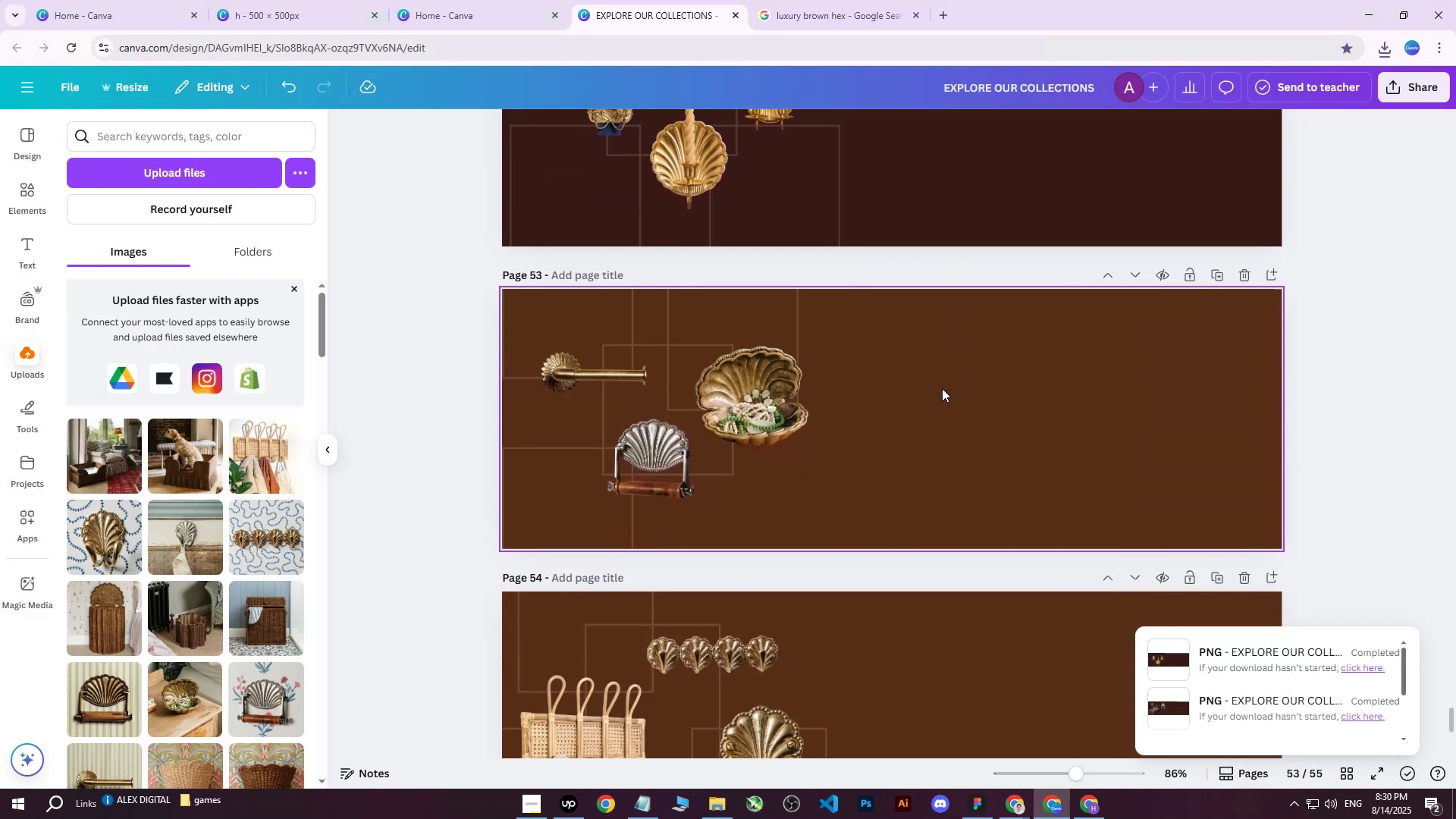 
left_click([942, 388])
 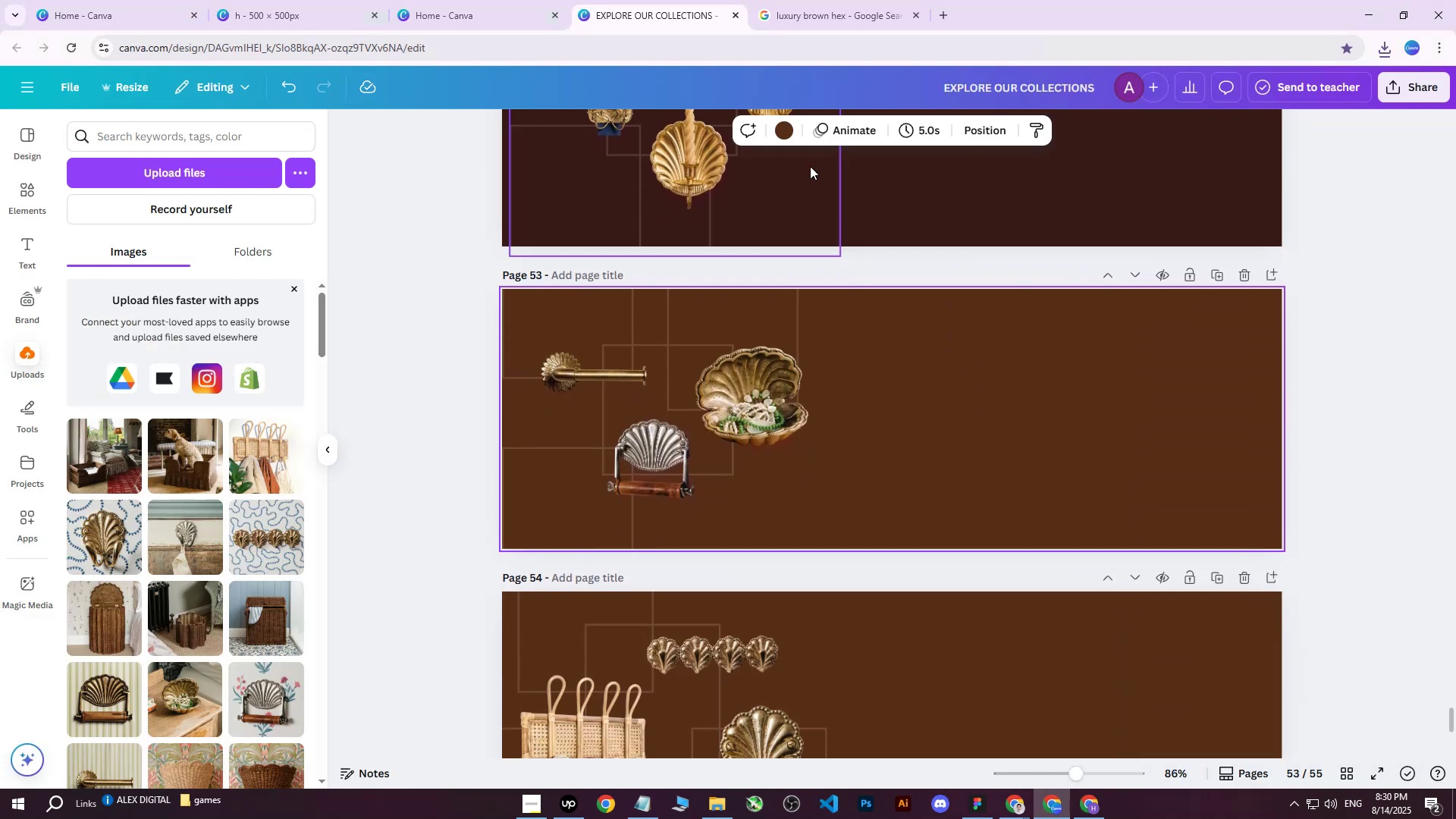 
left_click([791, 128])
 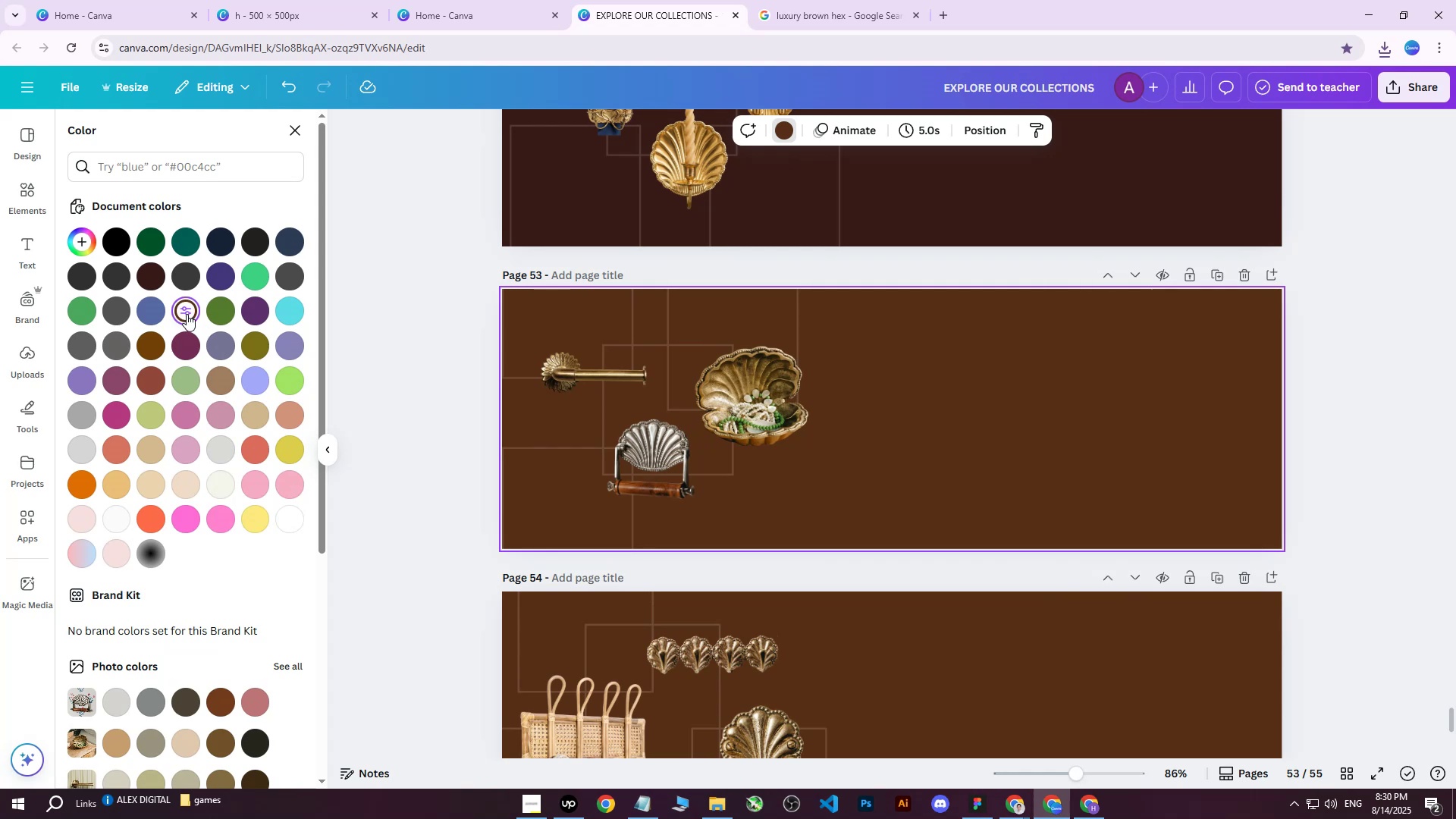 
double_click([187, 314])
 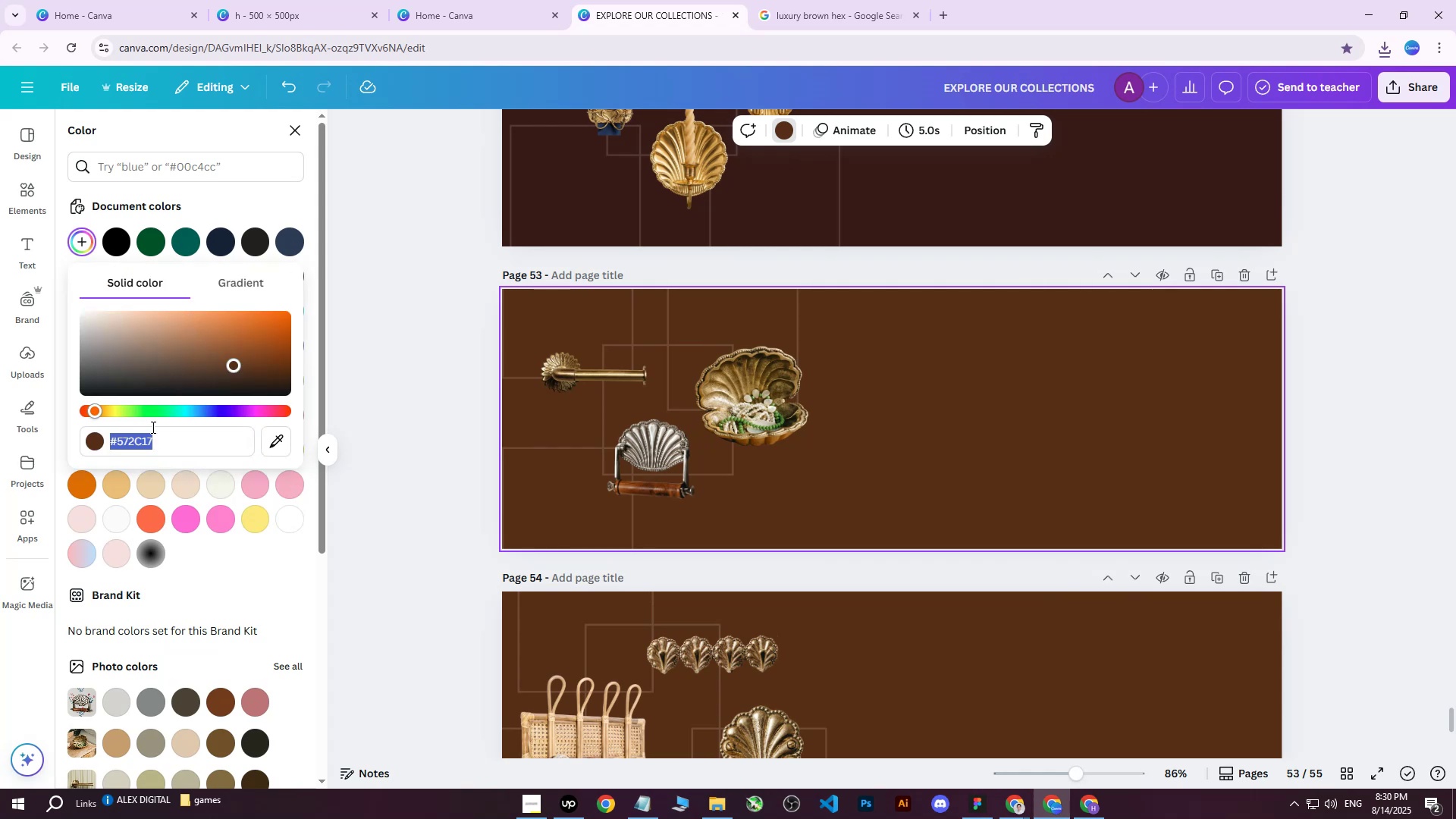 
key(Control+V)
 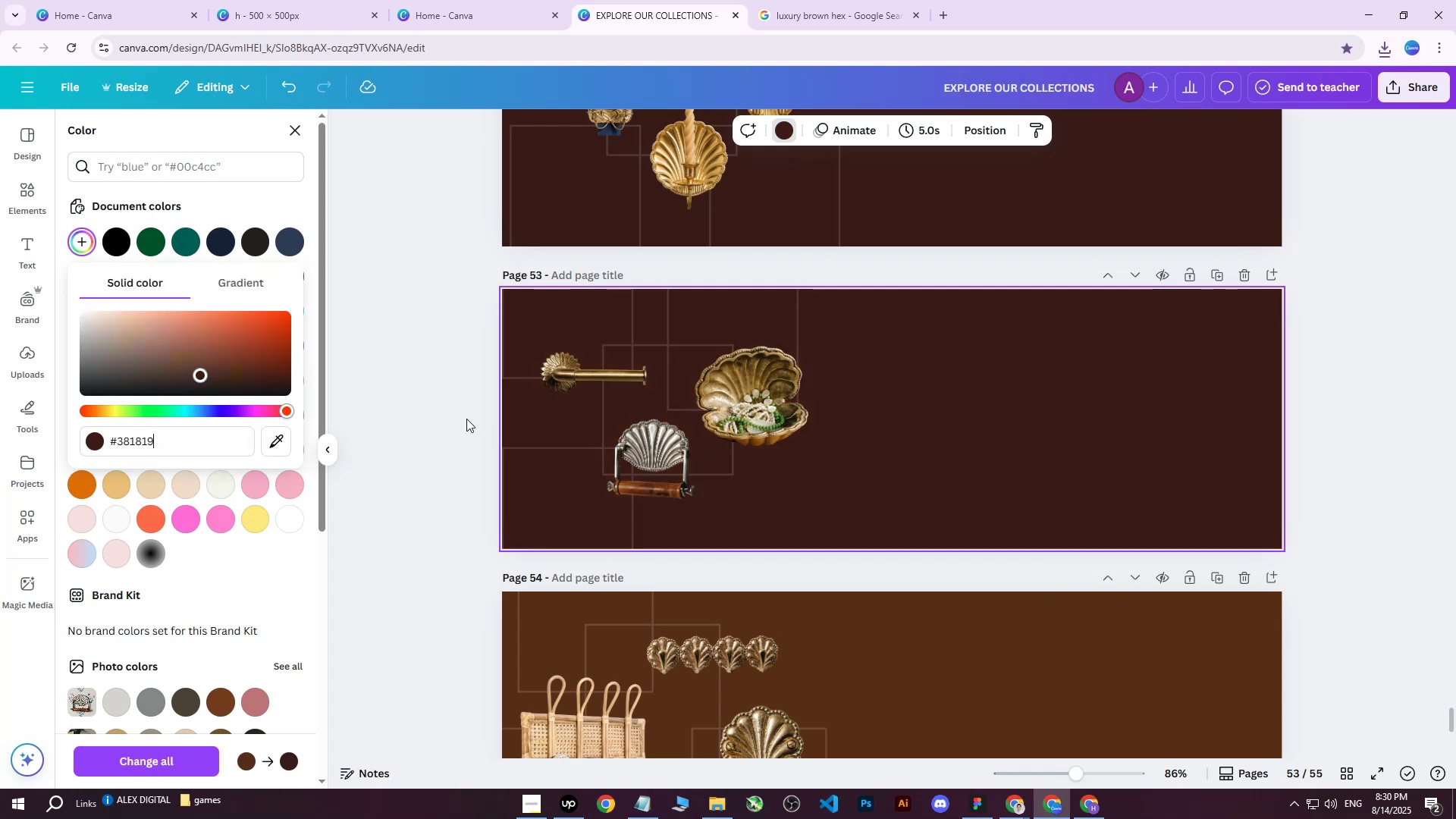 
left_click([463, 416])
 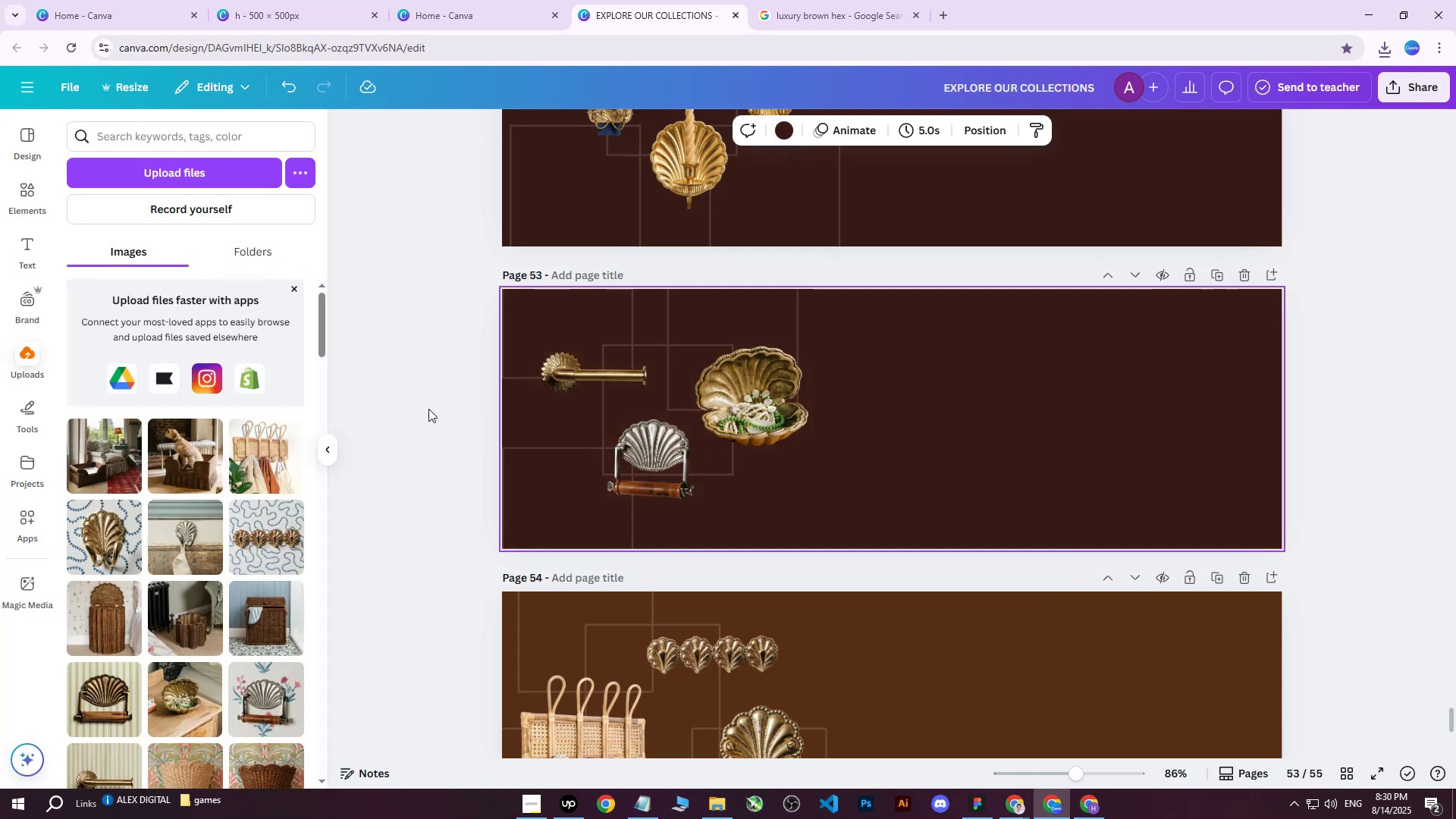 
left_click([428, 409])
 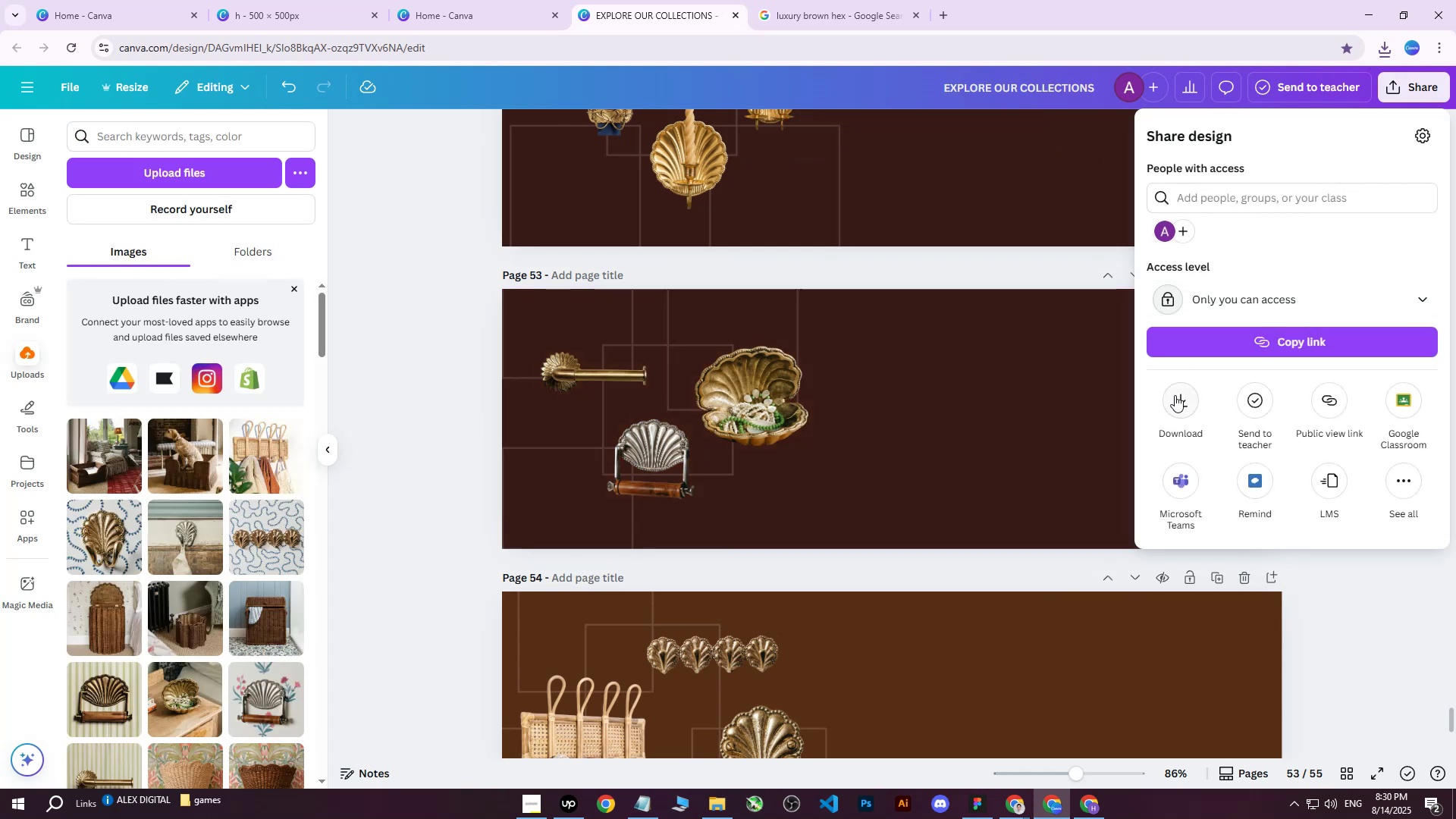 
double_click([1205, 401])
 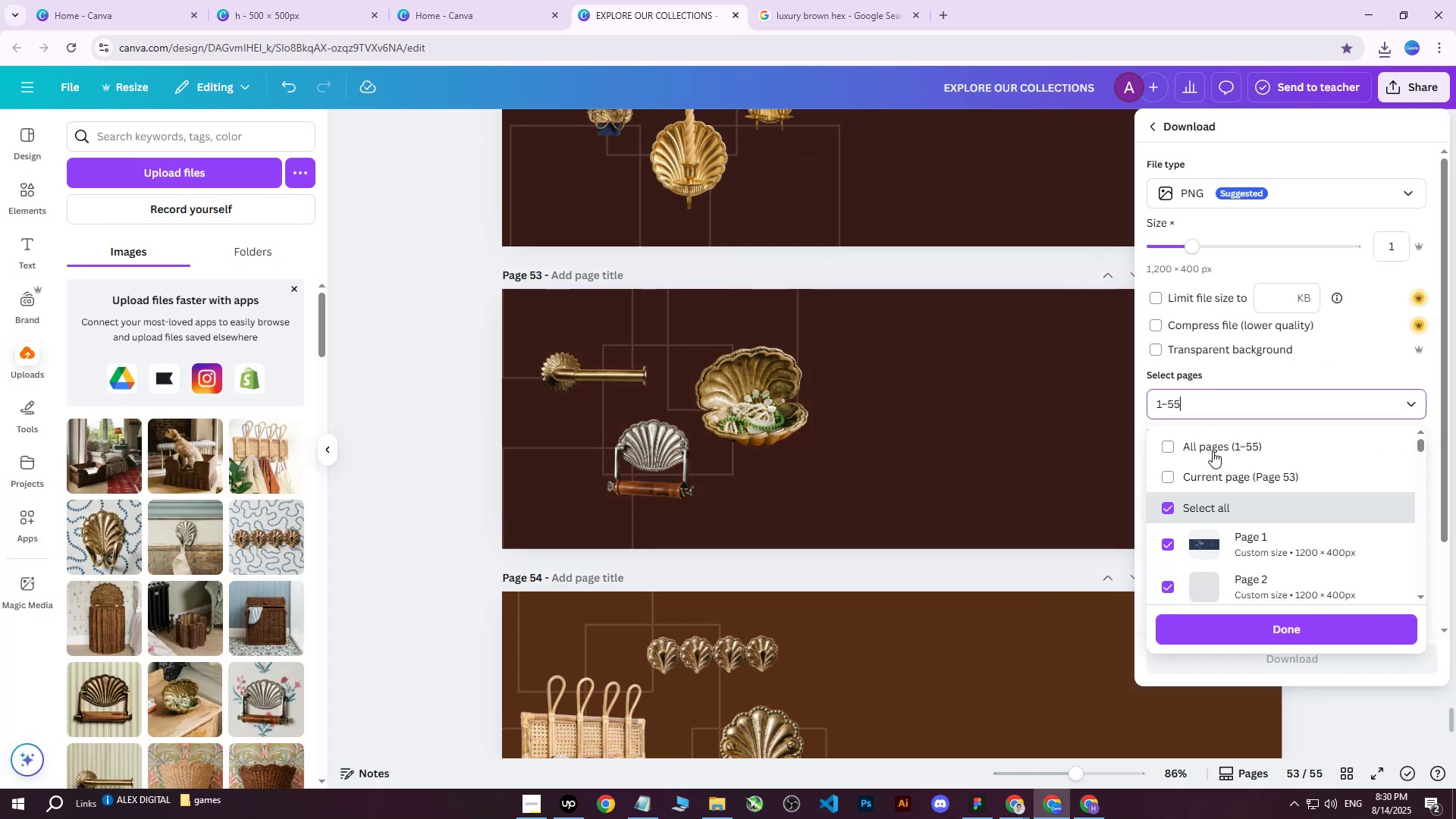 
triple_click([1213, 453])
 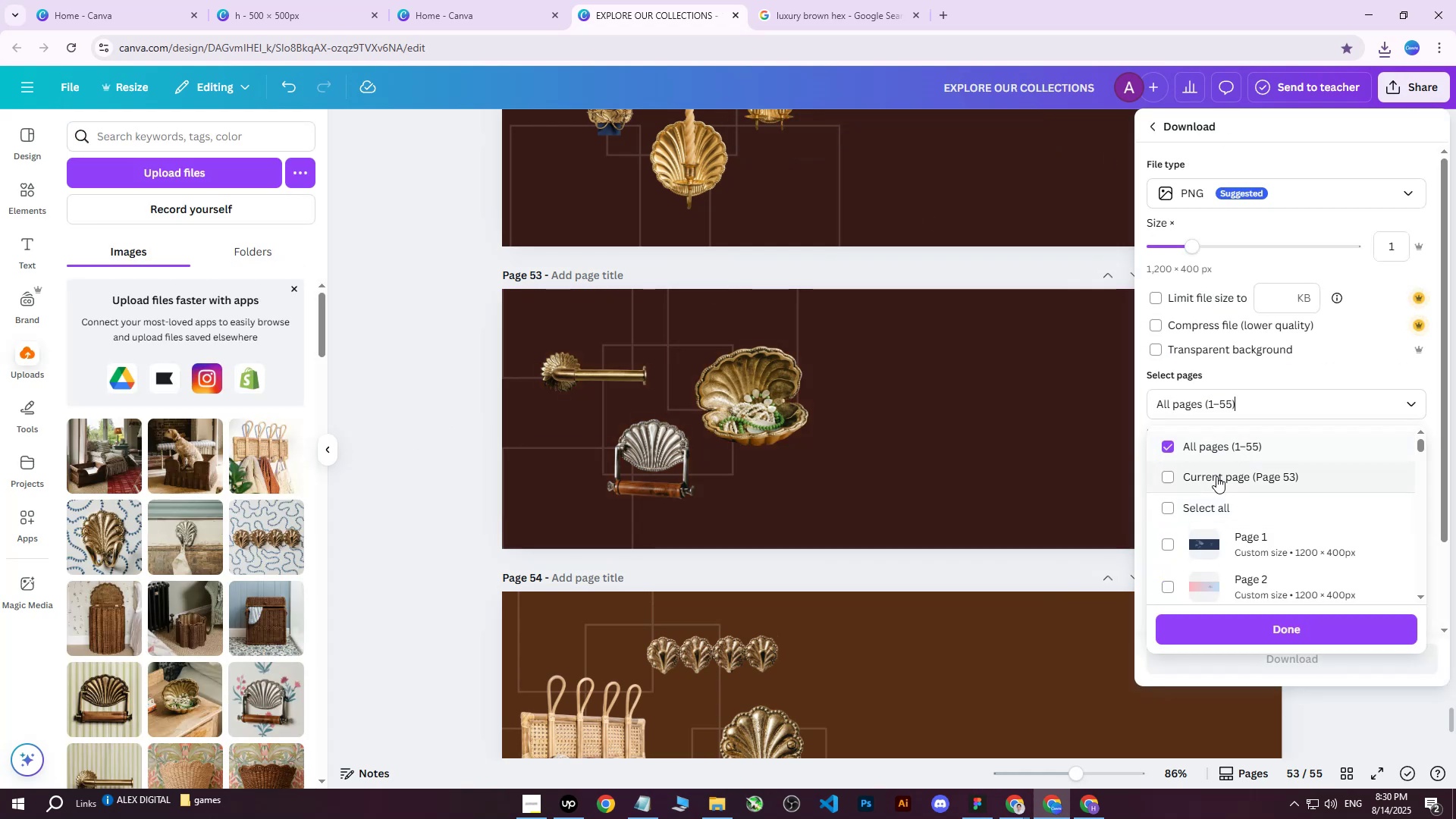 
triple_click([1216, 476])
 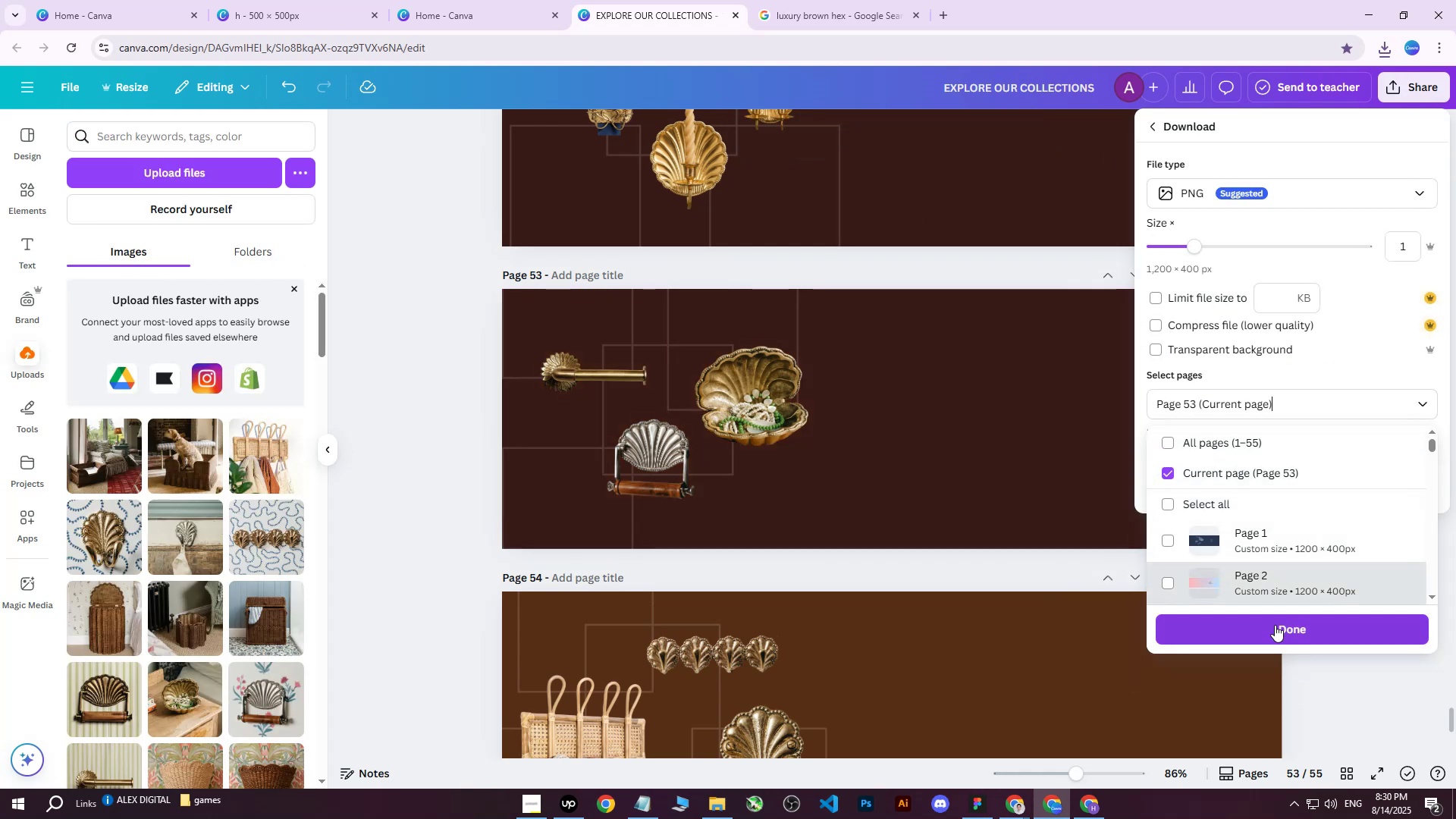 
triple_click([1271, 630])
 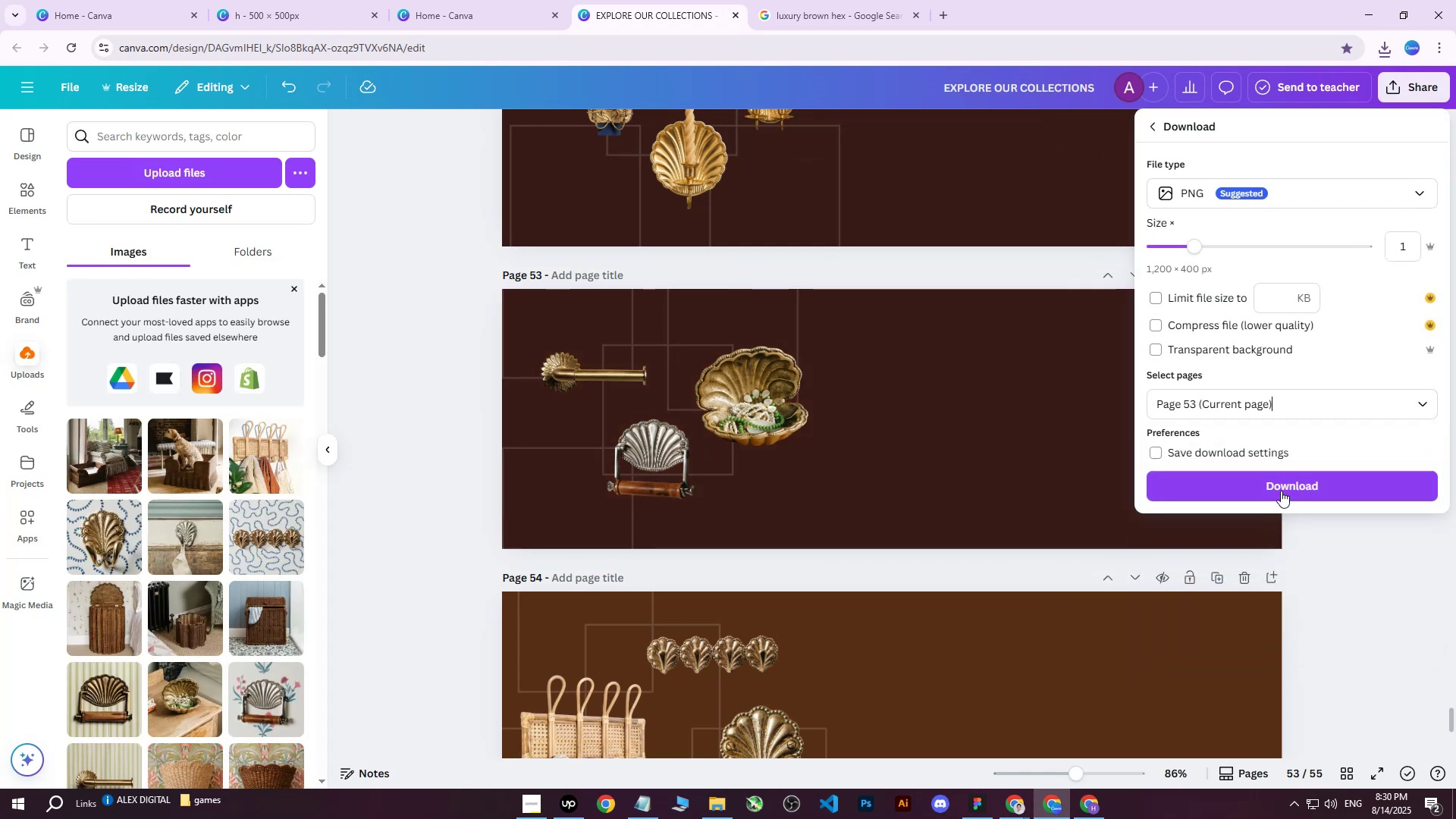 
left_click([1283, 480])
 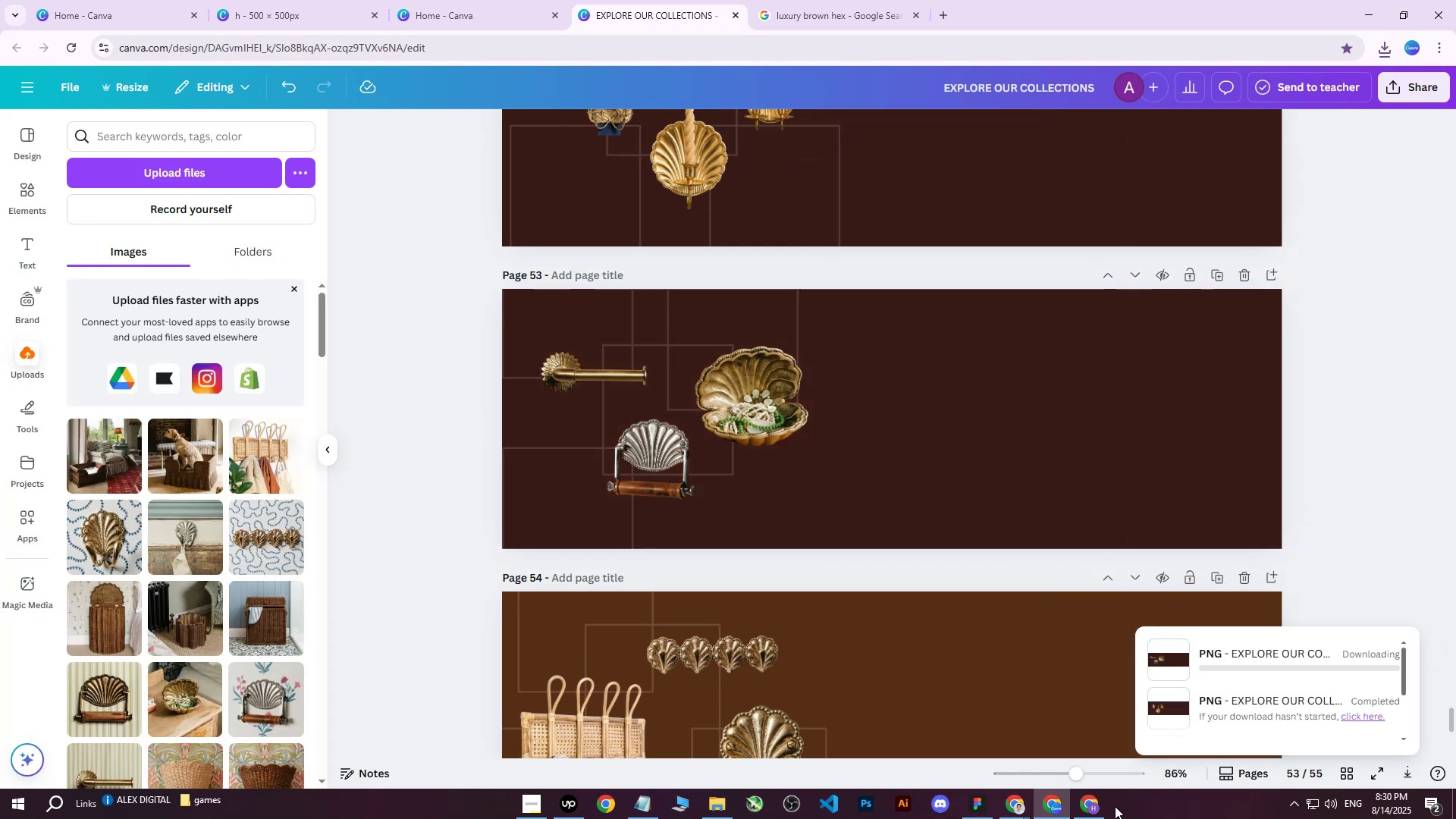 
left_click([1097, 817])
 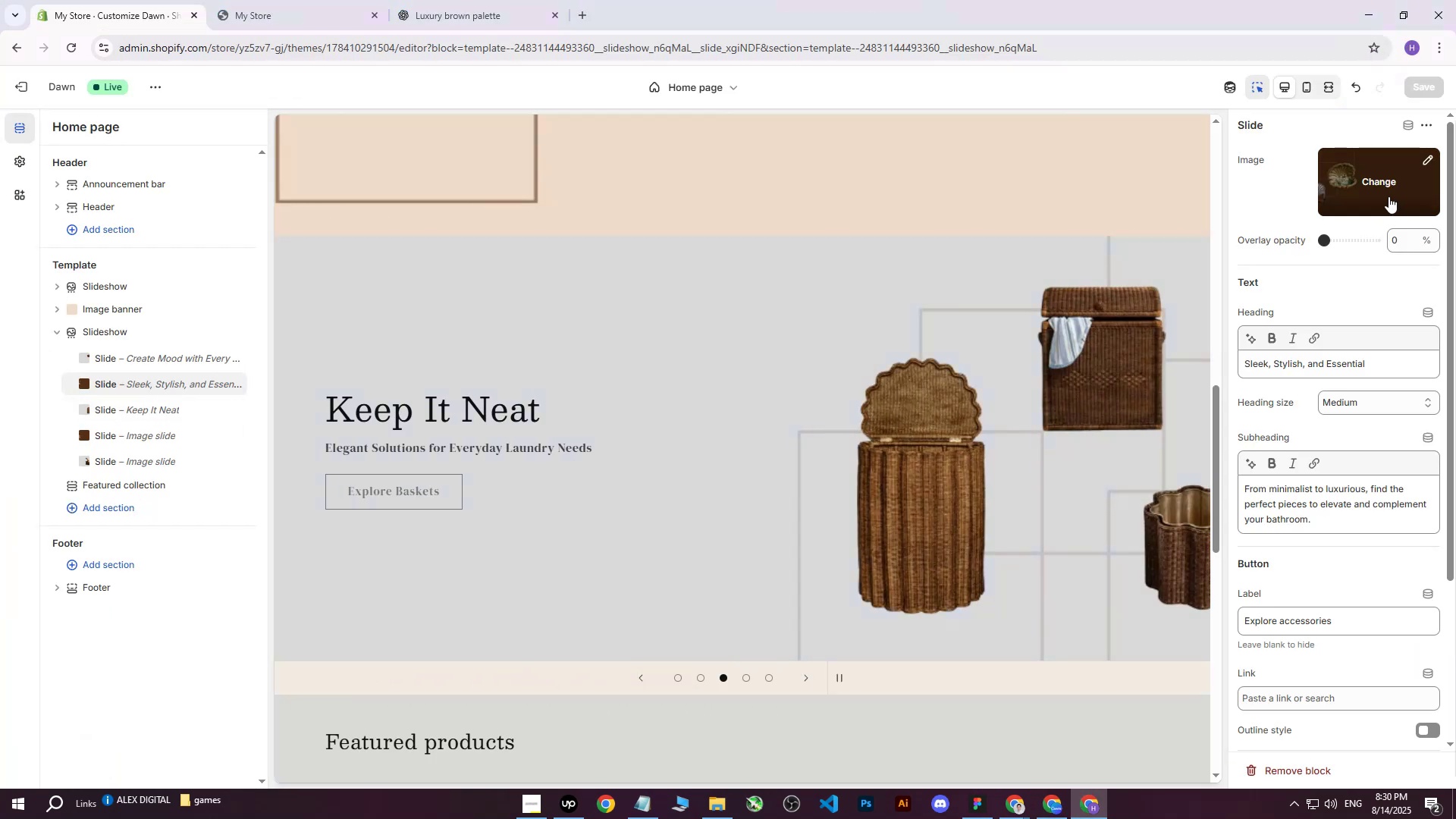 
double_click([1329, 234])
 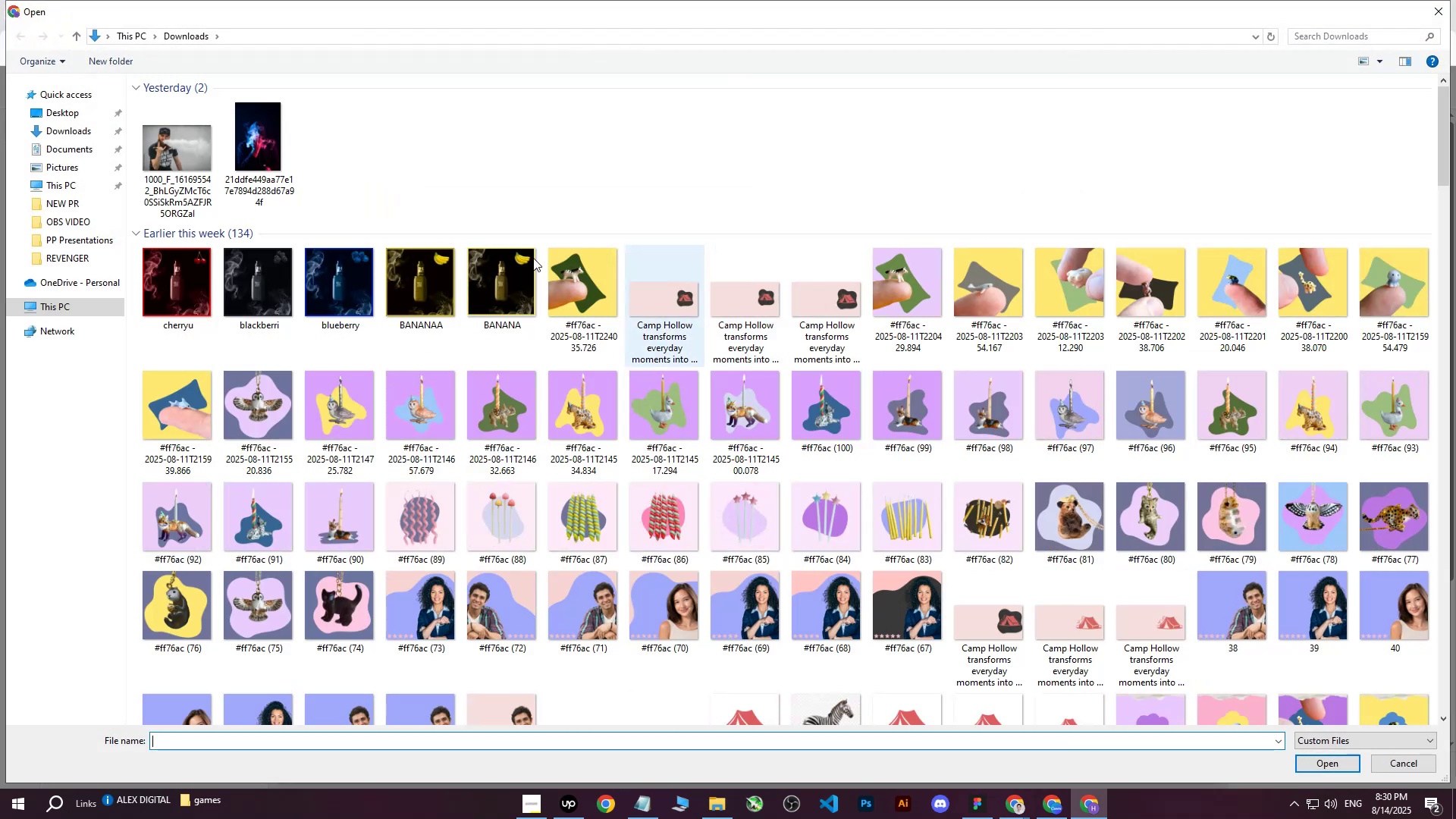 
left_click([193, 151])
 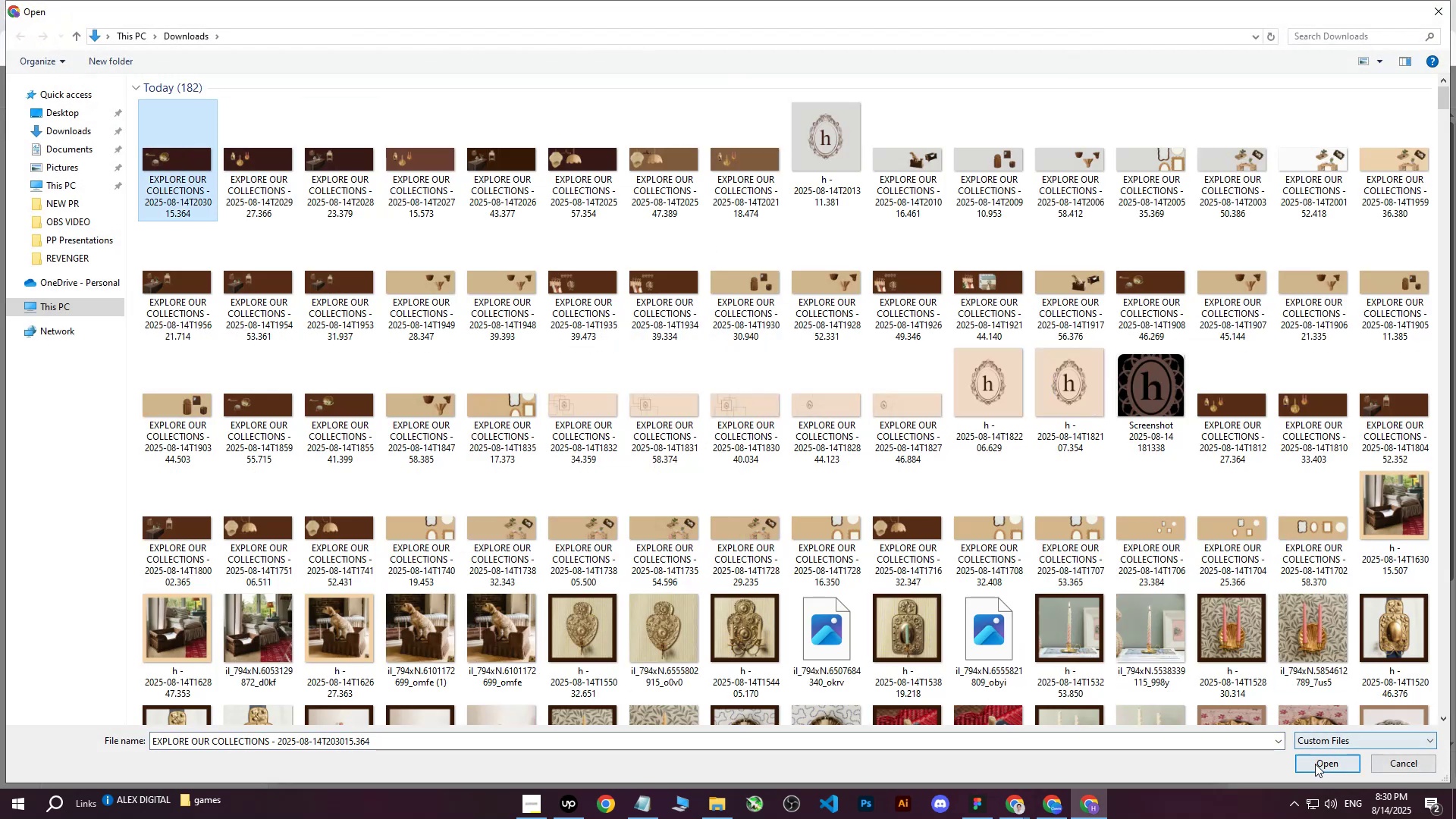 
left_click([1315, 764])
 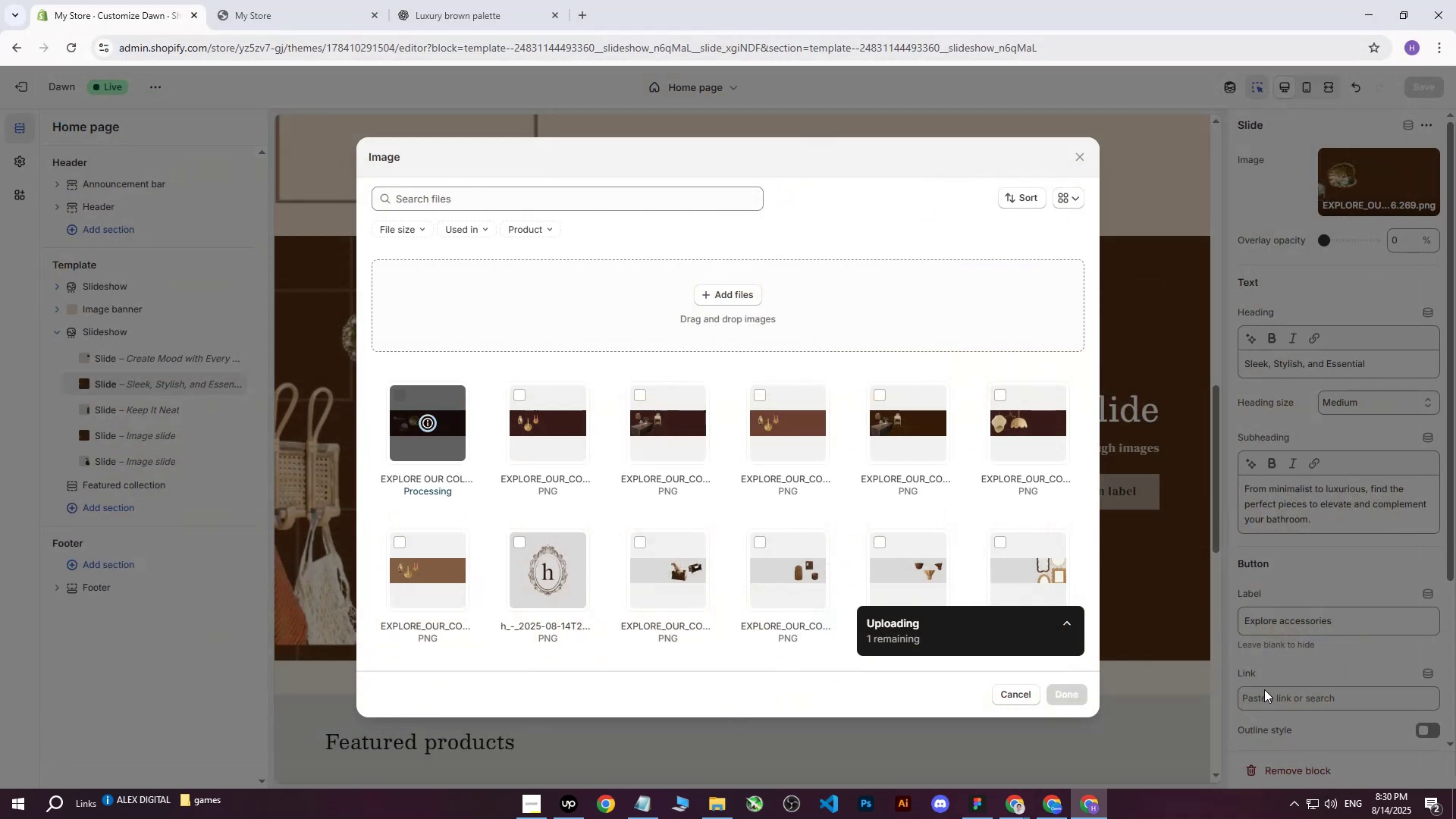 
mouse_move([708, 445])
 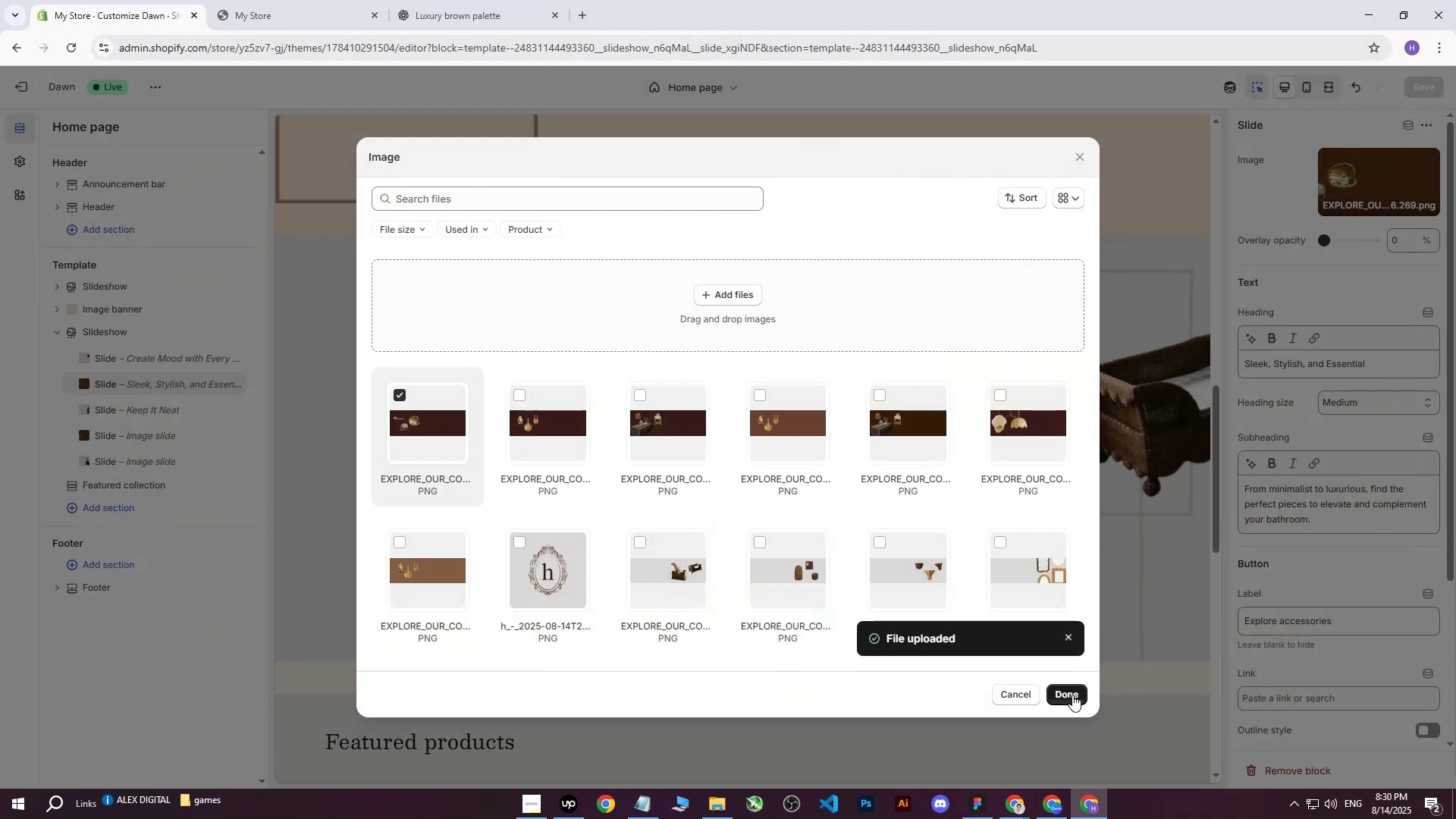 
left_click([1072, 695])
 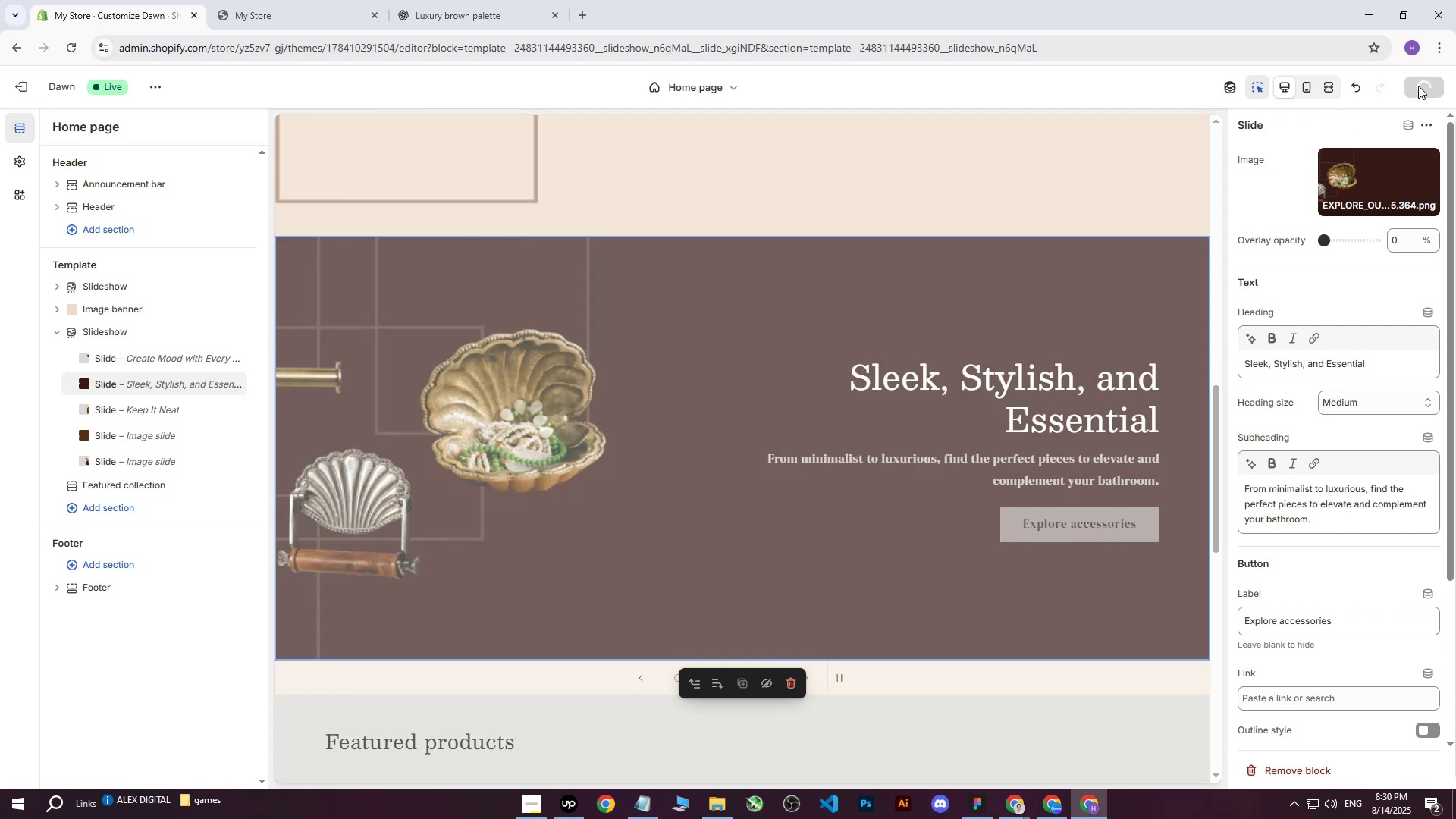 
left_click([61, 287])
 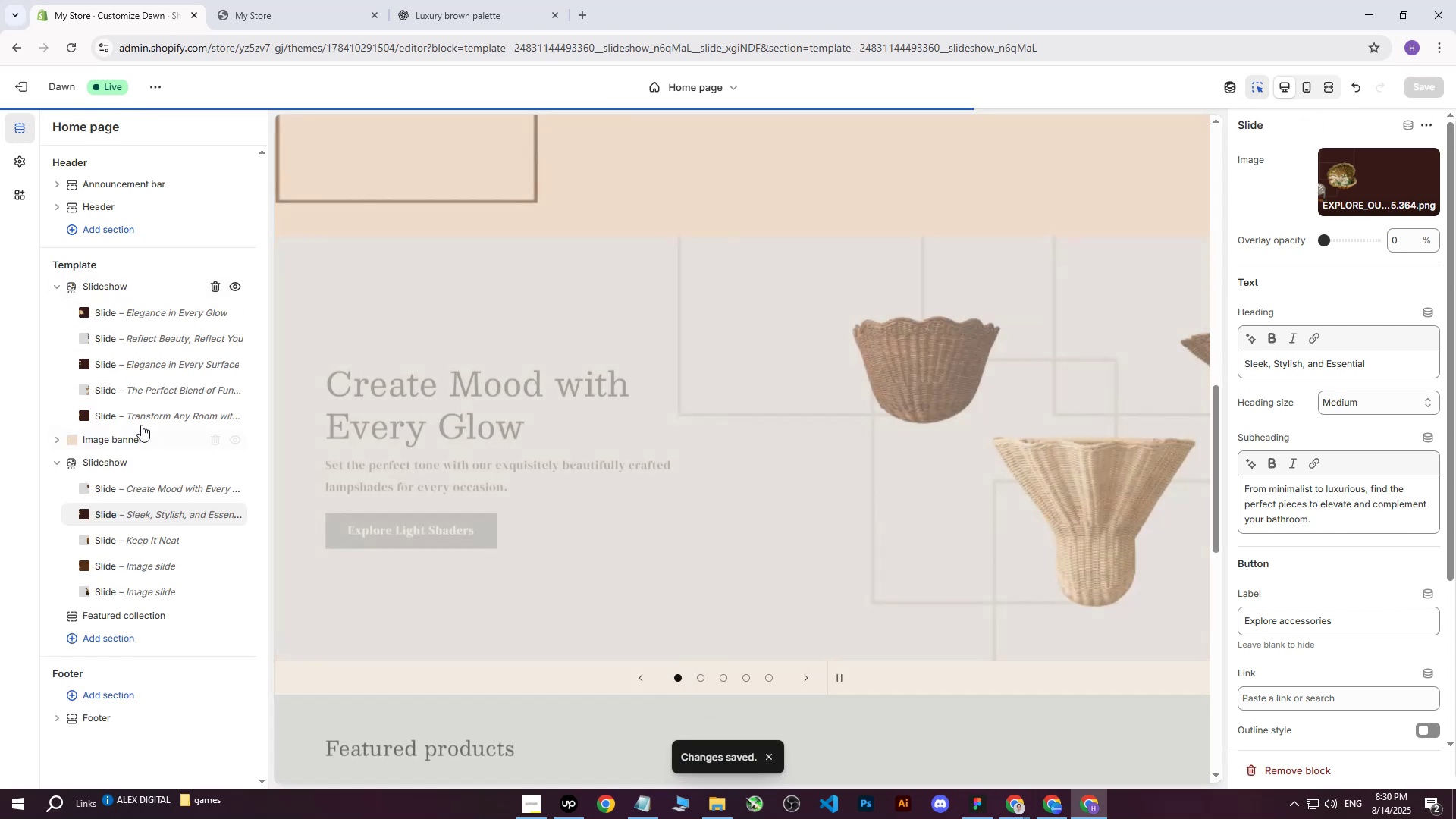 
left_click([141, 418])
 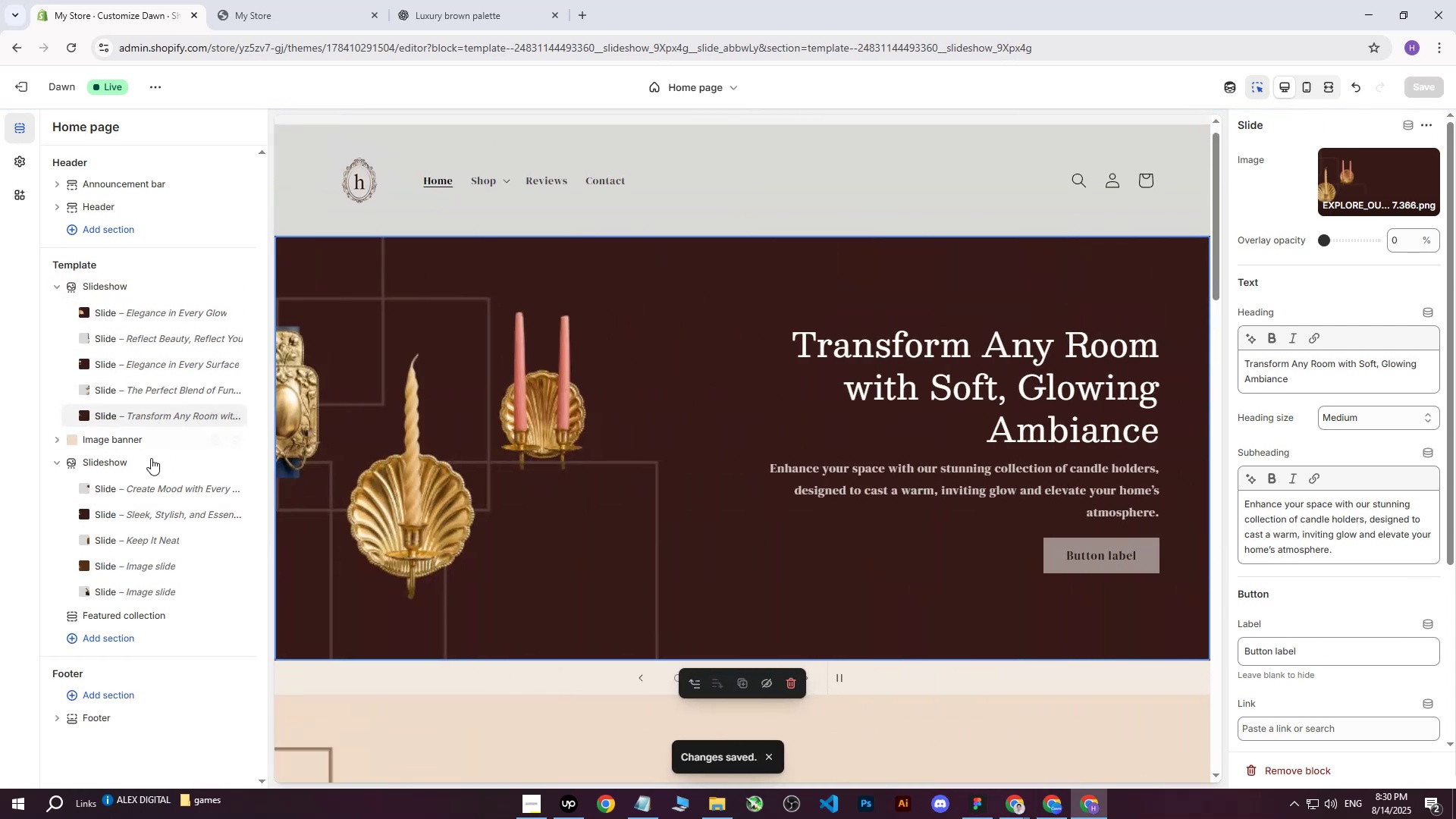 
left_click([138, 516])
 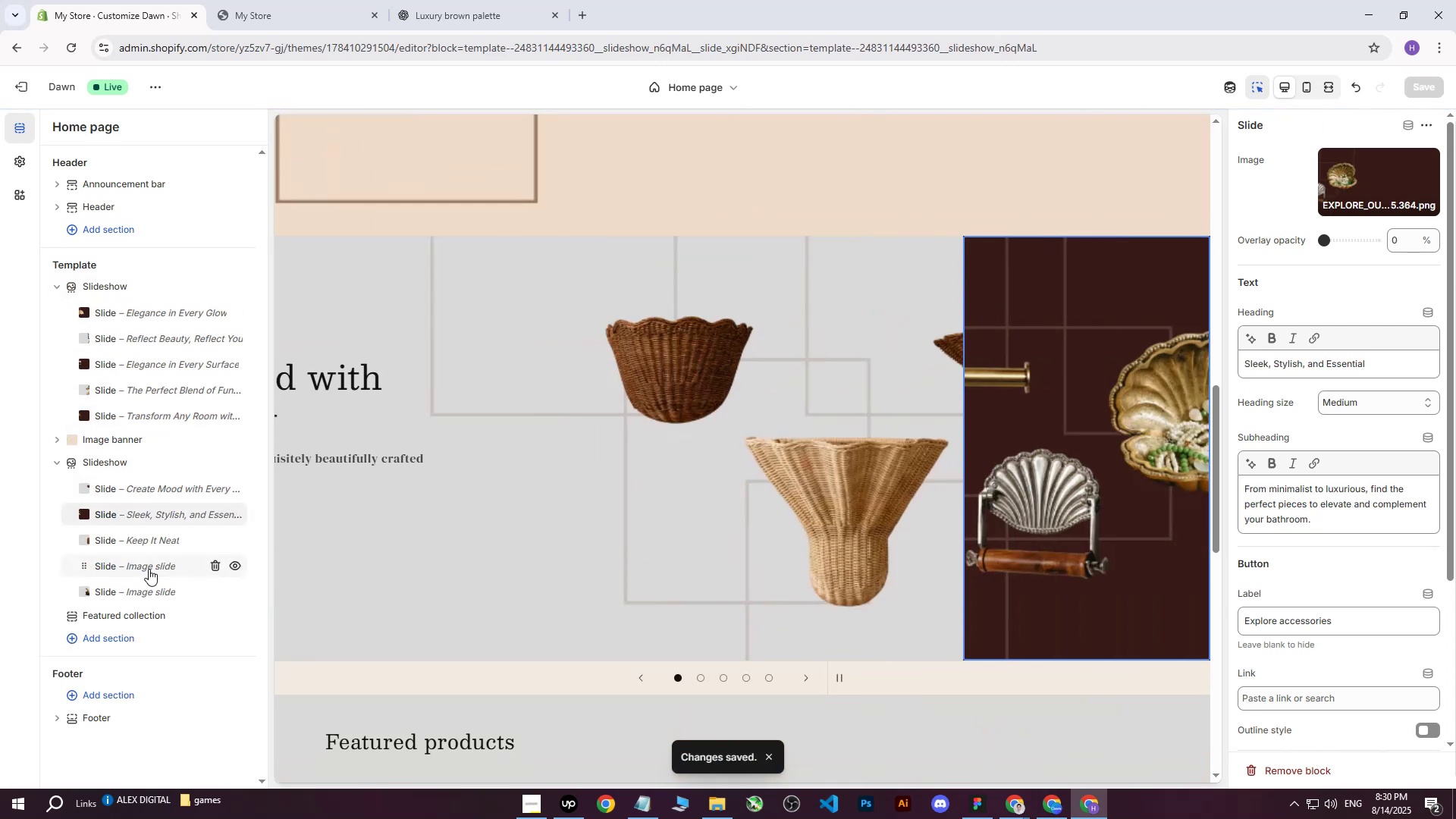 
left_click([148, 568])
 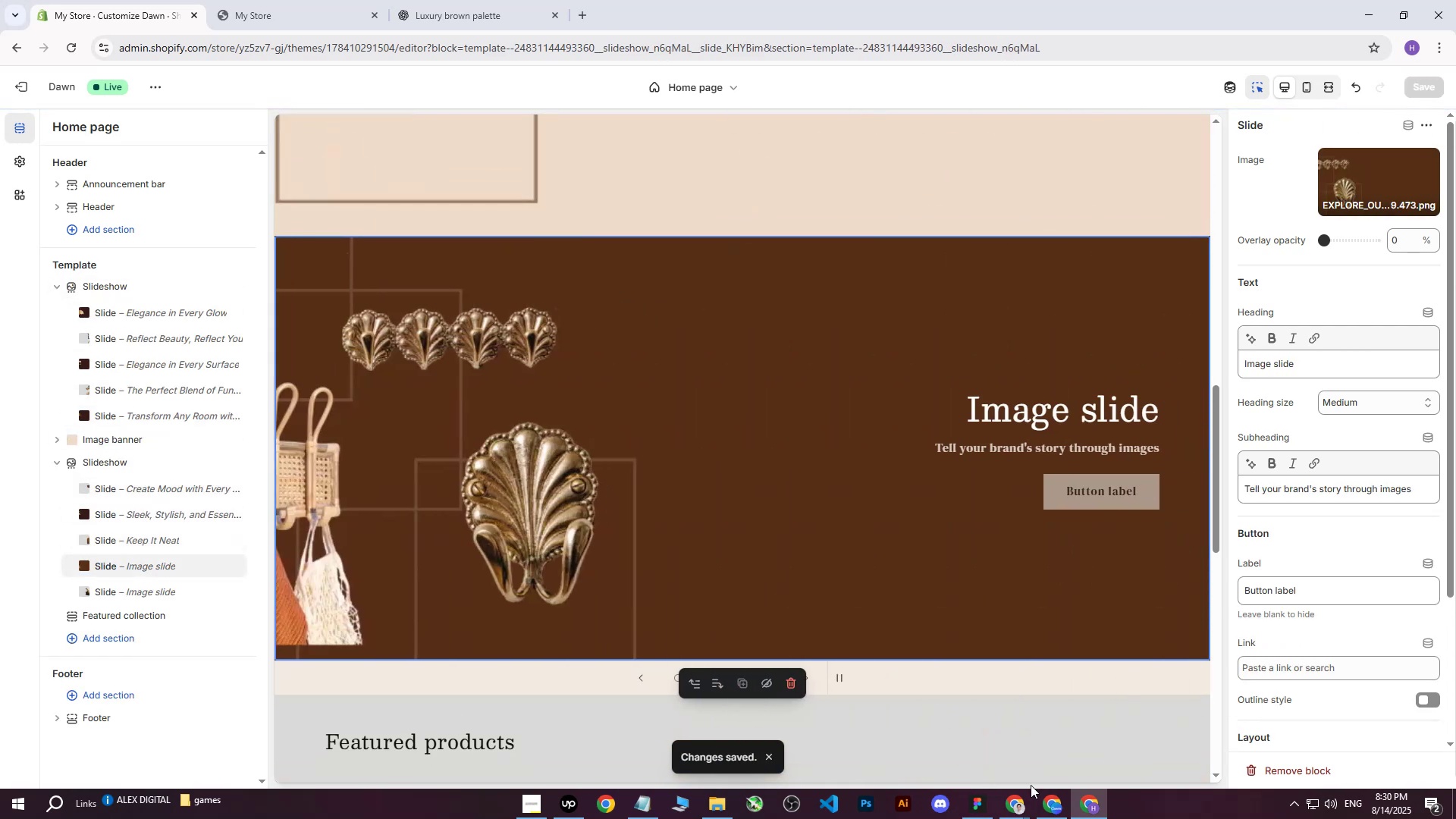 
left_click([1057, 810])
 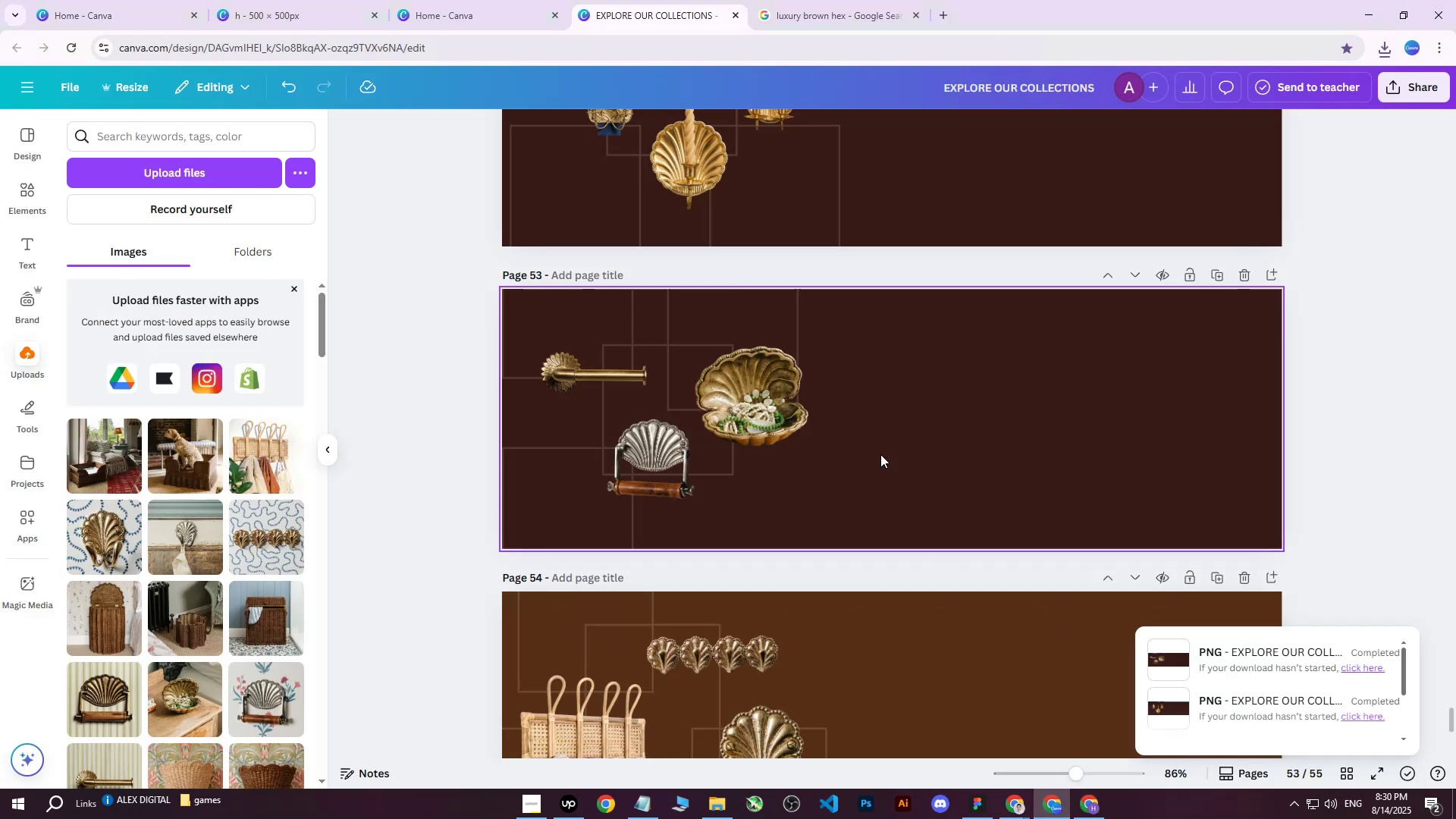 
scroll: coordinate [866, 393], scroll_direction: down, amount: 4.0
 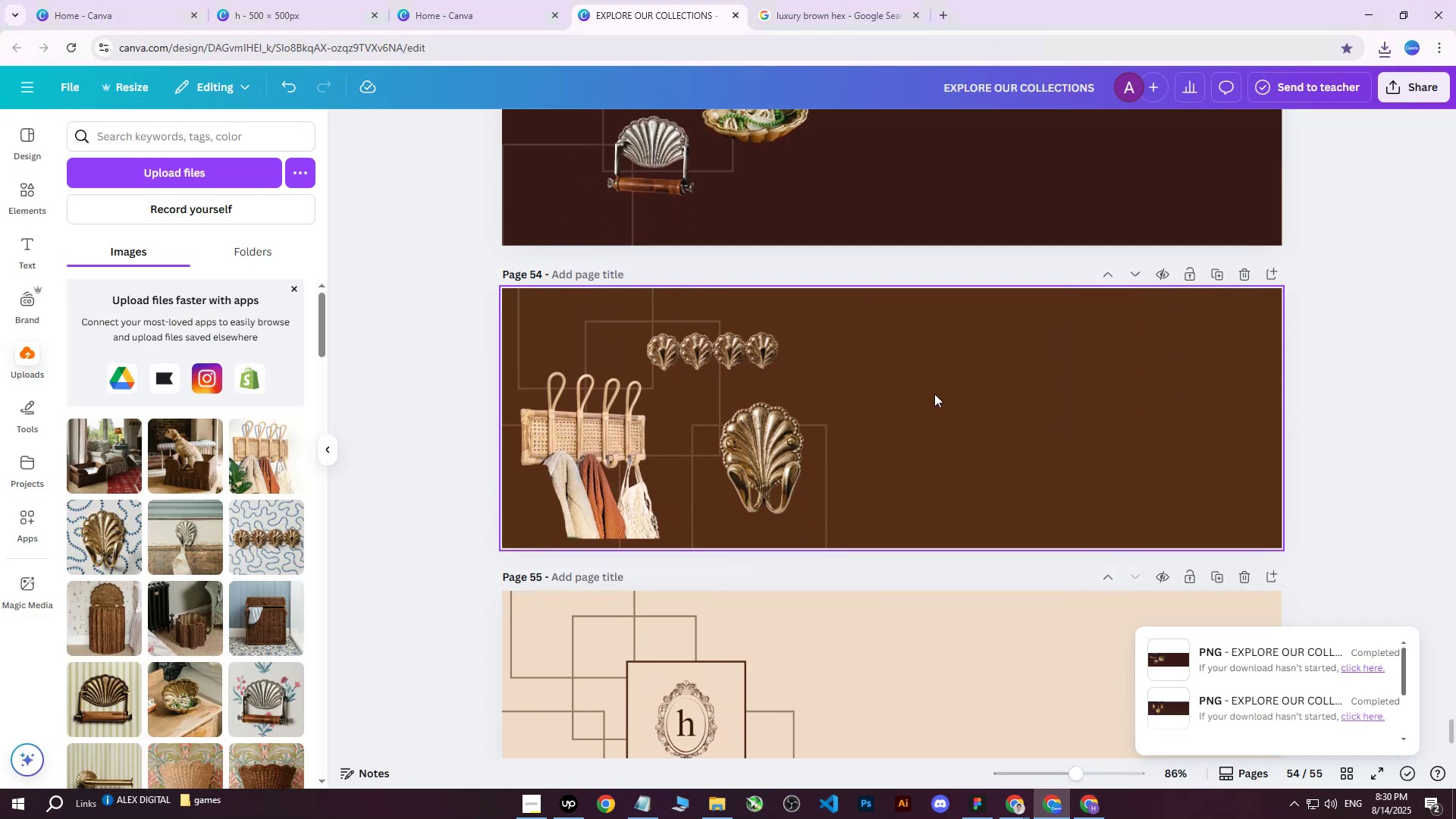 
left_click([973, 388])
 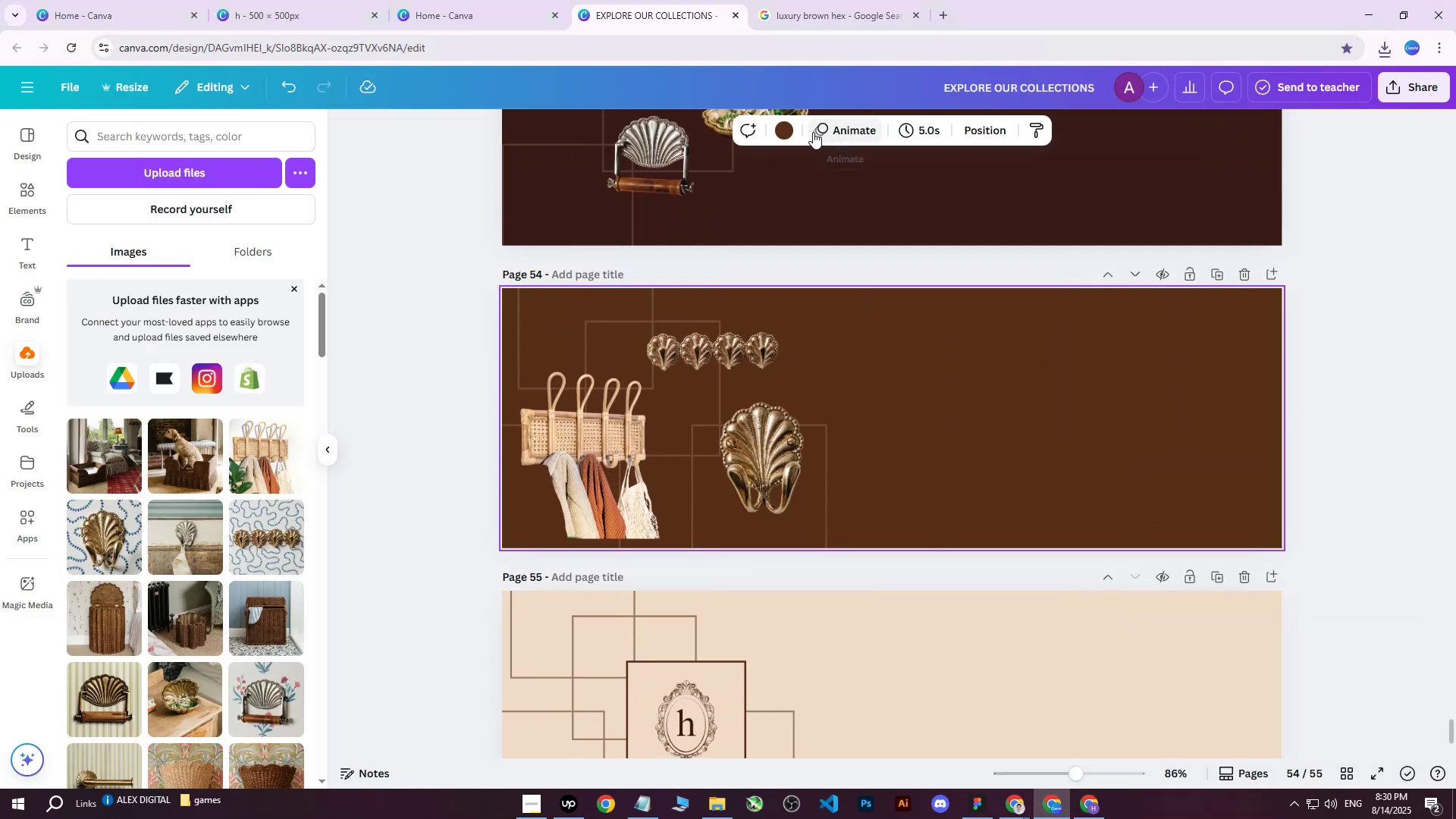 
left_click([782, 127])
 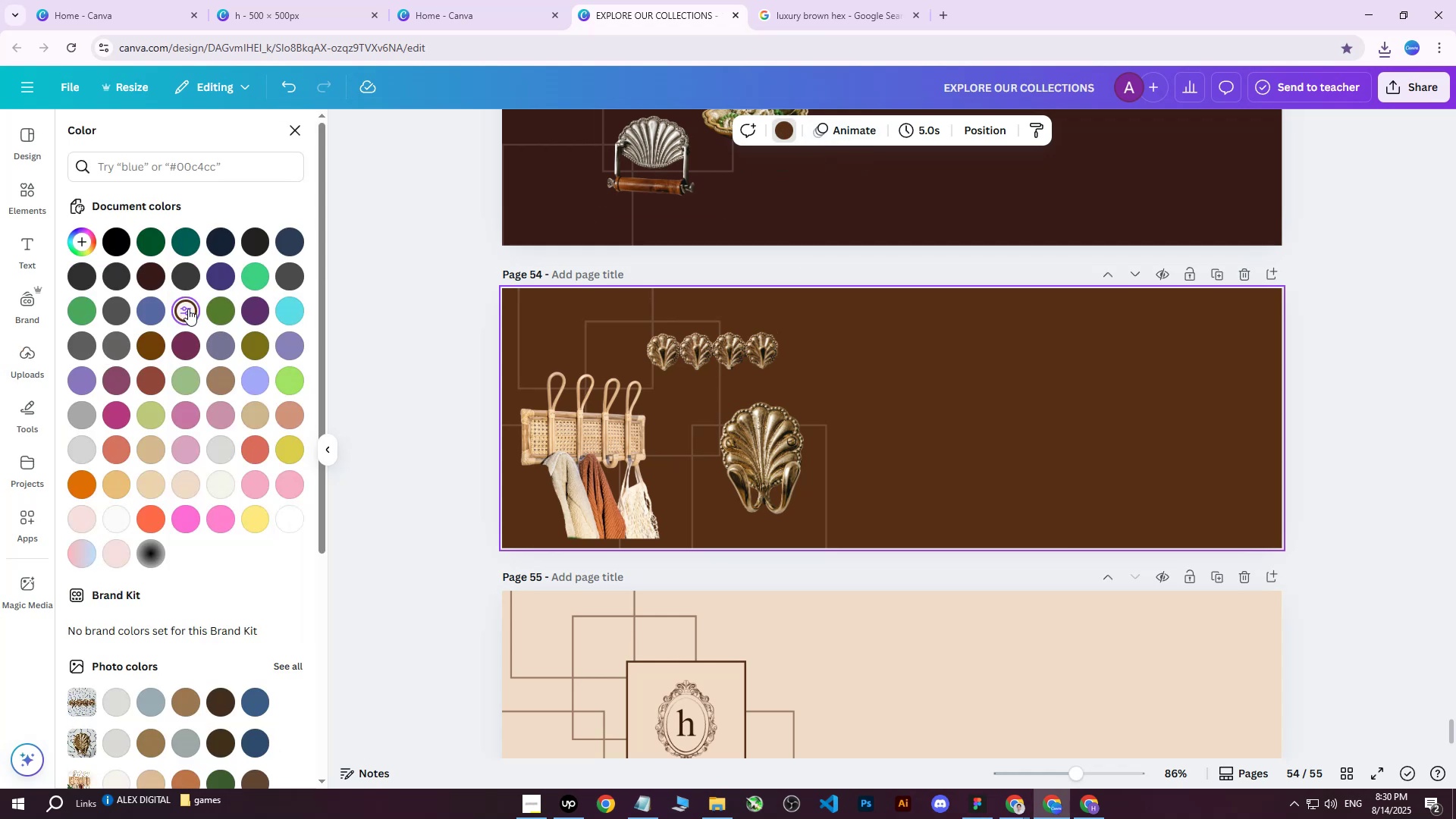 
double_click([188, 309])
 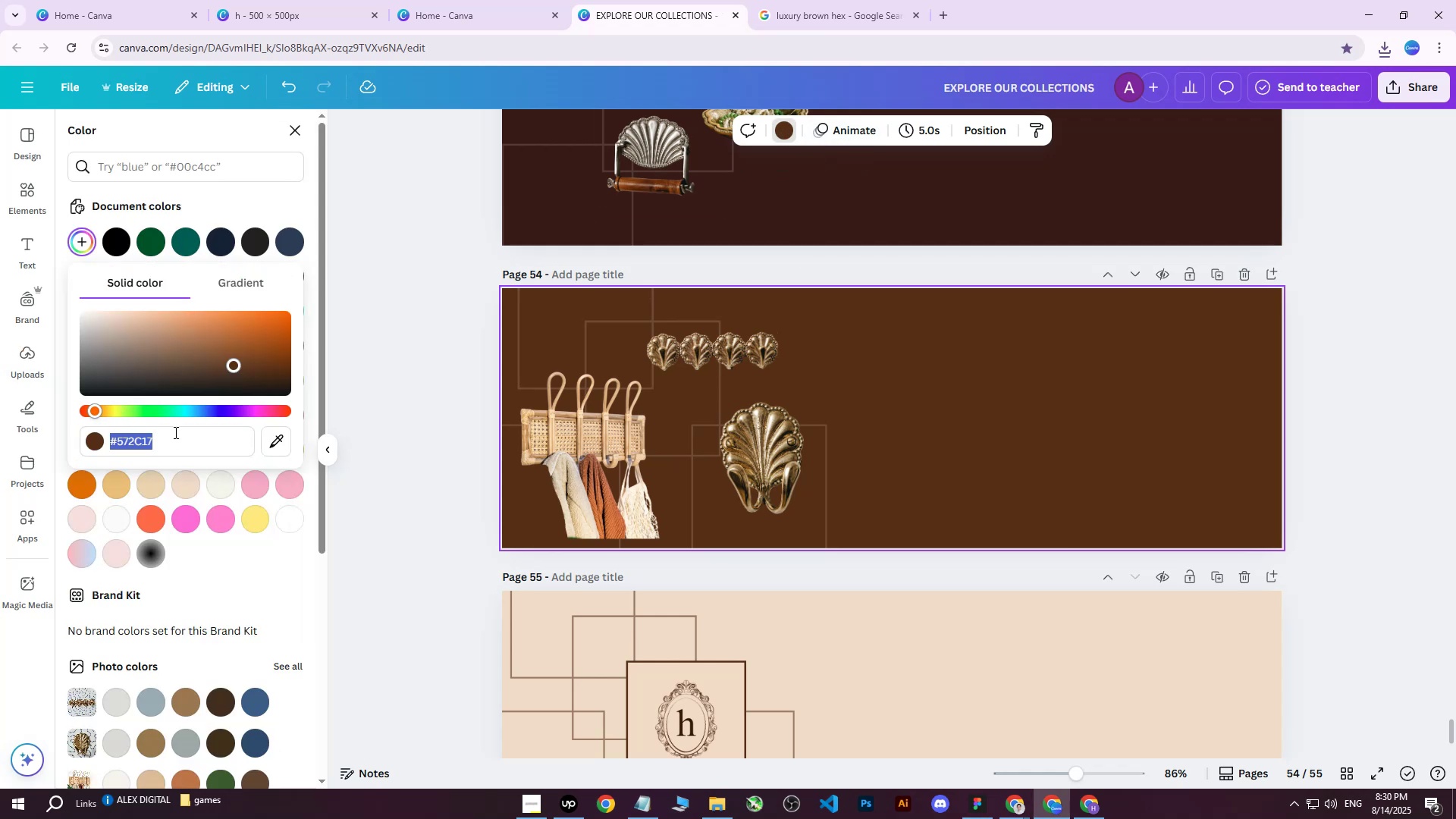 
key(Control+V)
 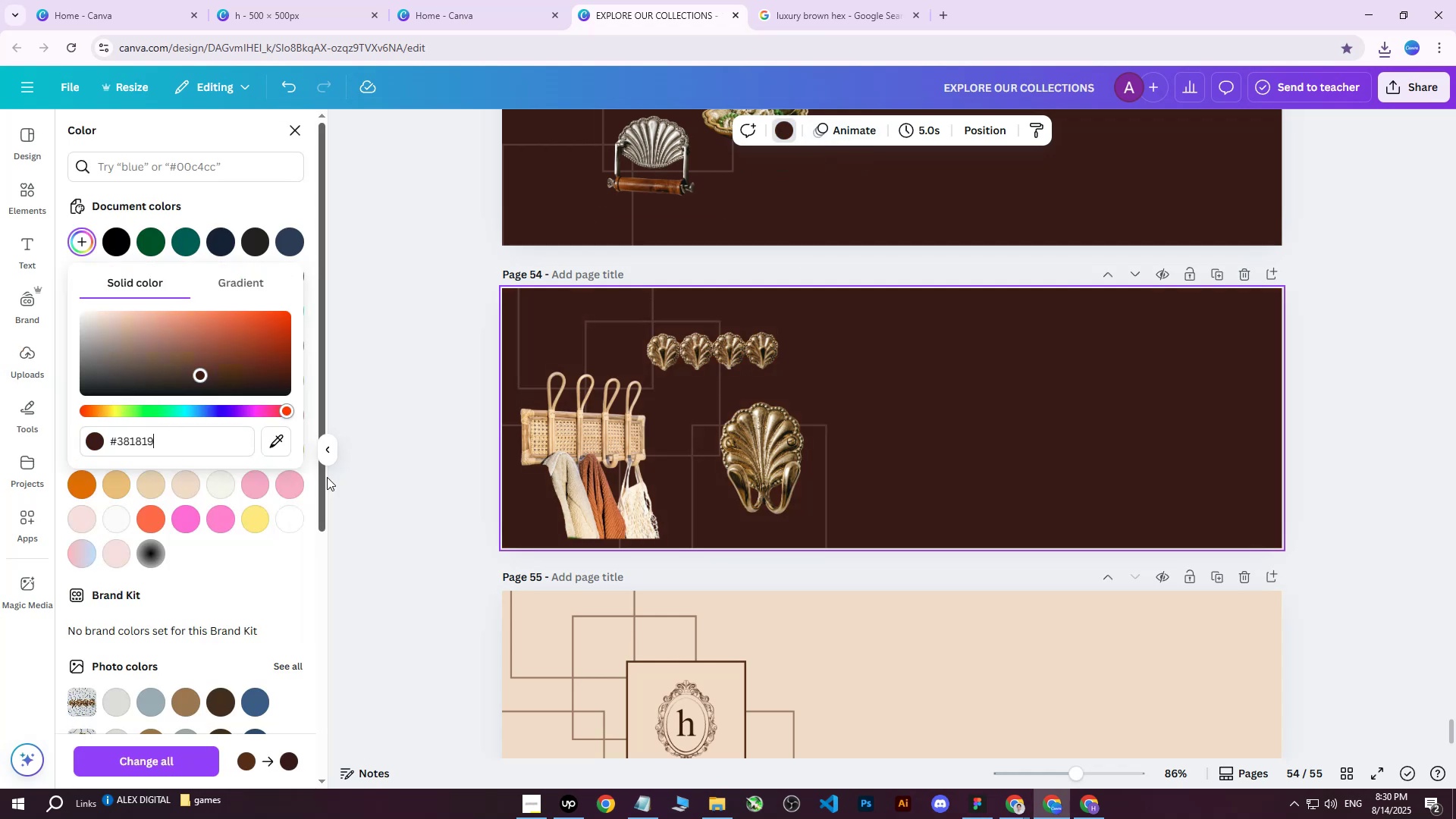 
left_click([366, 453])
 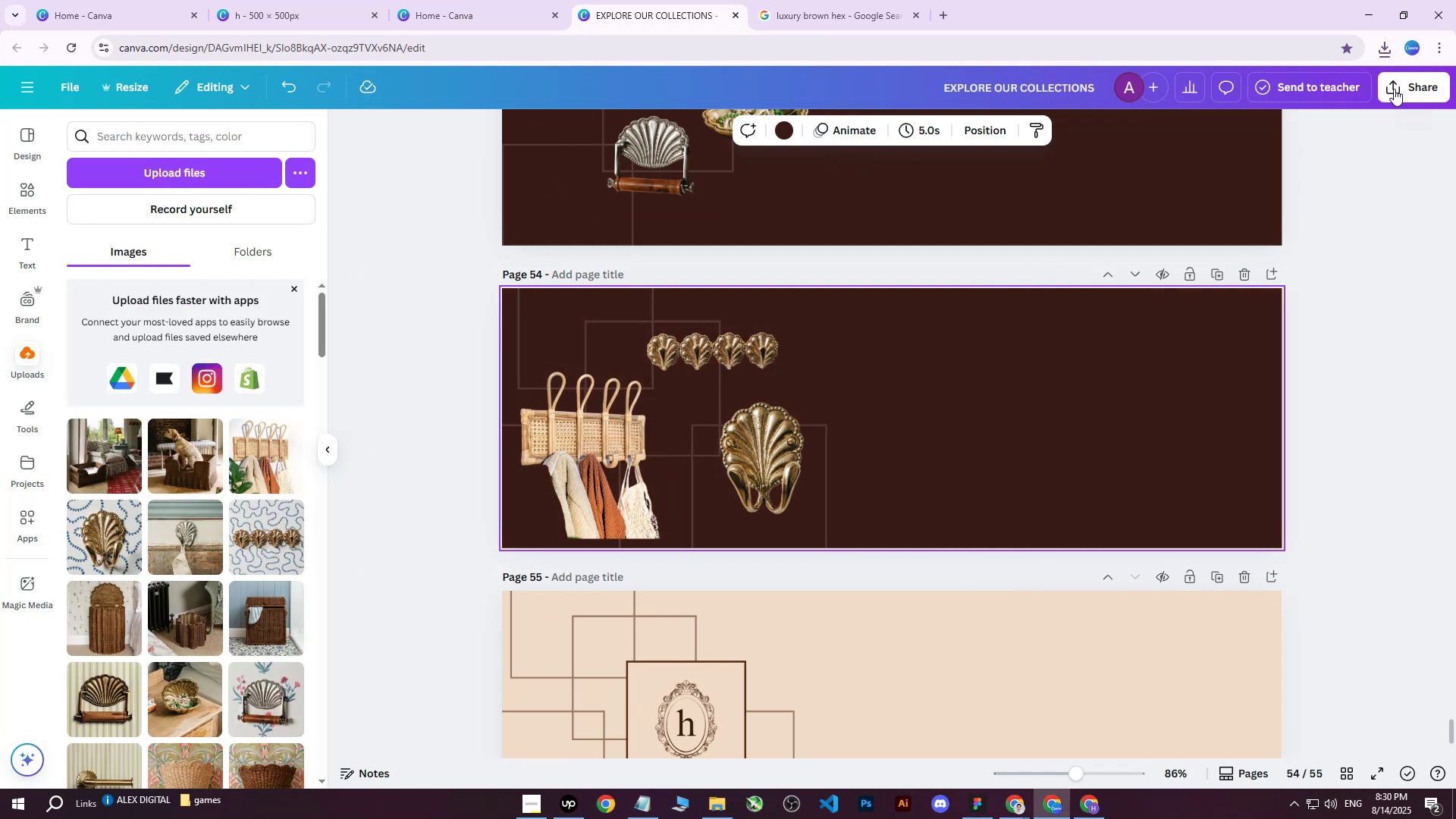 
left_click([1395, 87])
 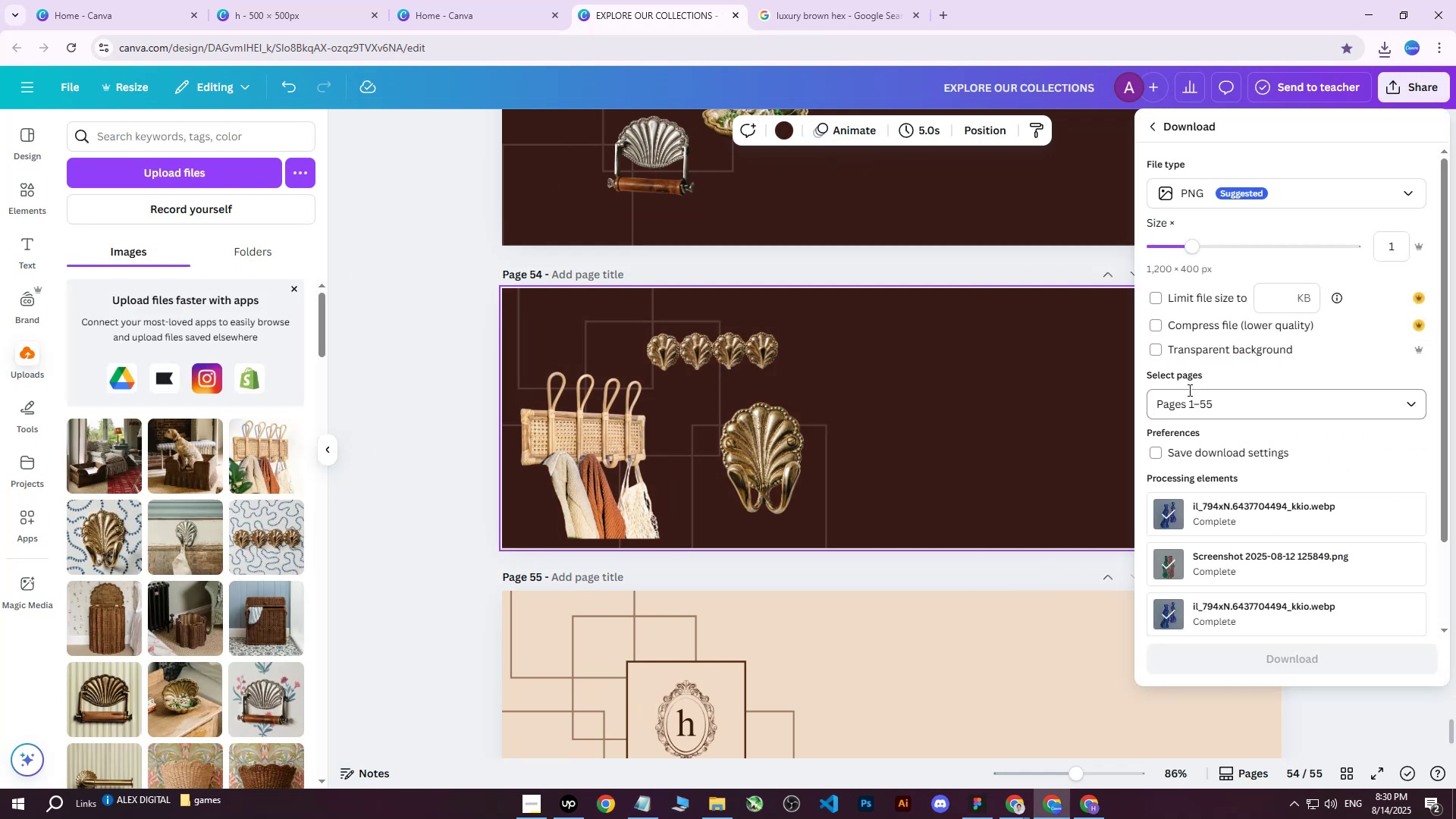 
double_click([1189, 405])
 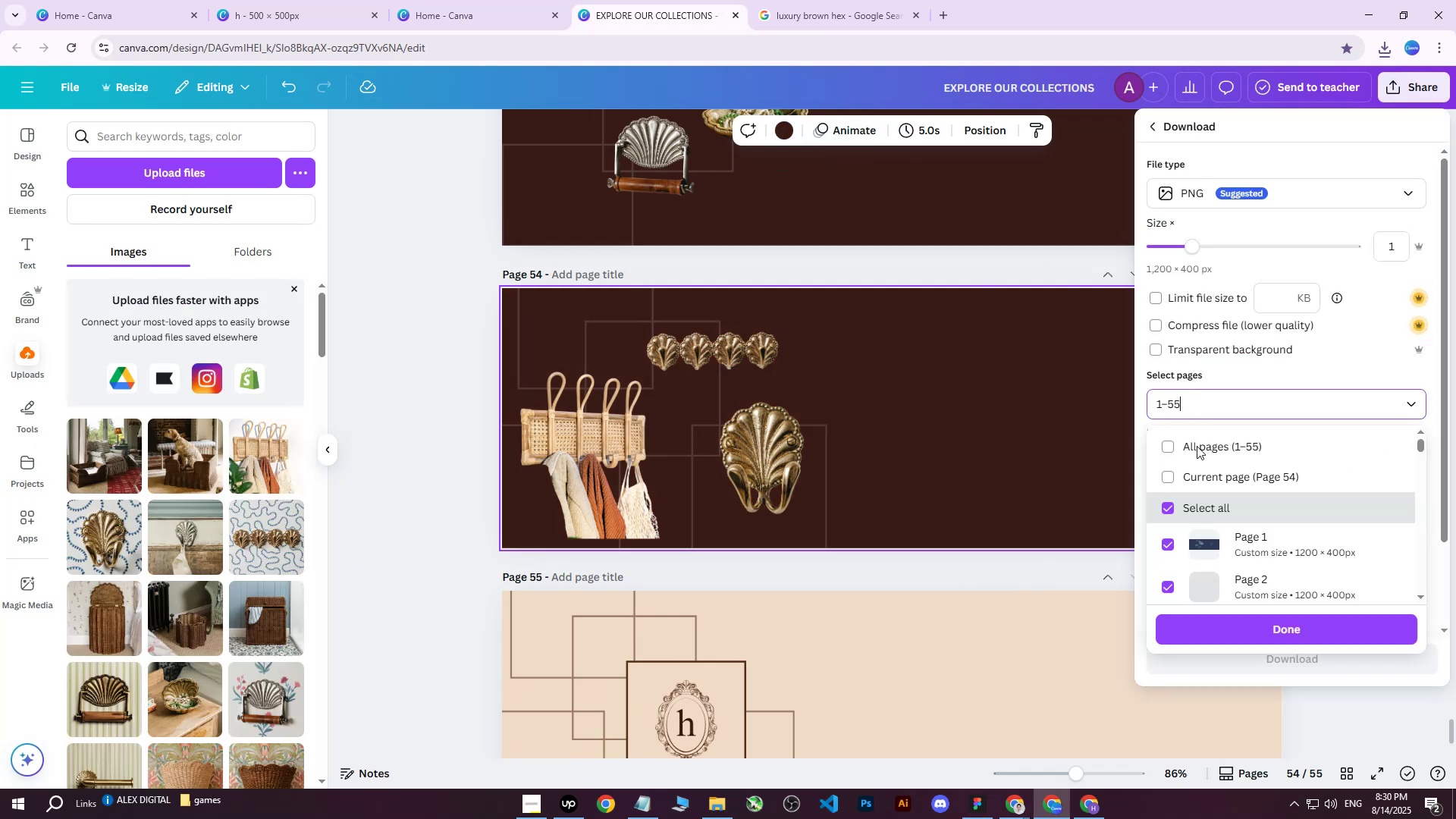 
triple_click([1194, 451])
 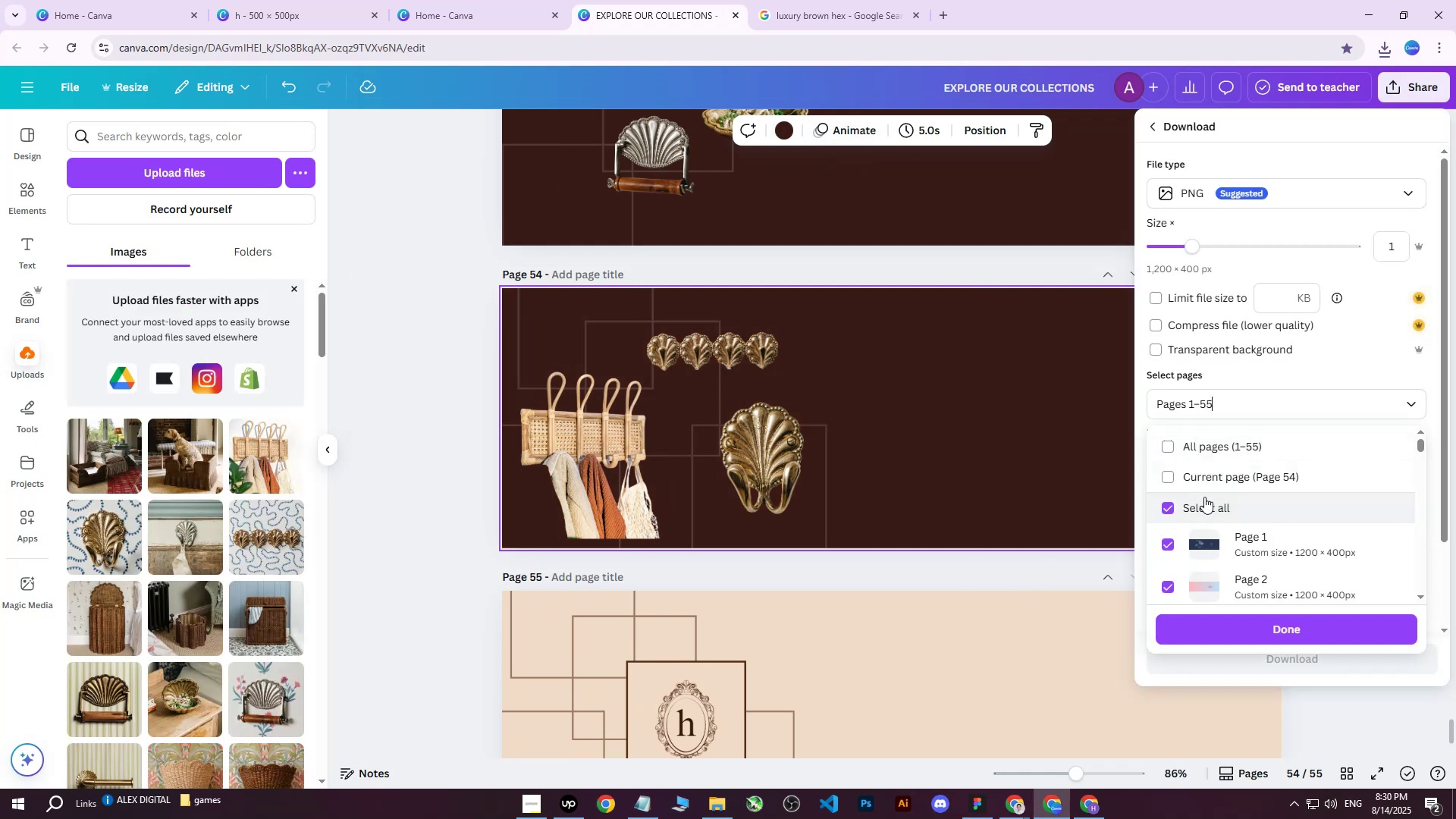 
triple_click([1207, 482])
 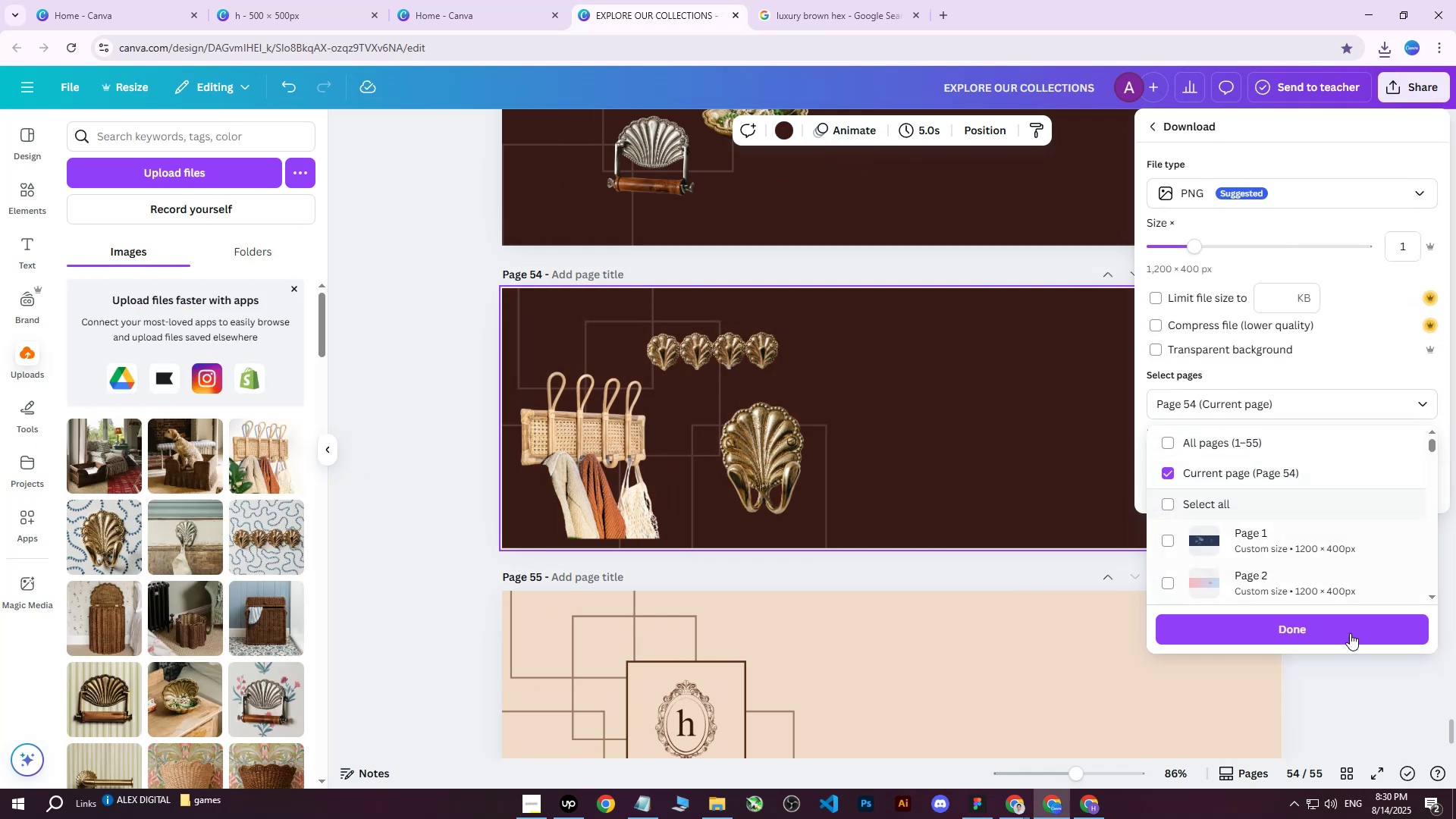 
left_click([1325, 632])
 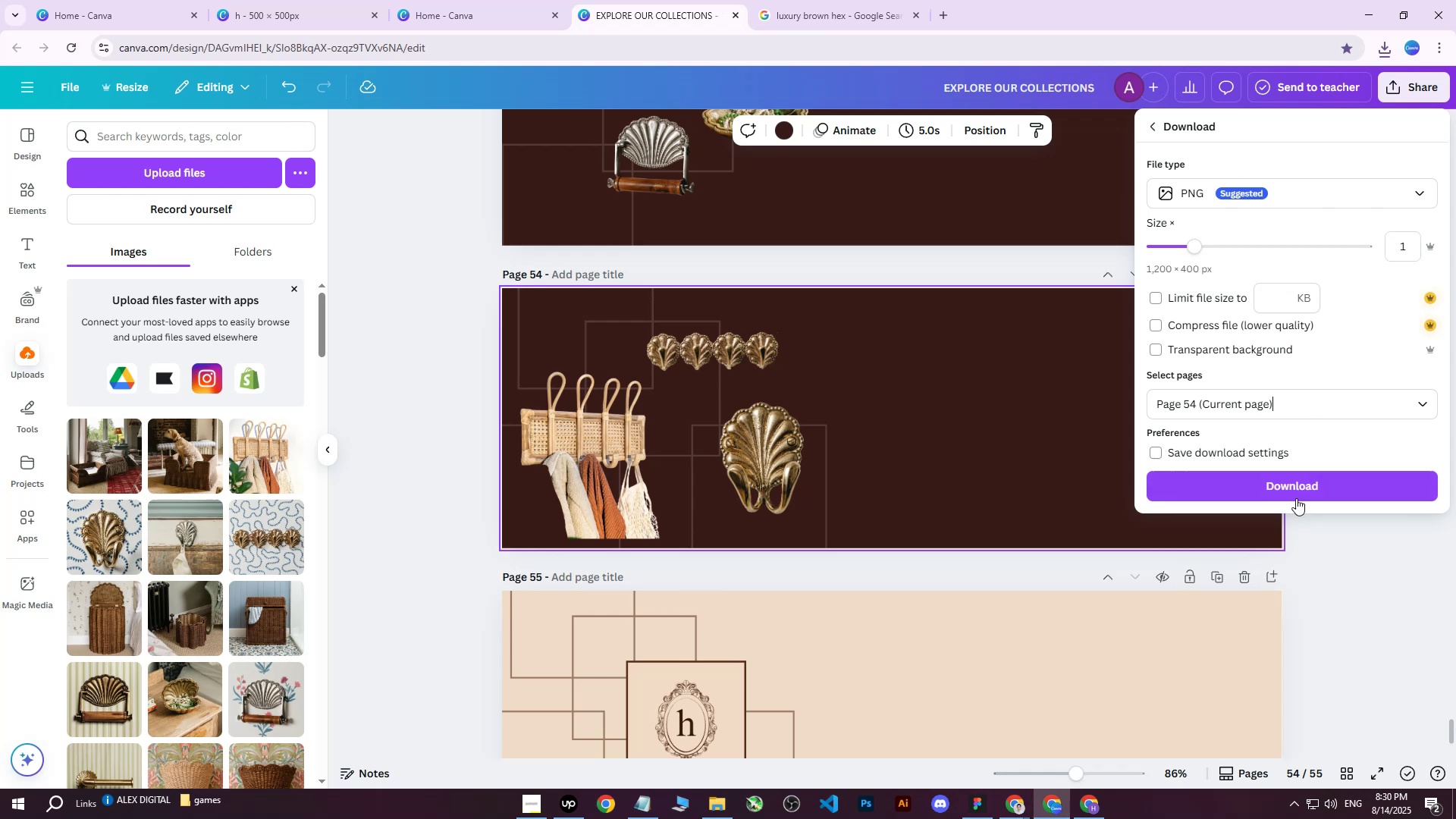 
left_click([1301, 491])
 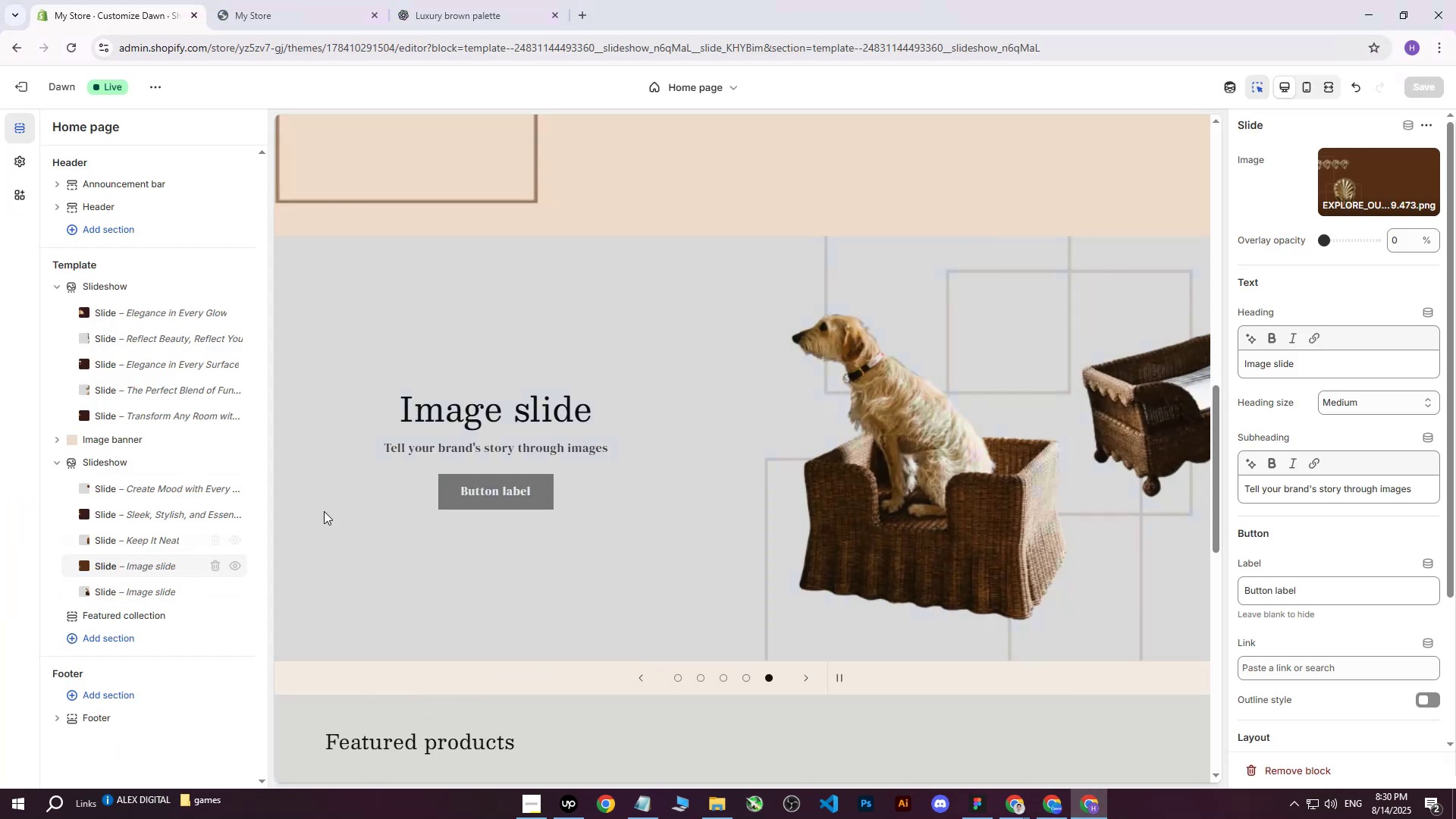 
left_click([1381, 183])
 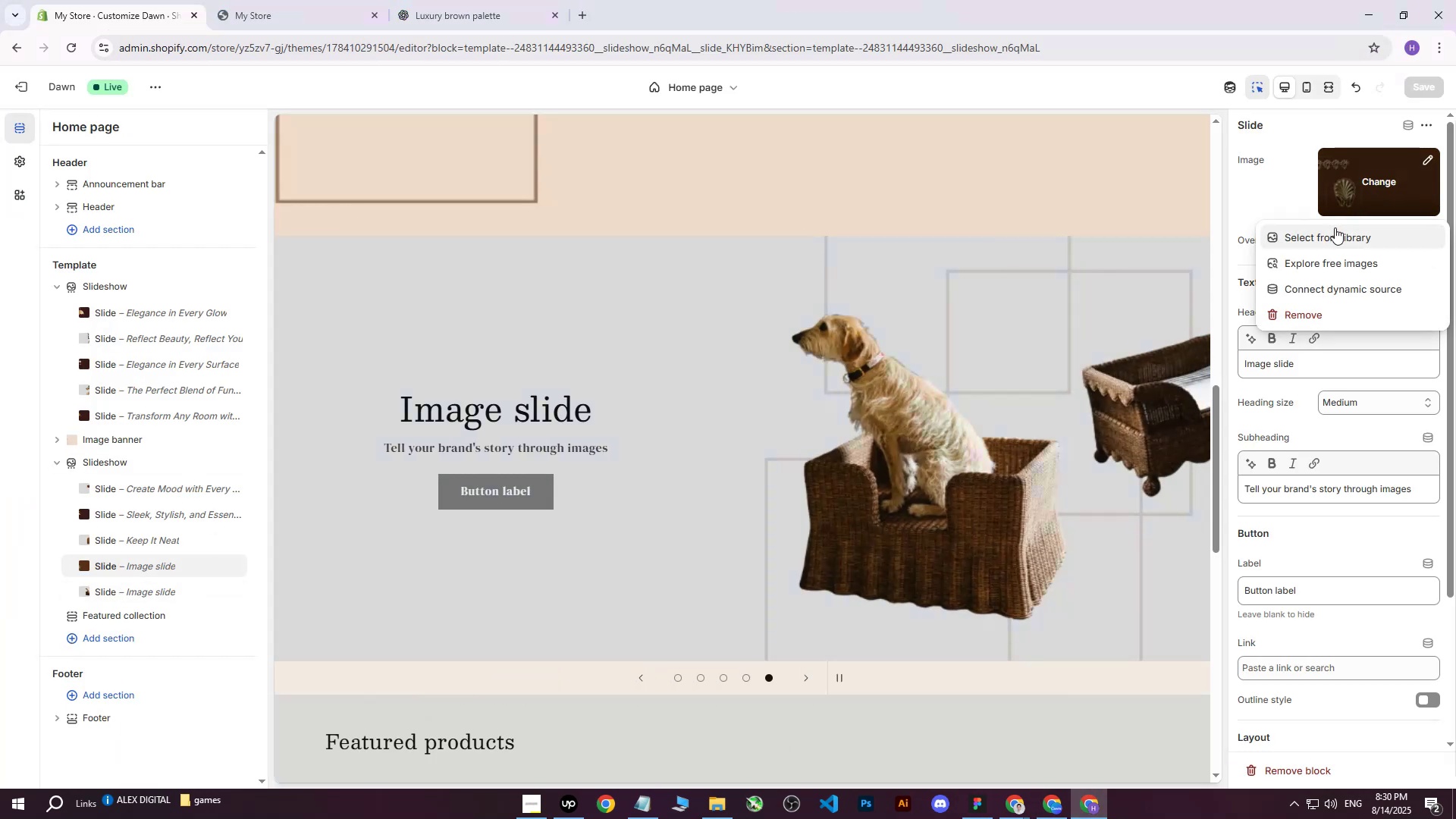 
left_click([1335, 228])
 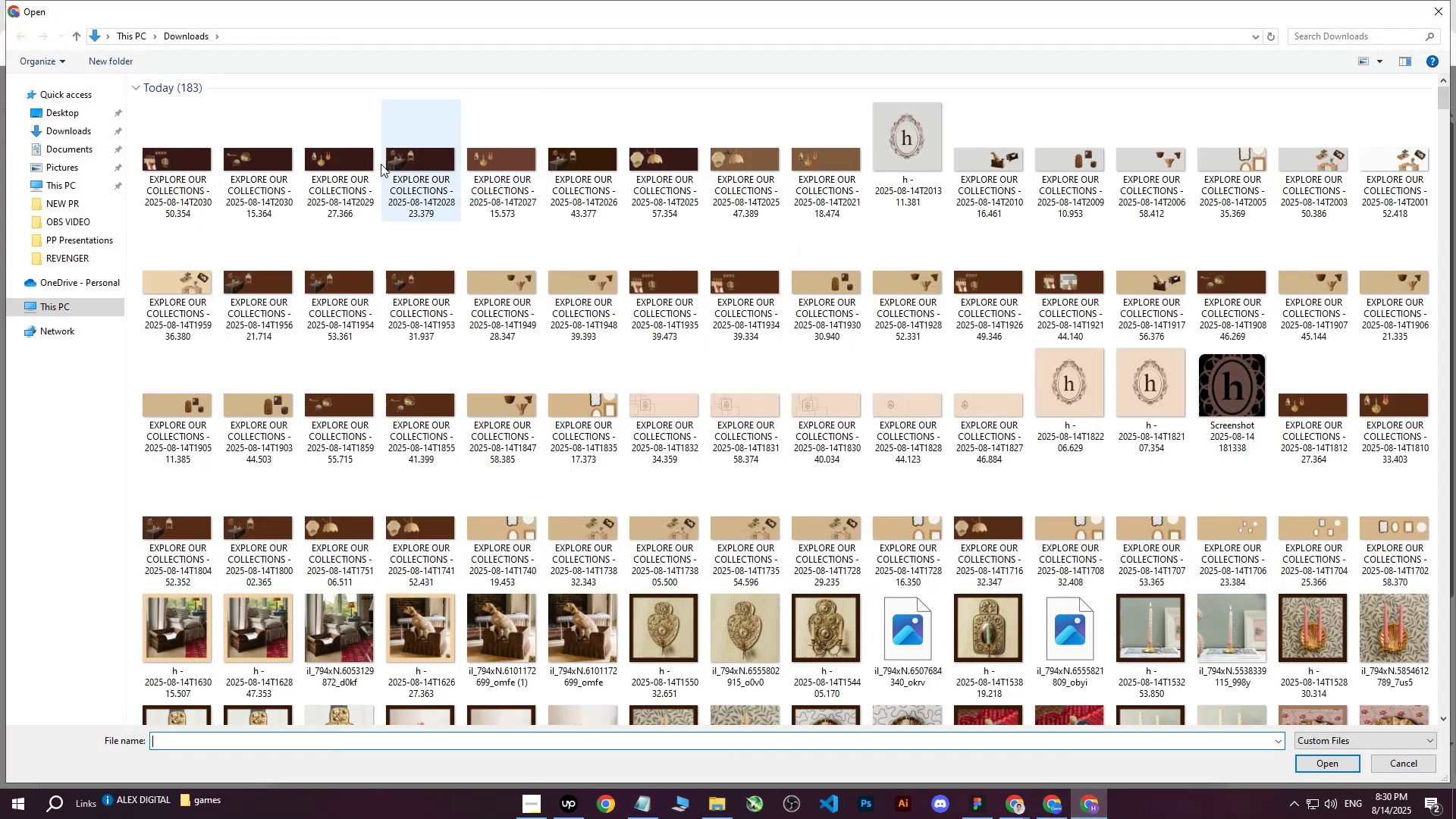 
left_click([176, 150])
 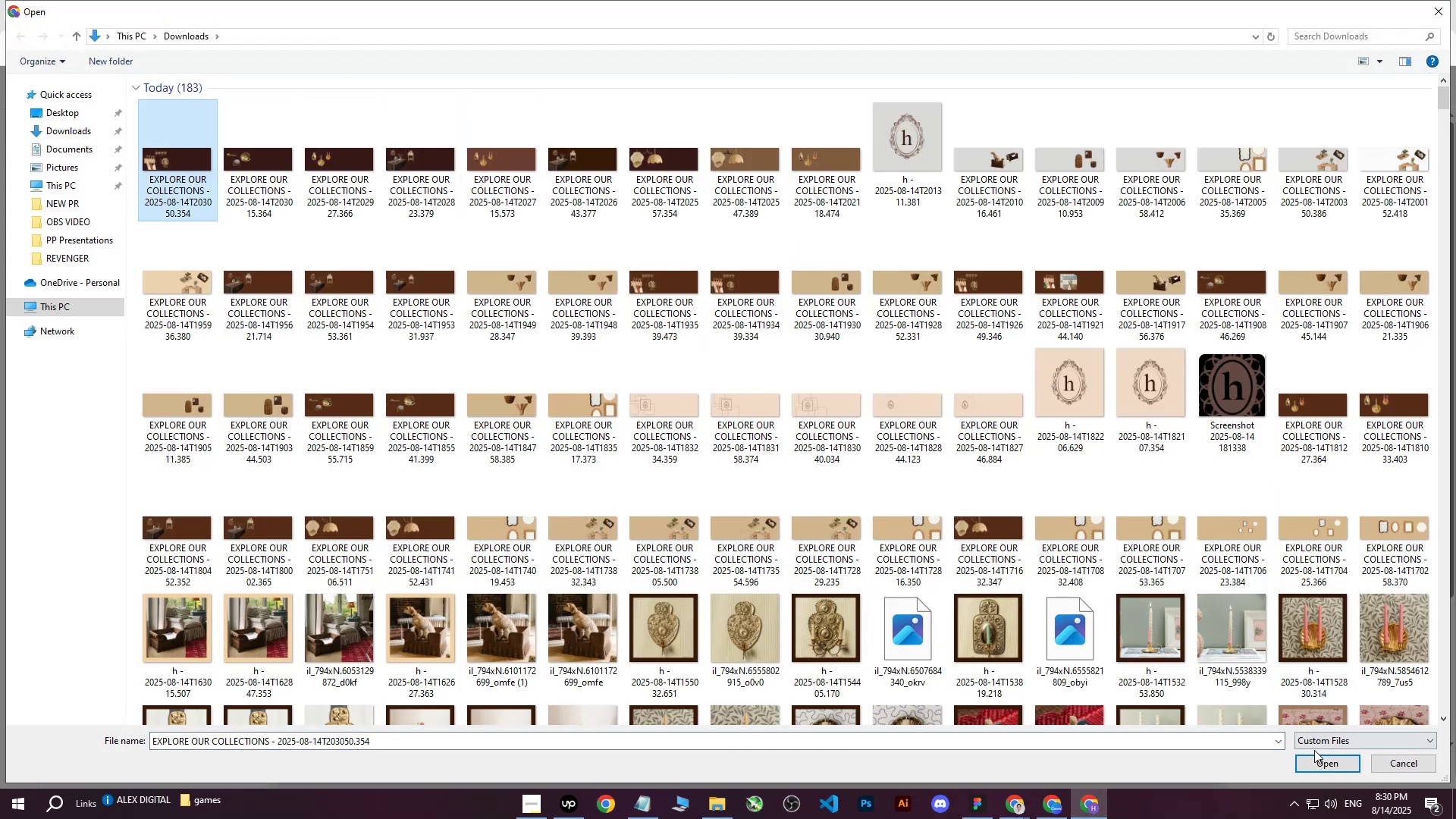 
left_click([1313, 759])
 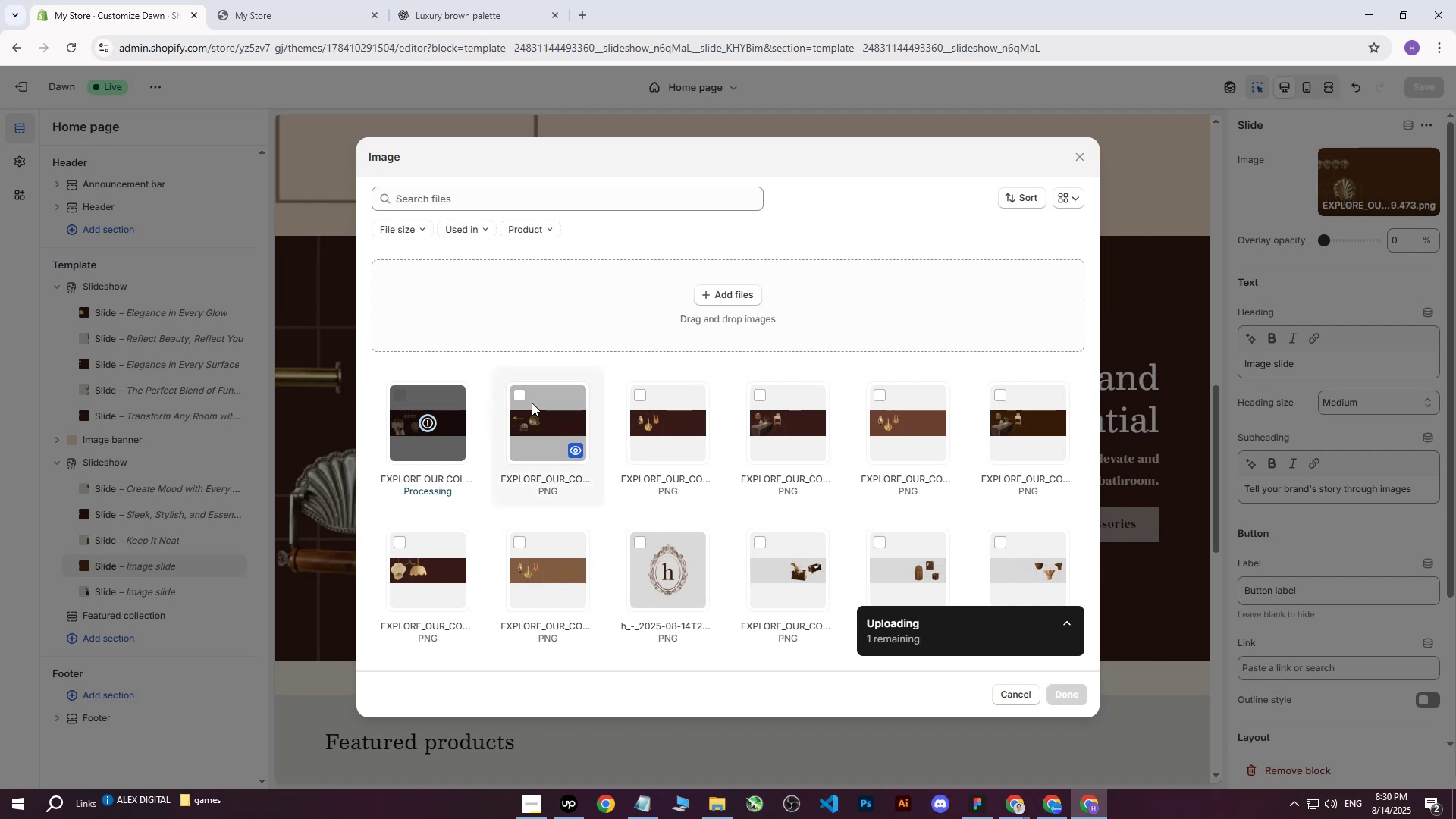 
wait(6.34)
 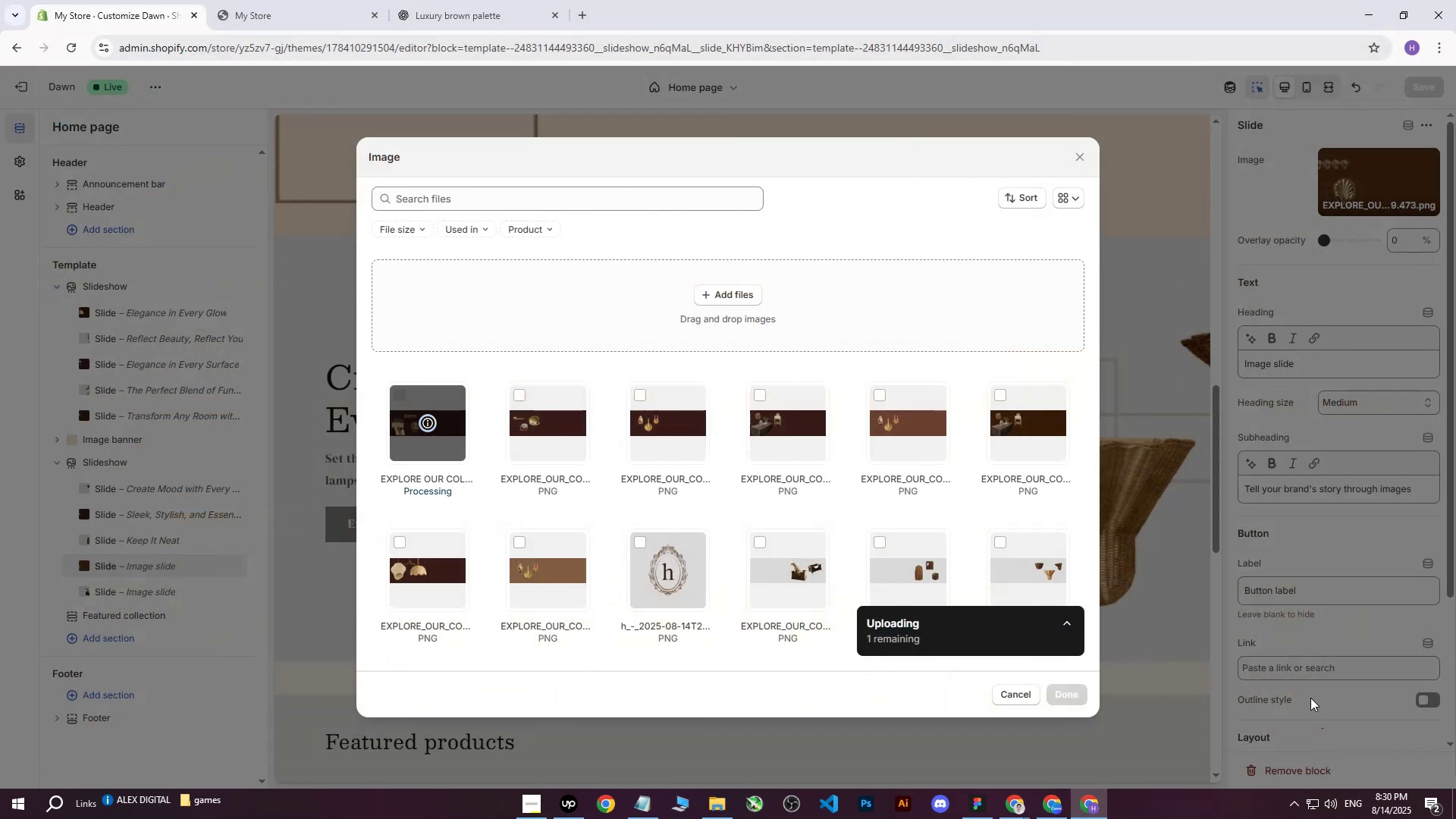 
left_click([1062, 690])
 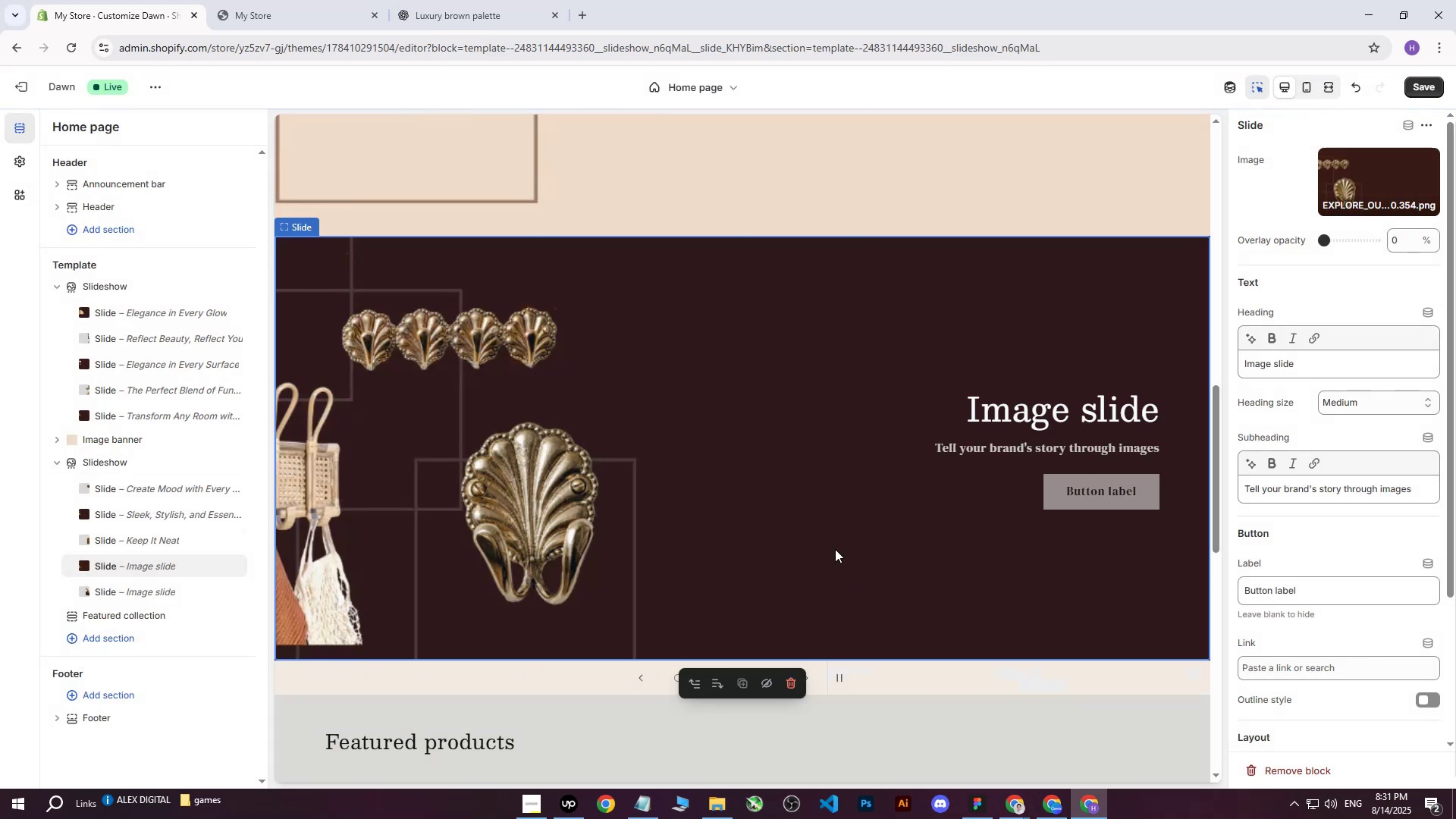 
left_click([1422, 89])
 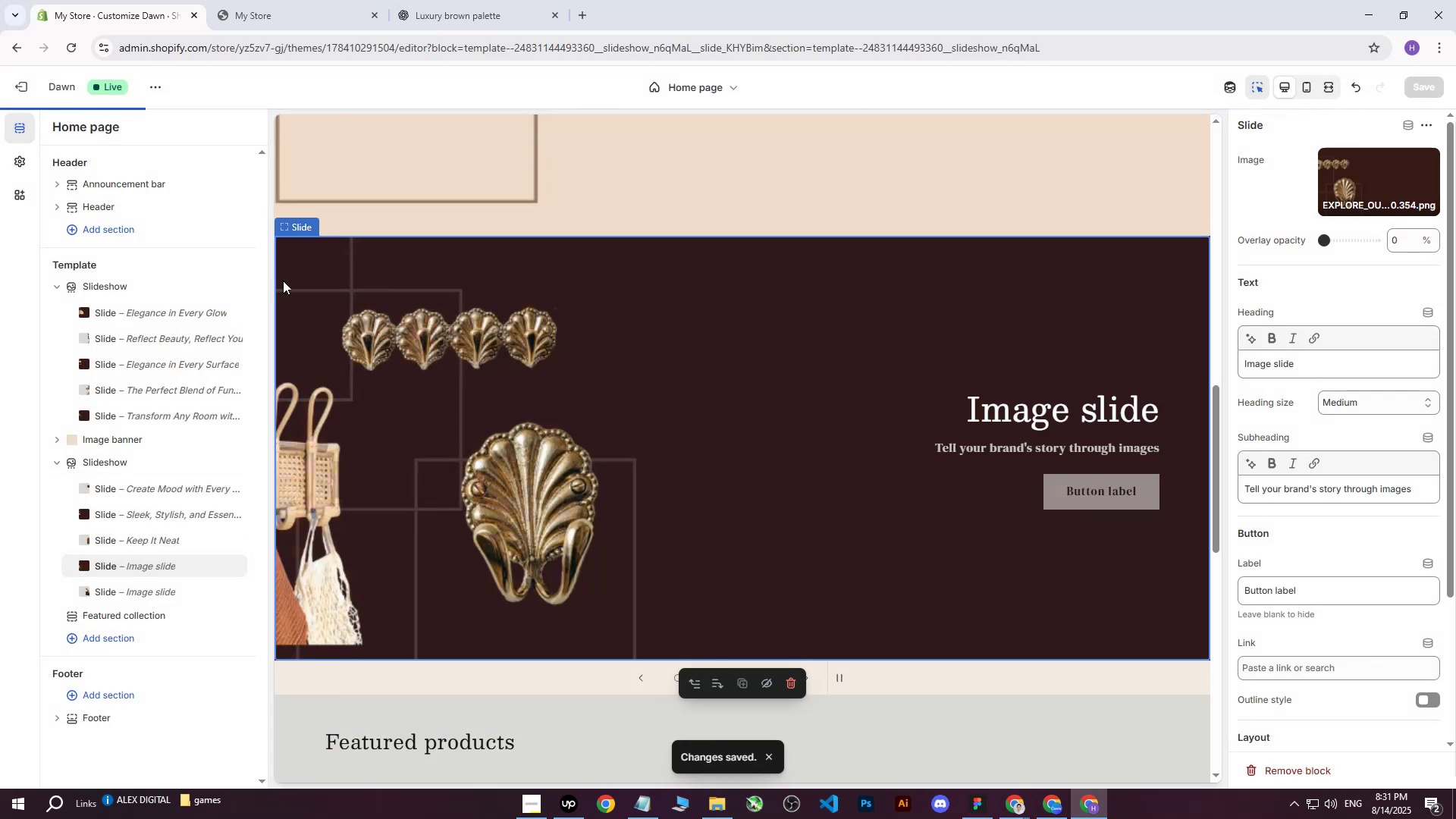 
left_click([57, 462])
 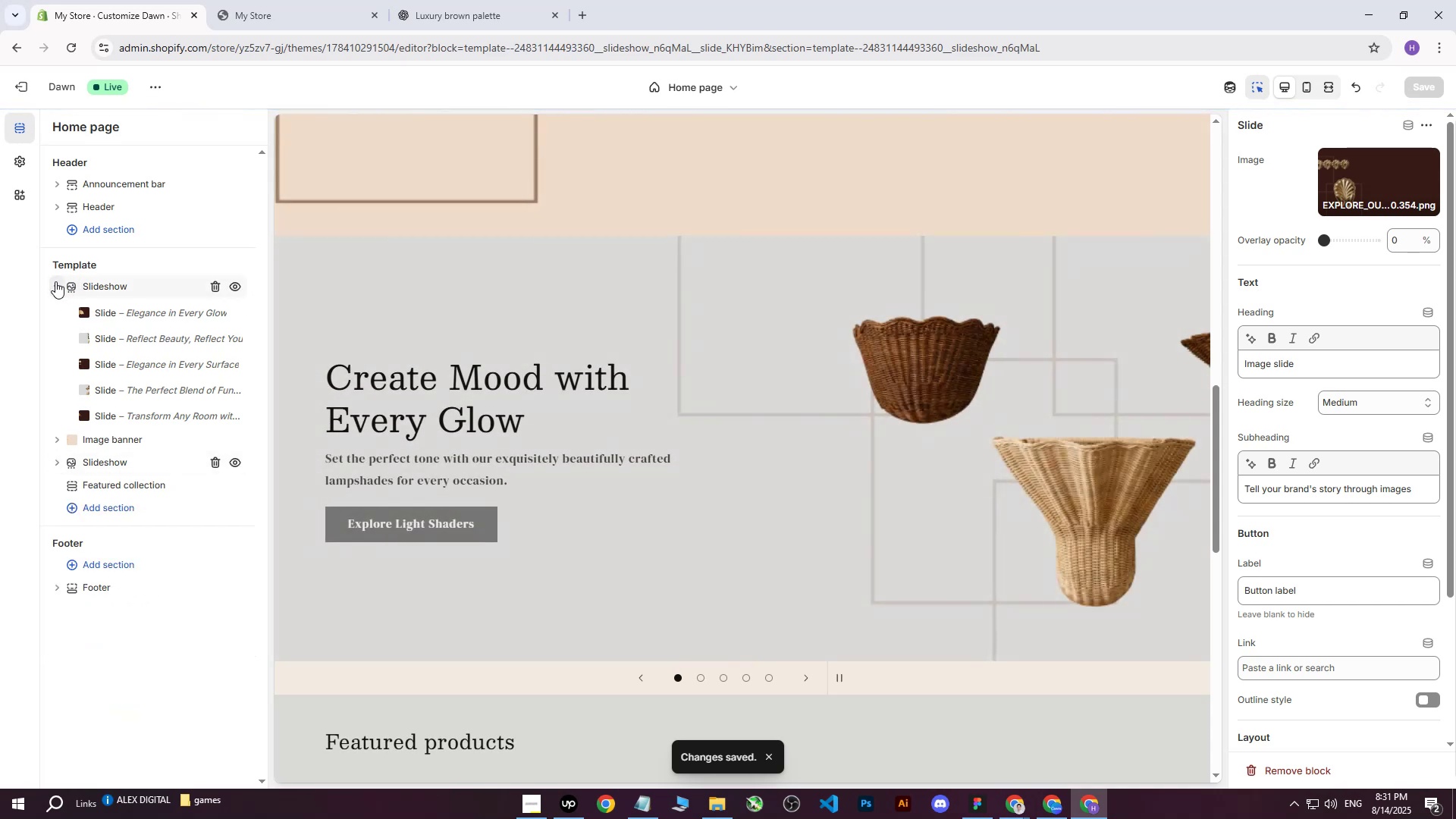 
left_click([52, 283])
 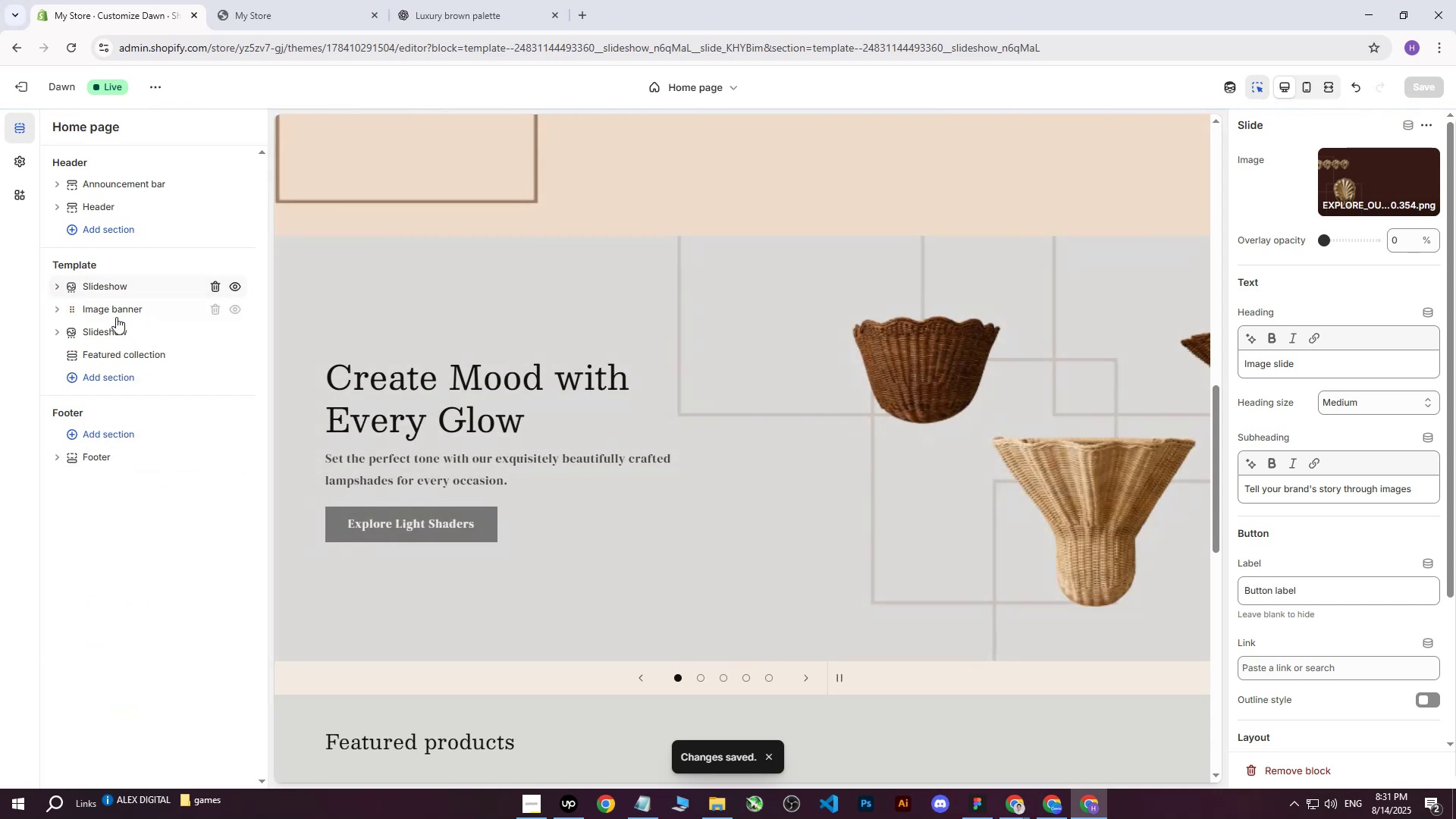 
scroll: coordinate [166, 362], scroll_direction: up, amount: 4.0
 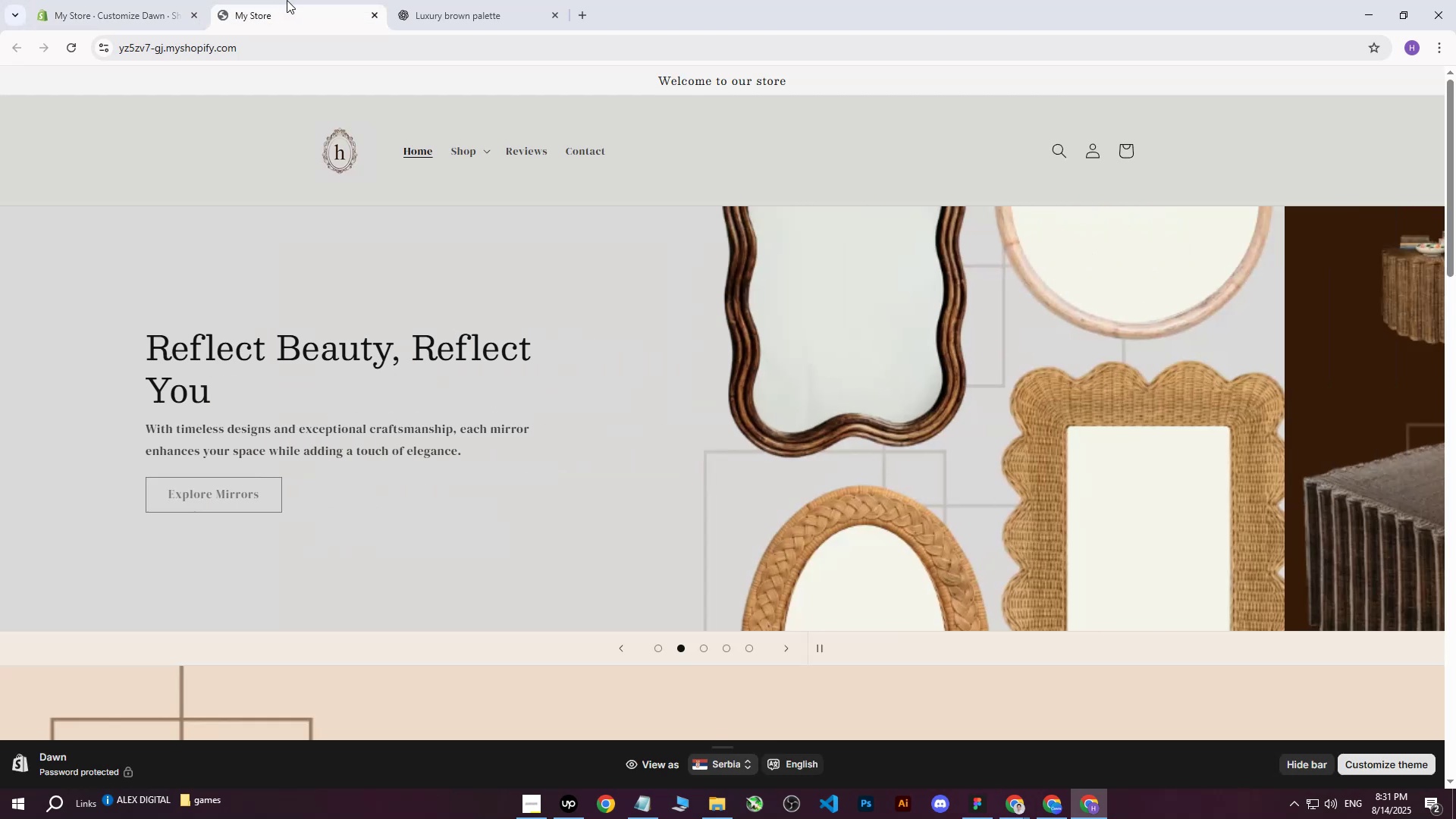 
double_click([404, 0])
 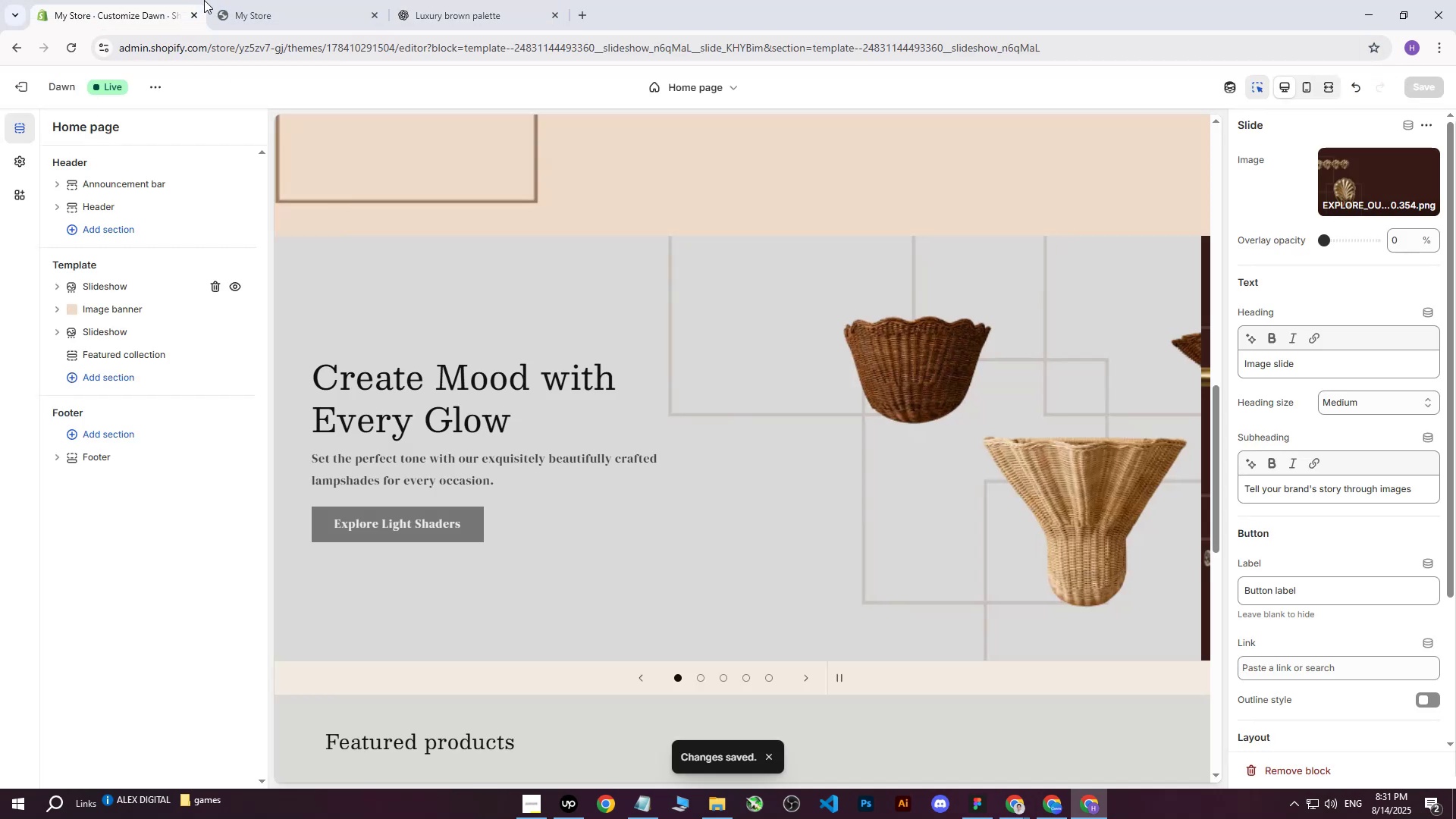 
double_click([262, 0])
 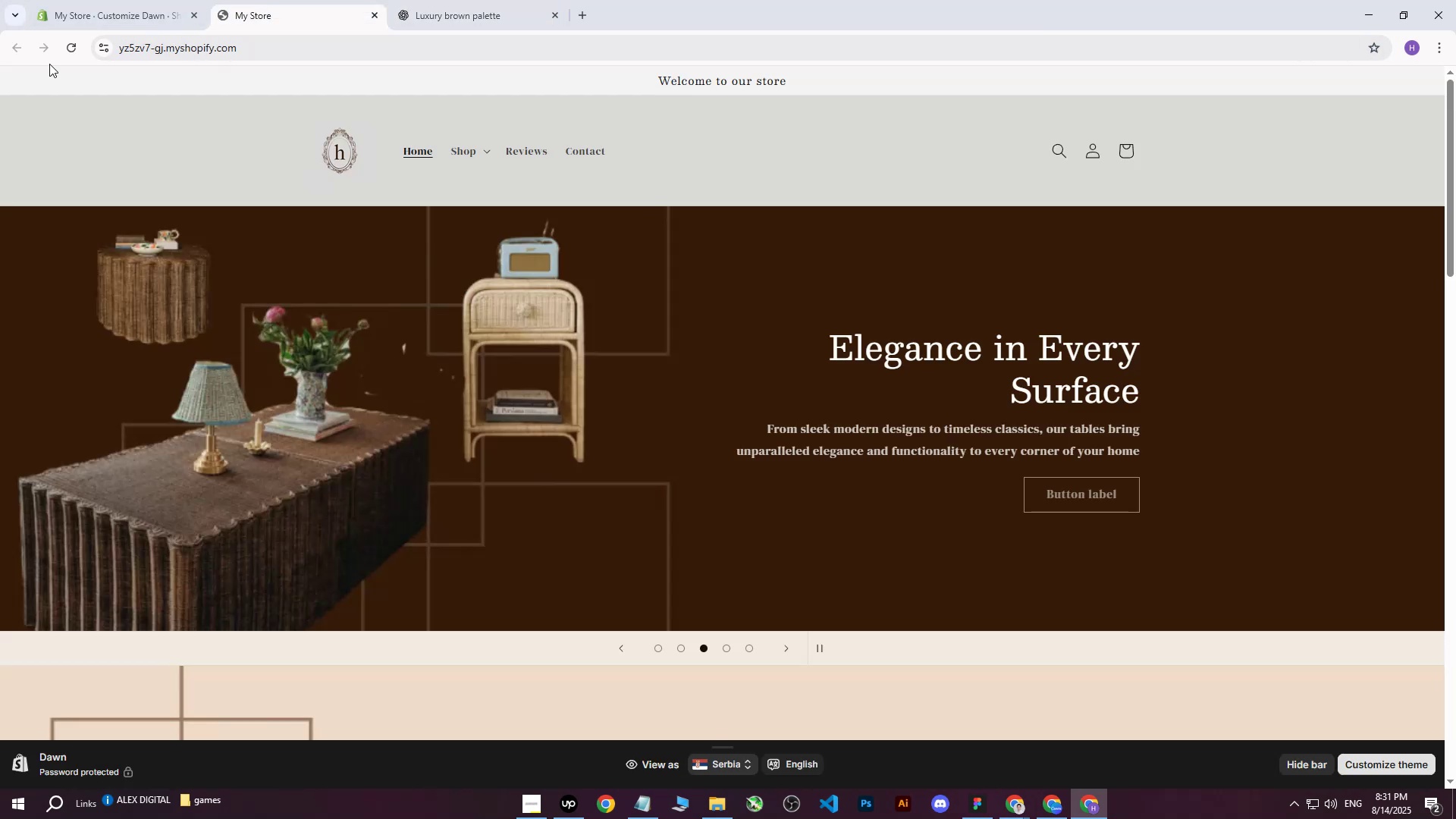 
left_click([74, 42])
 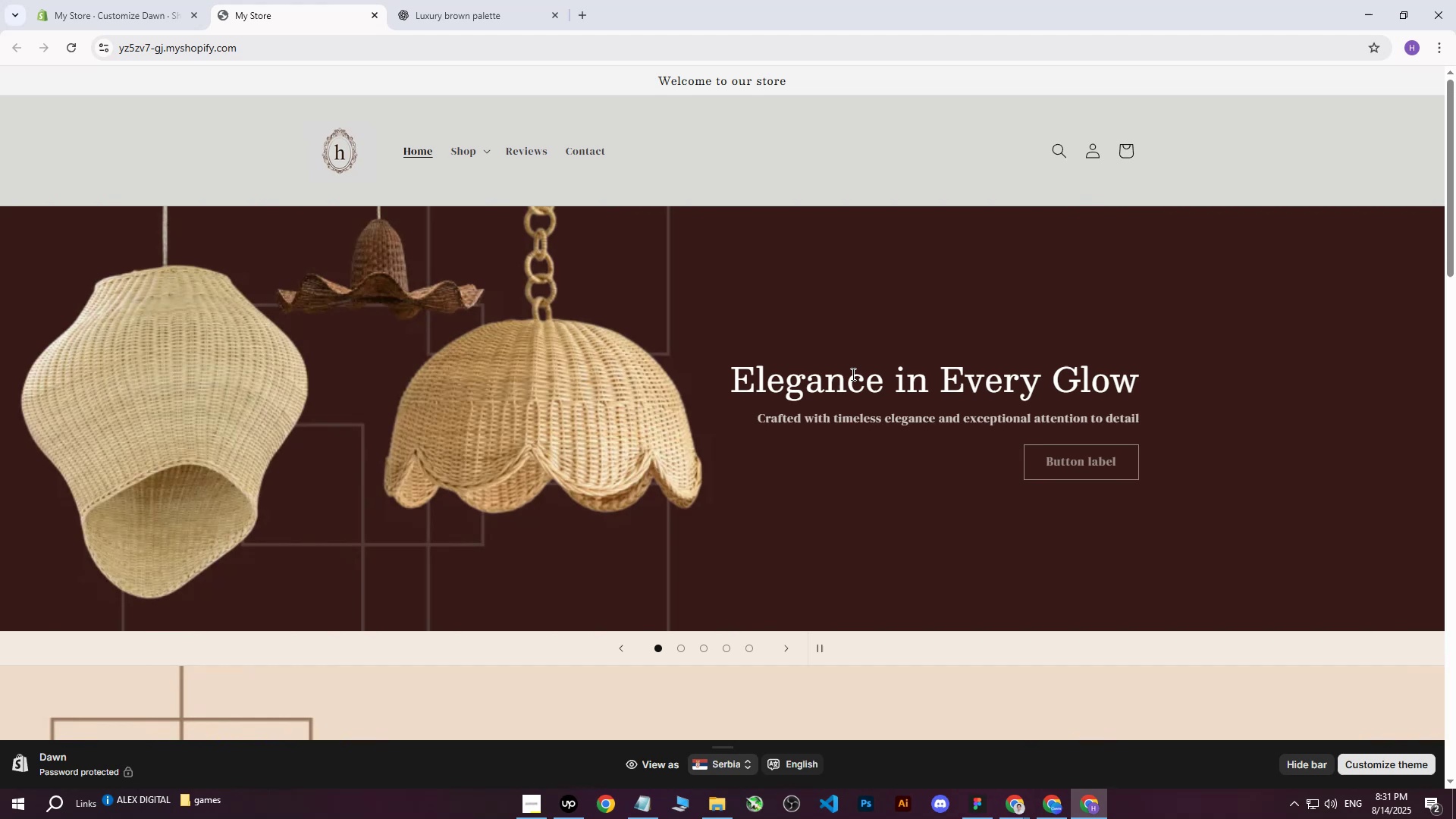 
wait(7.44)
 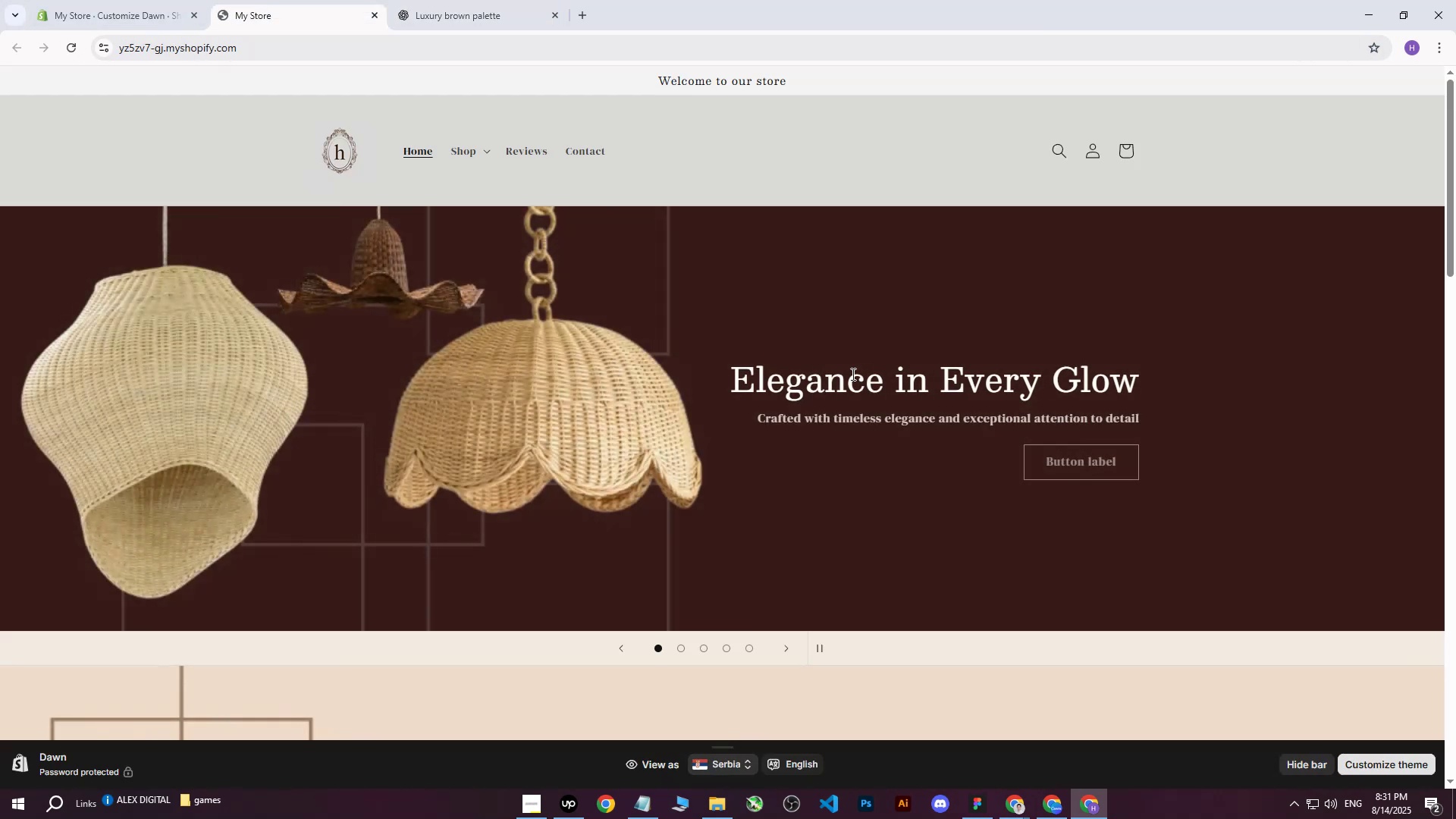 
left_click([996, 805])
 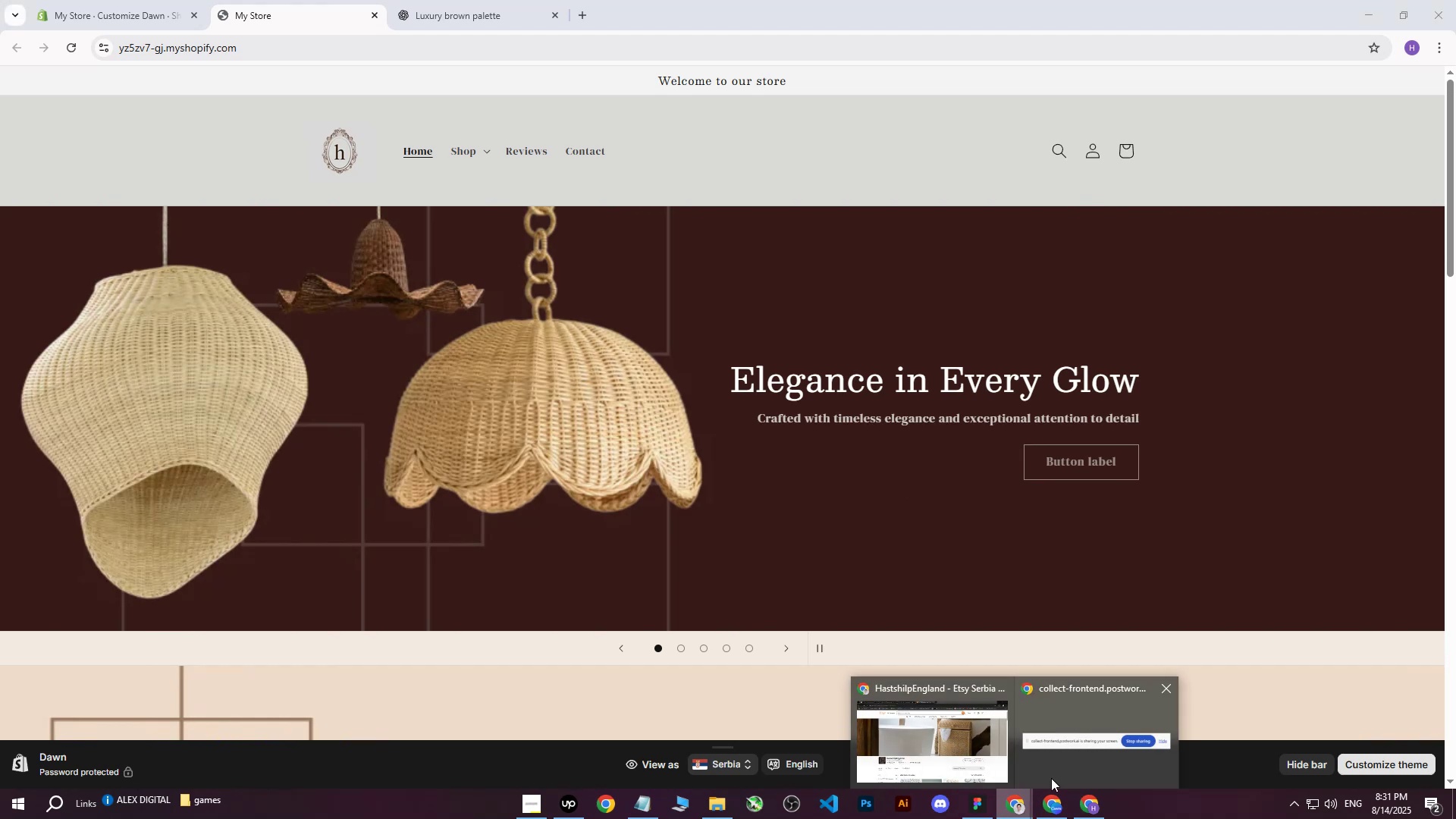 
left_click([1085, 810])
 